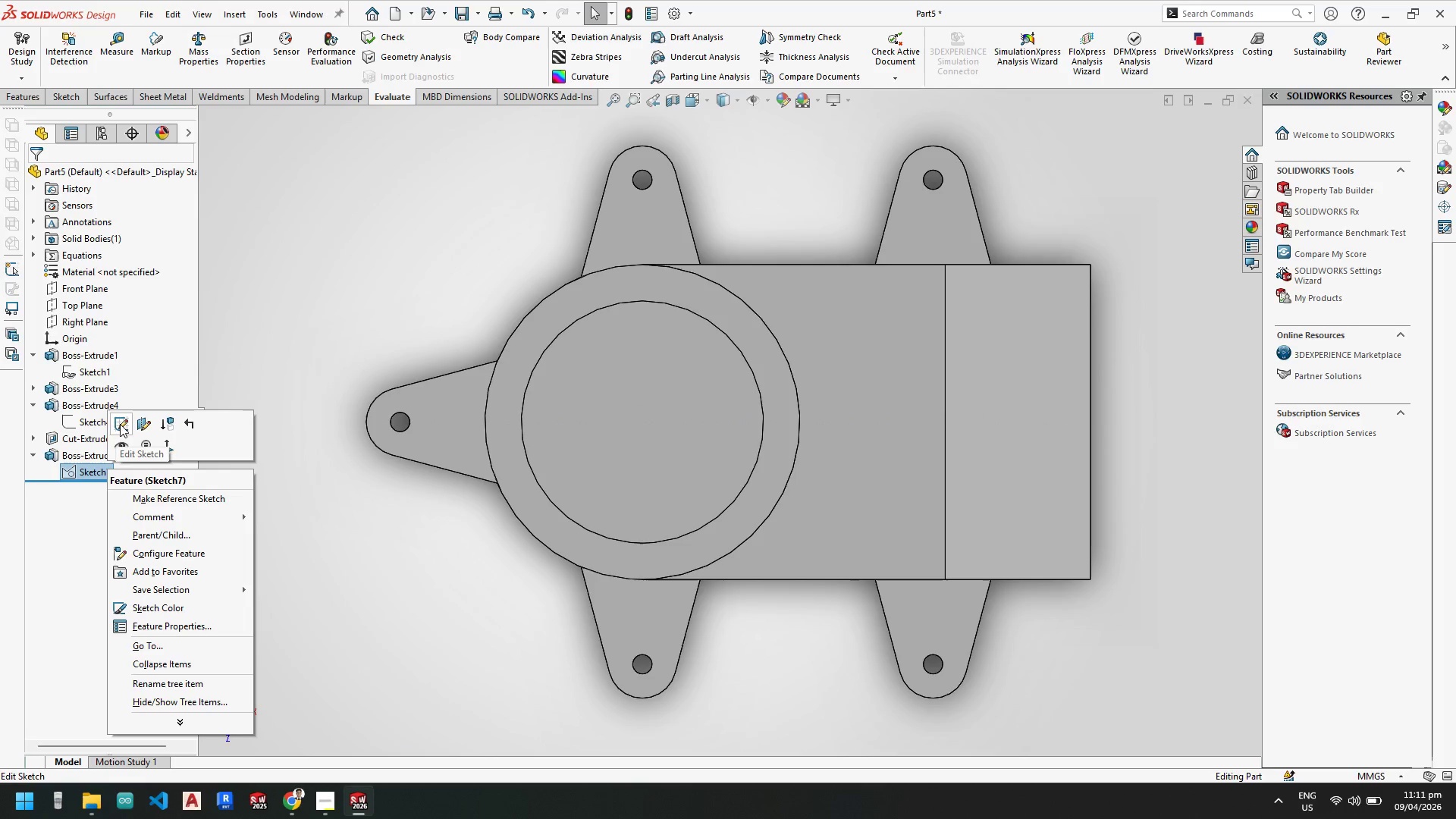 
left_click([124, 423])
 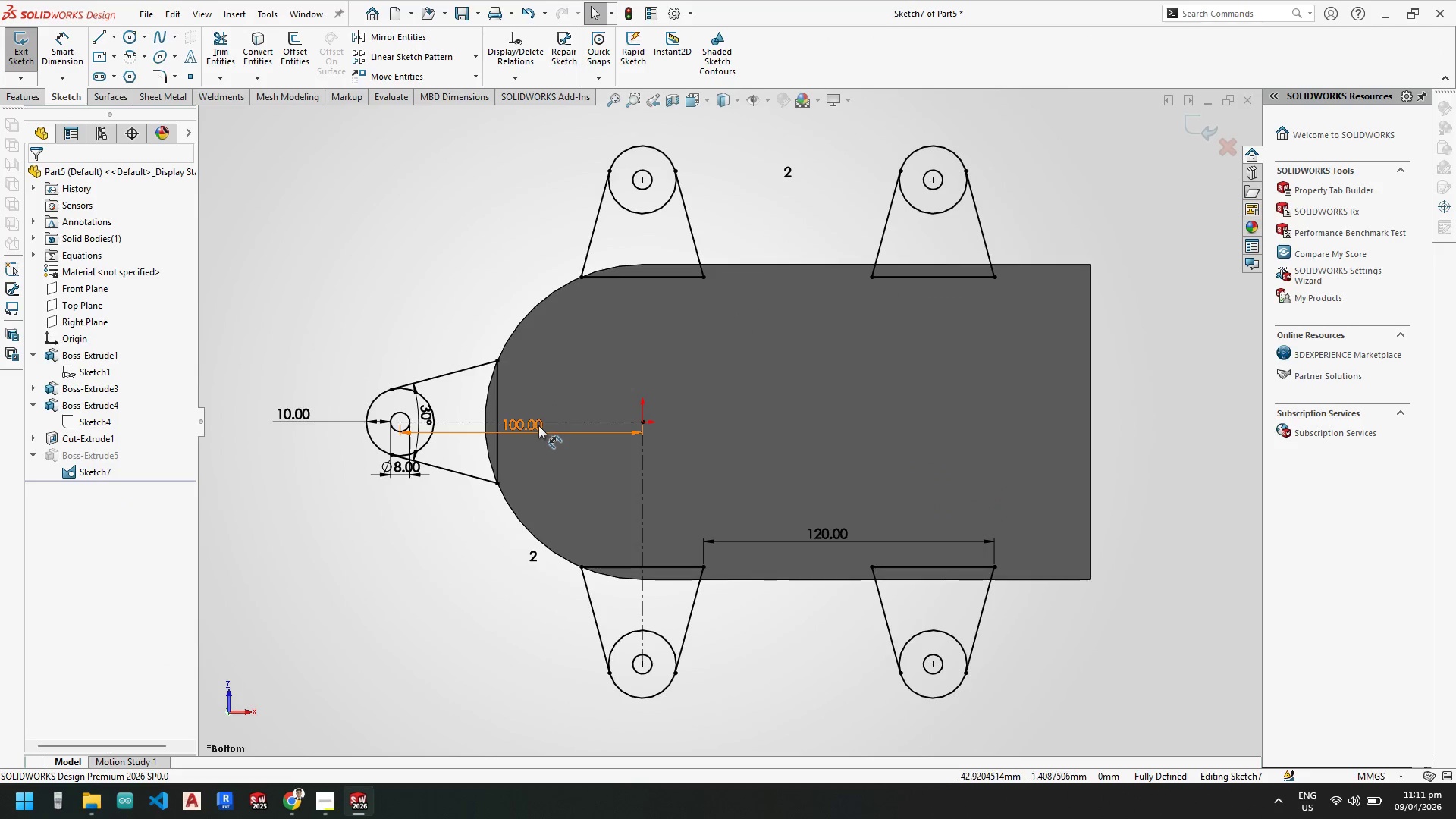 
double_click([538, 425])
 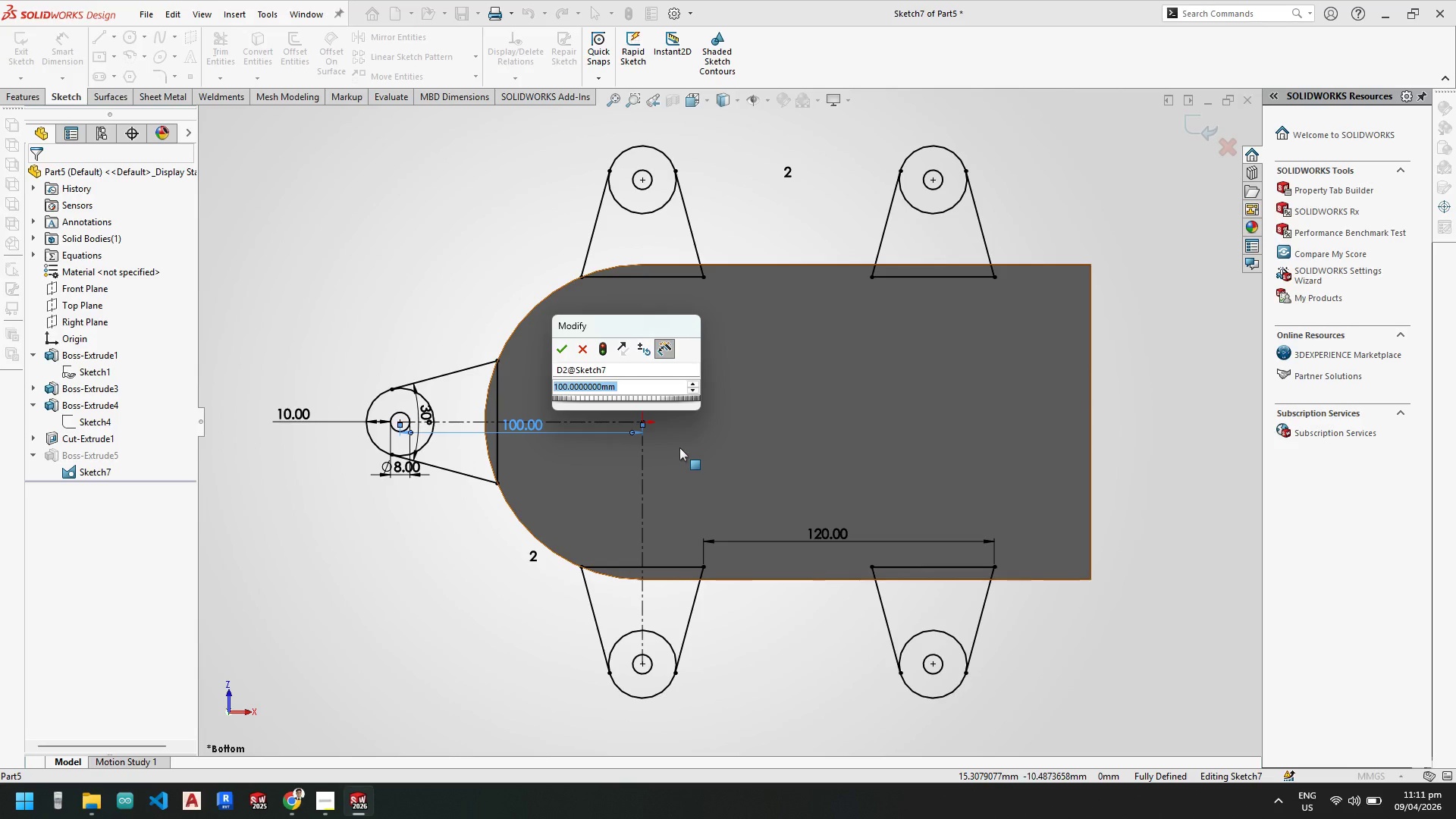 
key(Numpad5)
 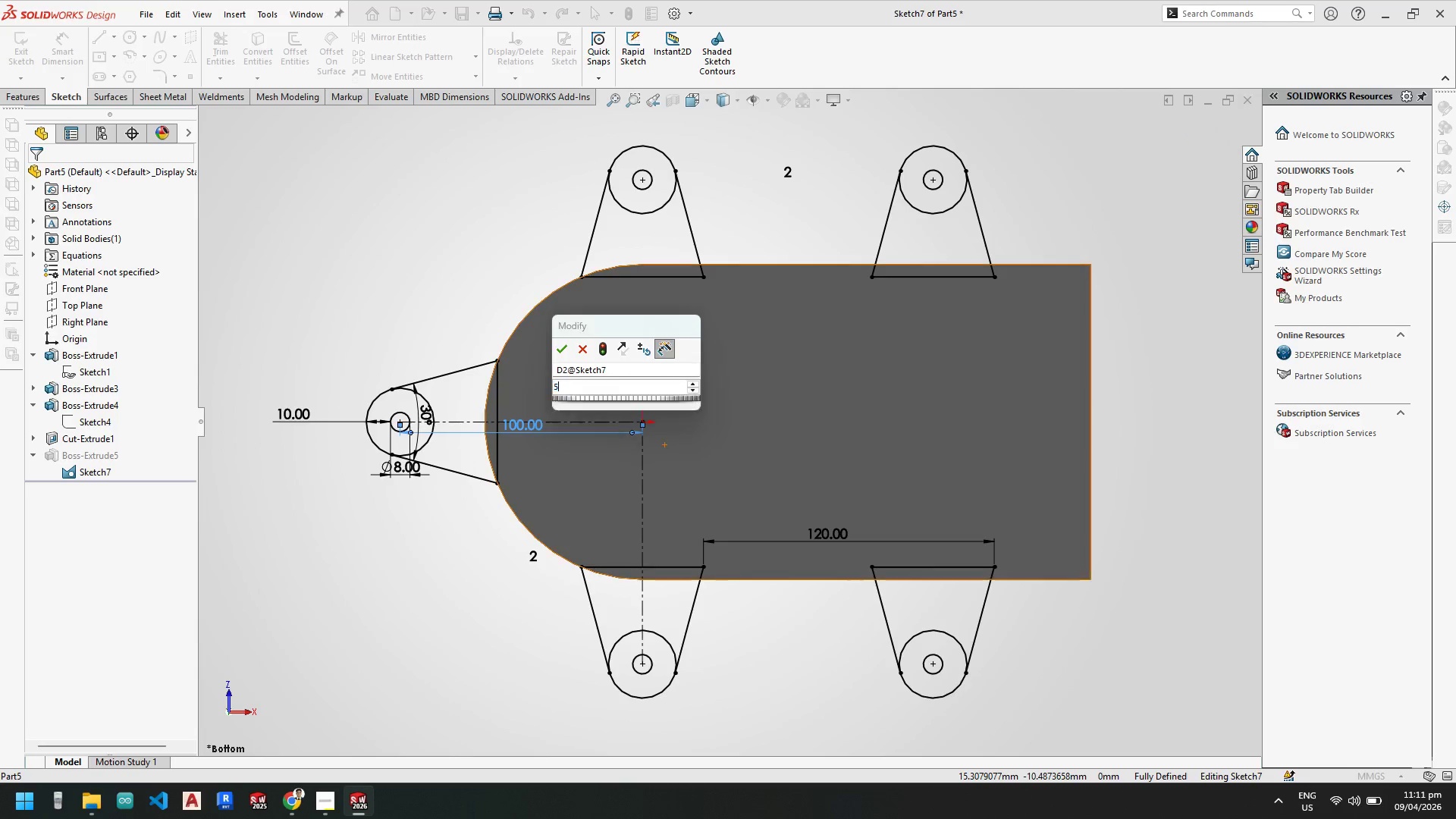 
key(Numpad0)
 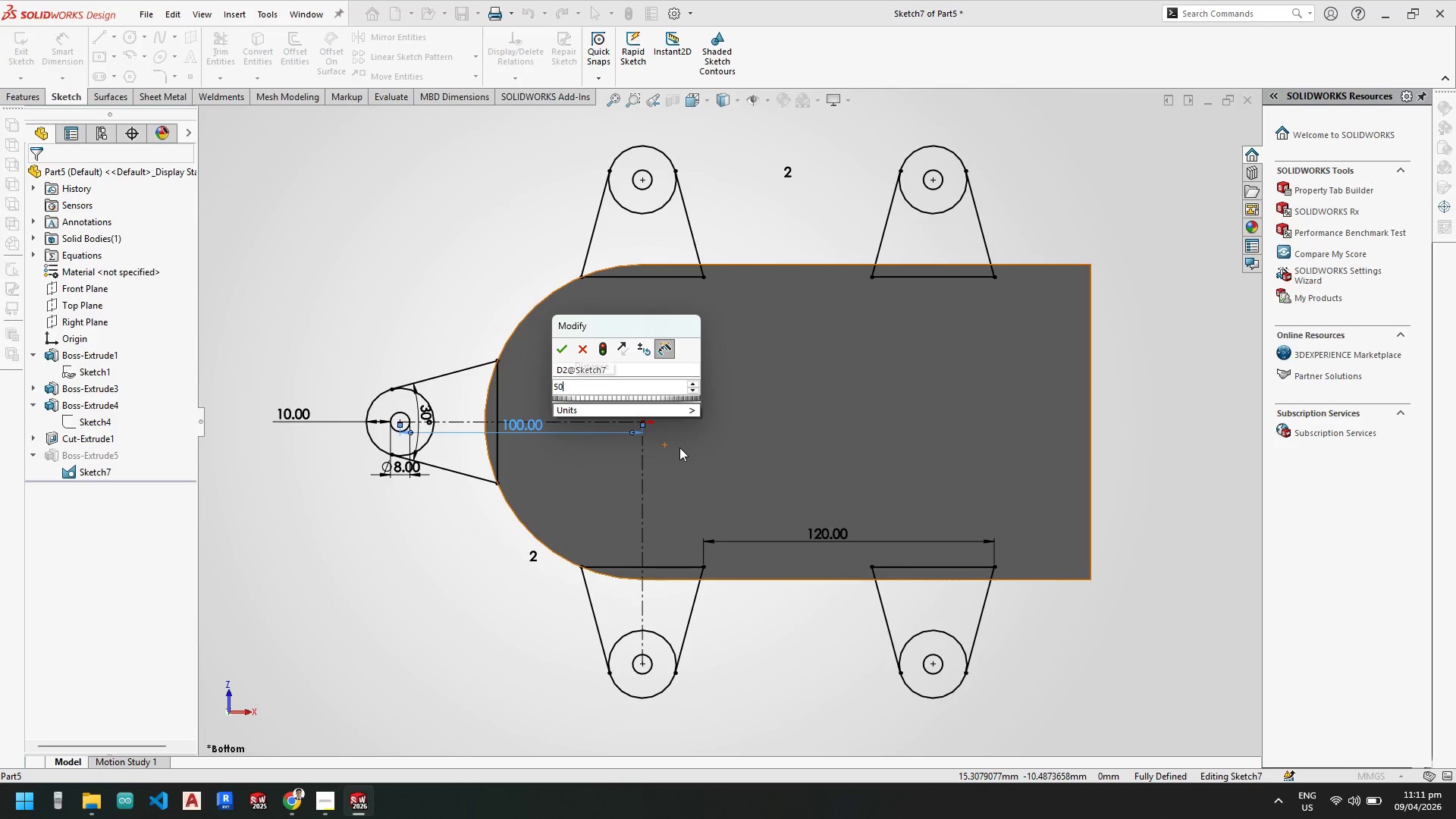 
key(Enter)
 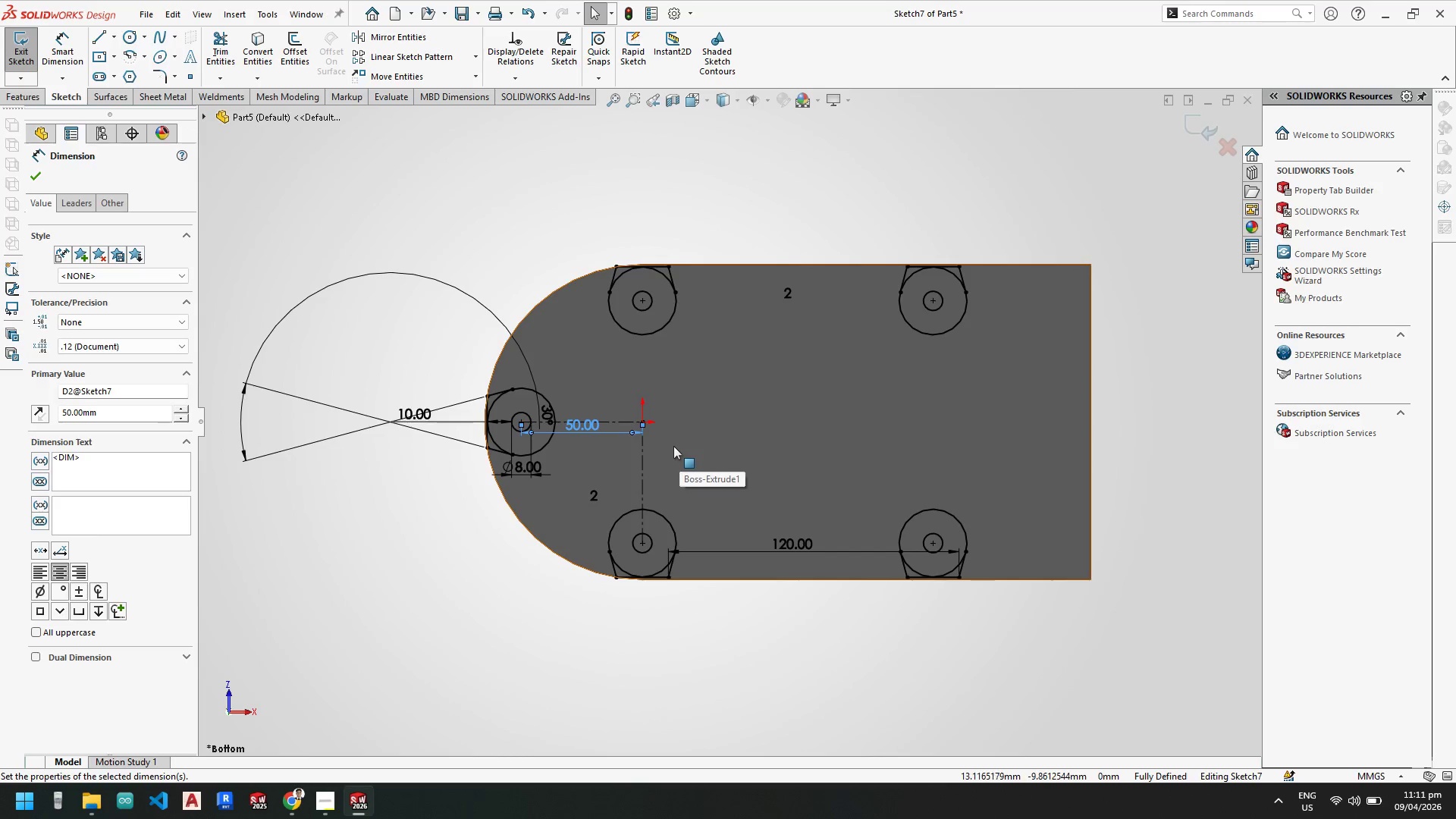 
key(Control+Z)
 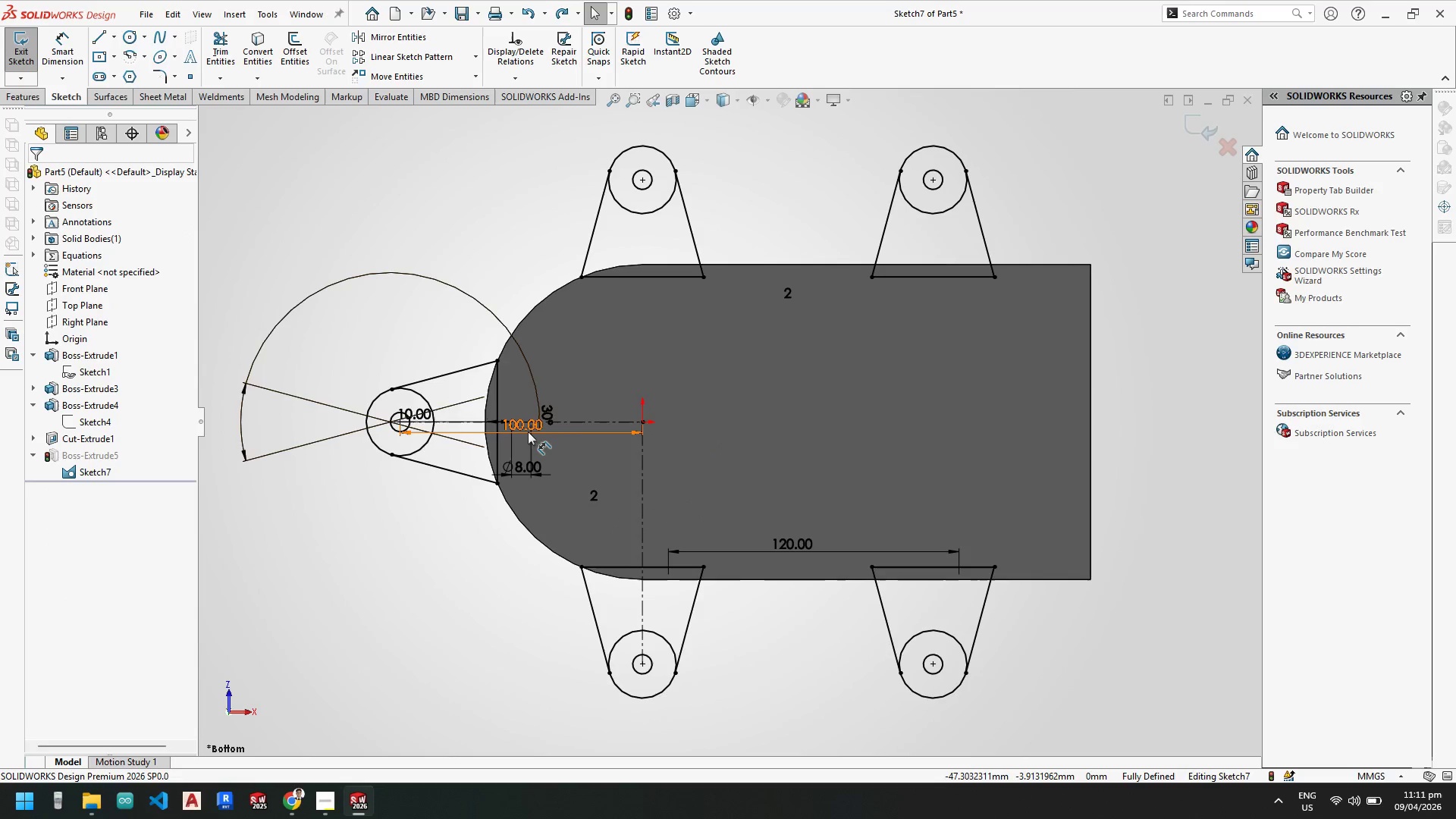 
double_click([527, 431])
 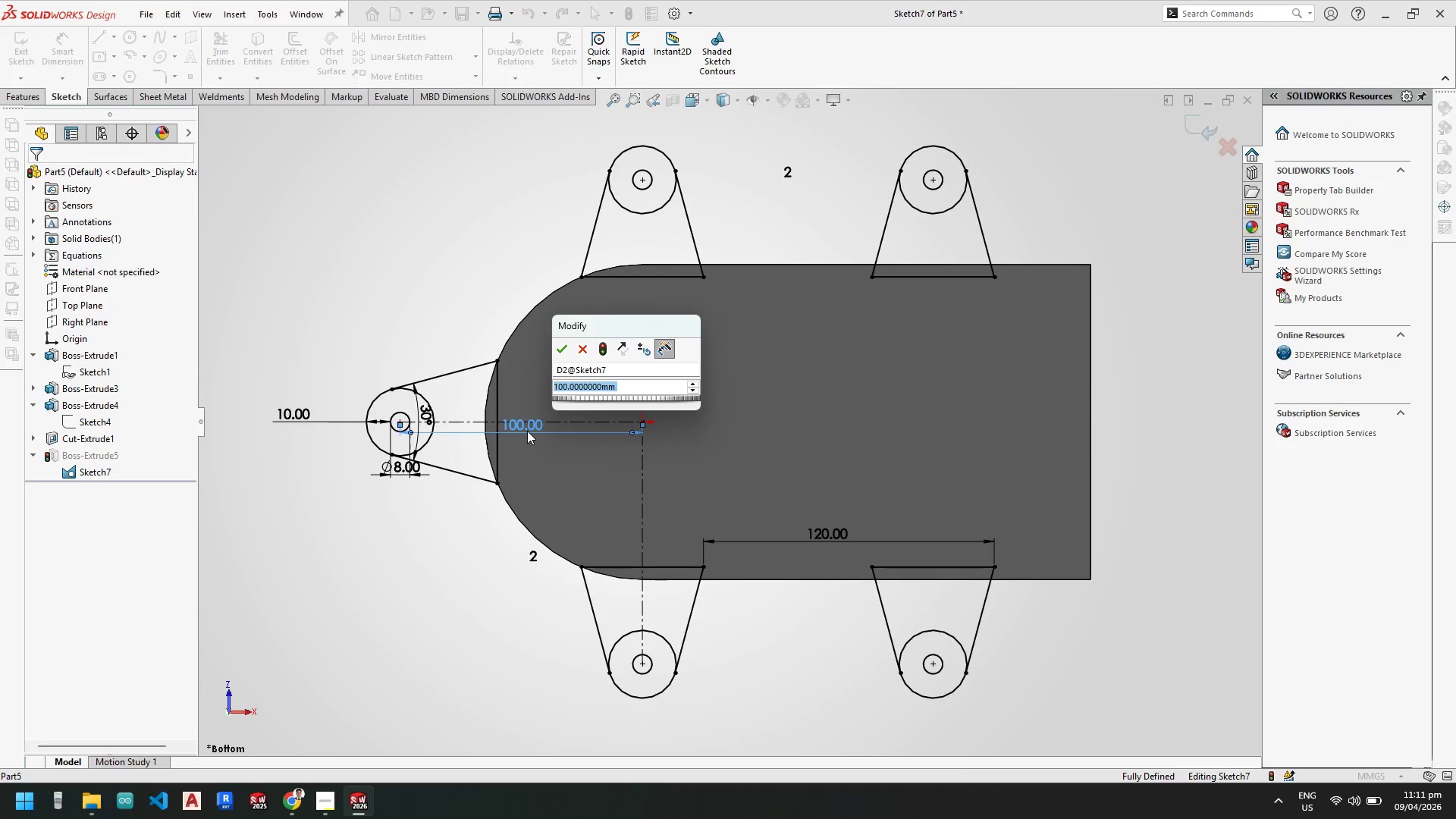 
key(Numpad7)
 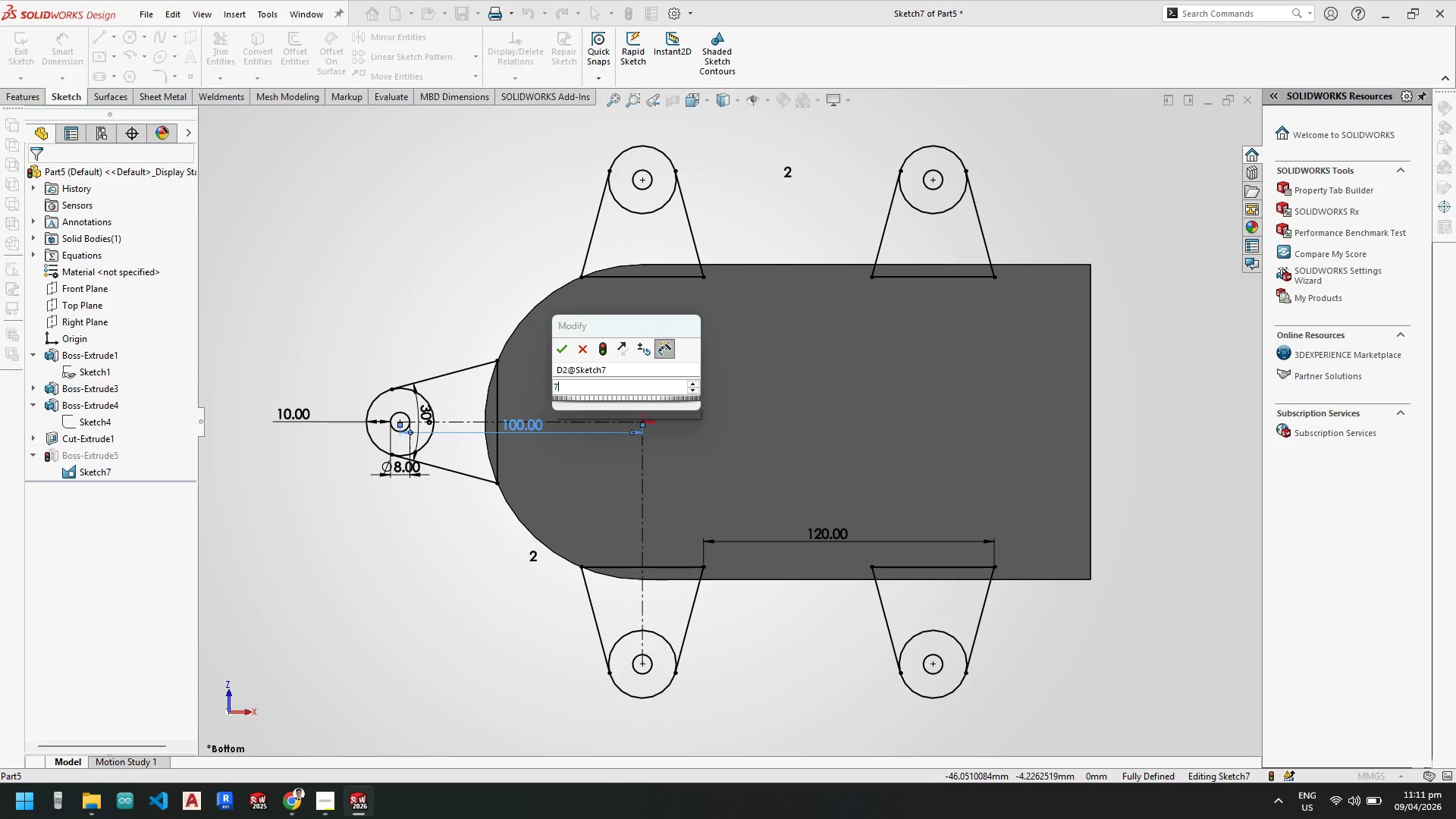 
key(Numpad0)
 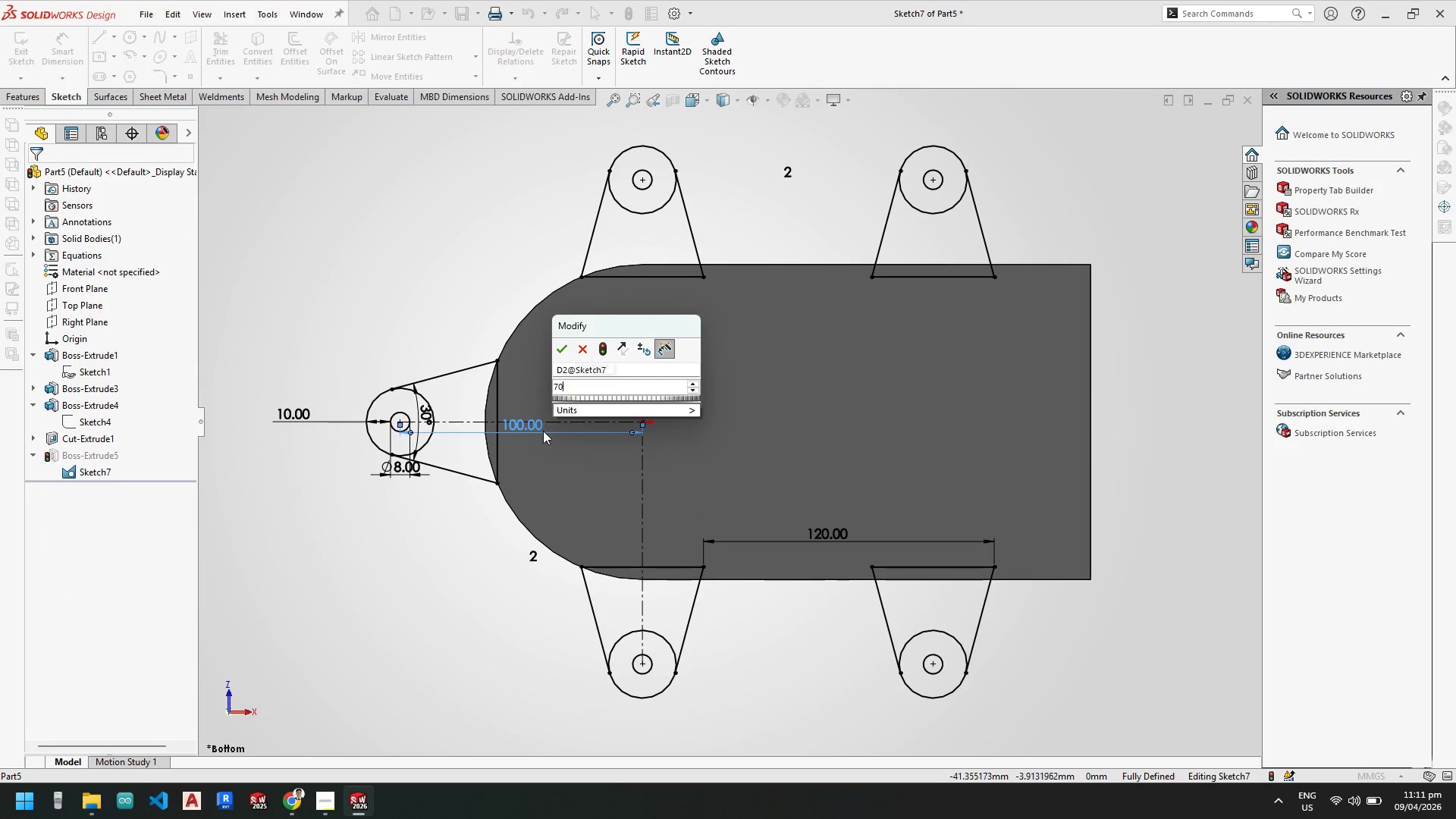 
key(Enter)
 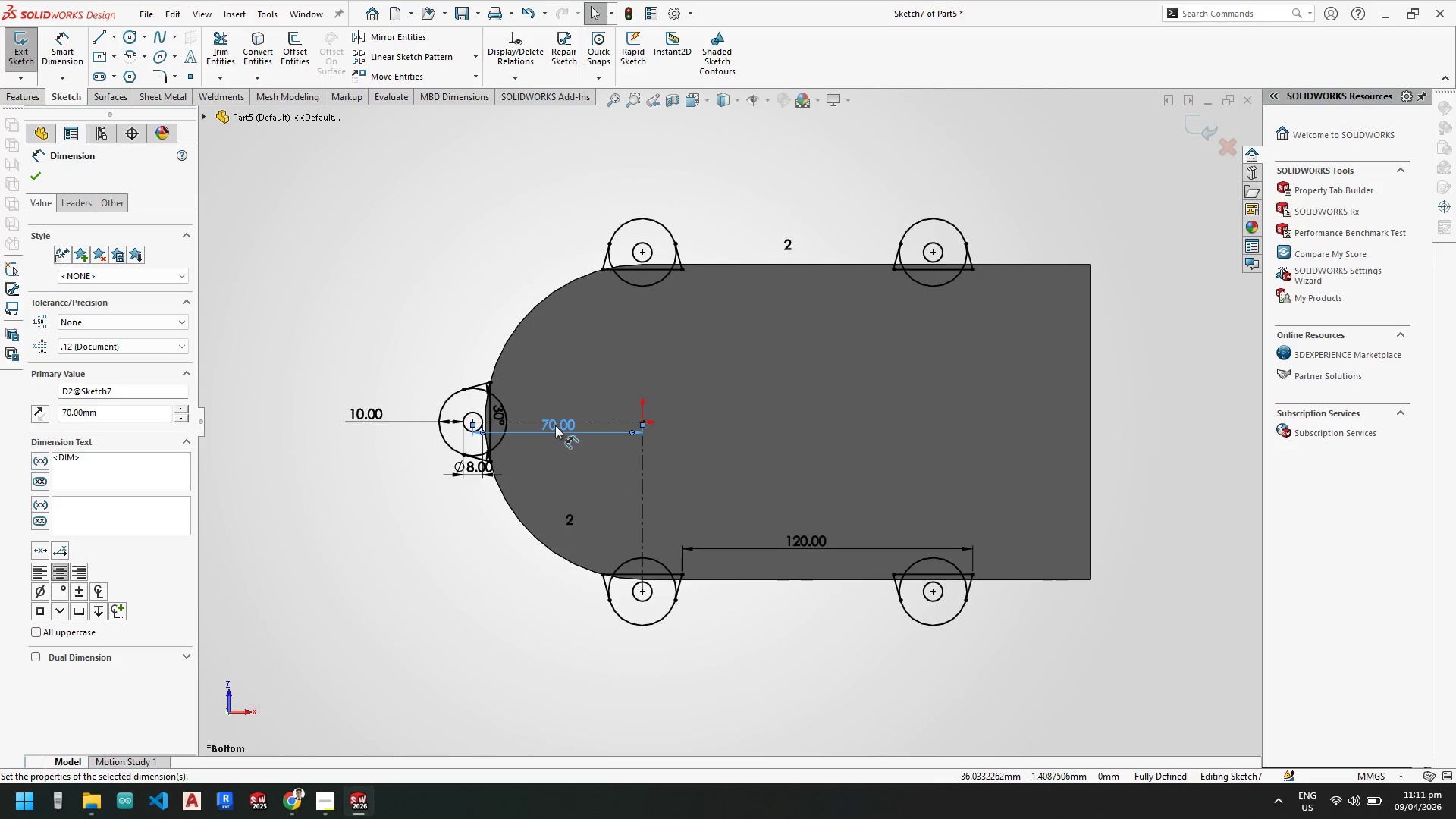 
double_click([553, 423])
 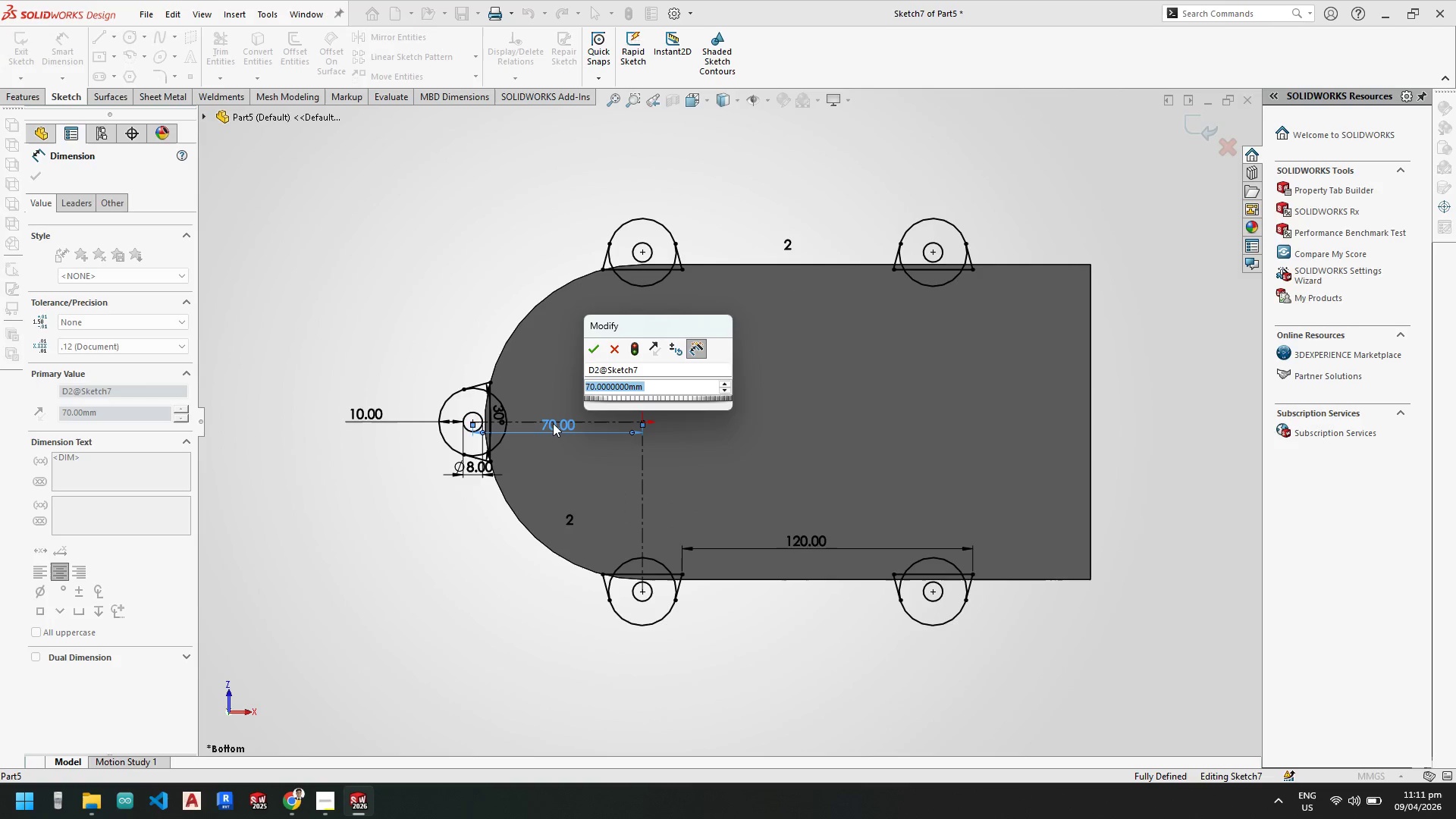 
key(Numpad1)
 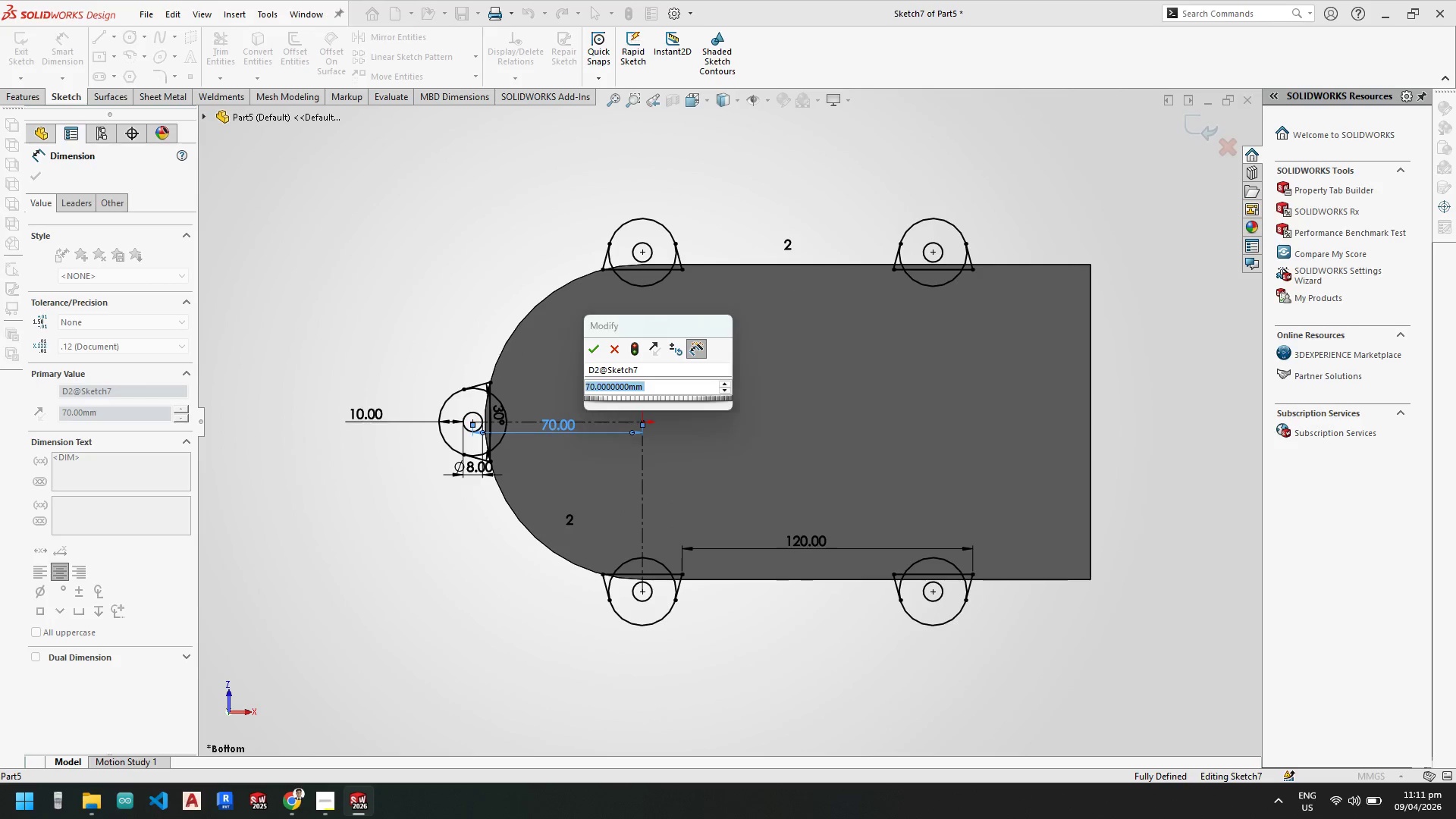 
key(Numpad0)
 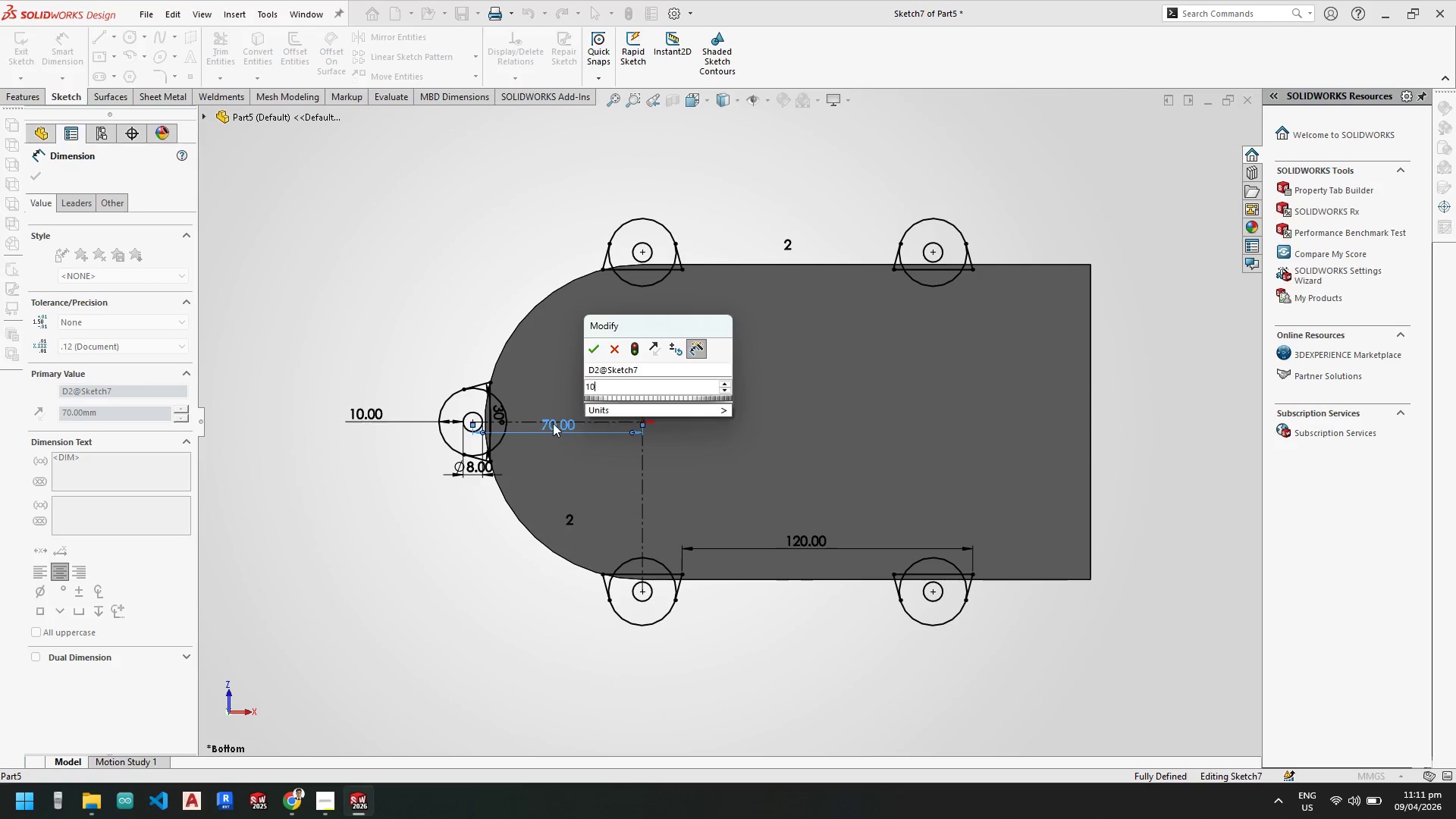 
key(Numpad0)
 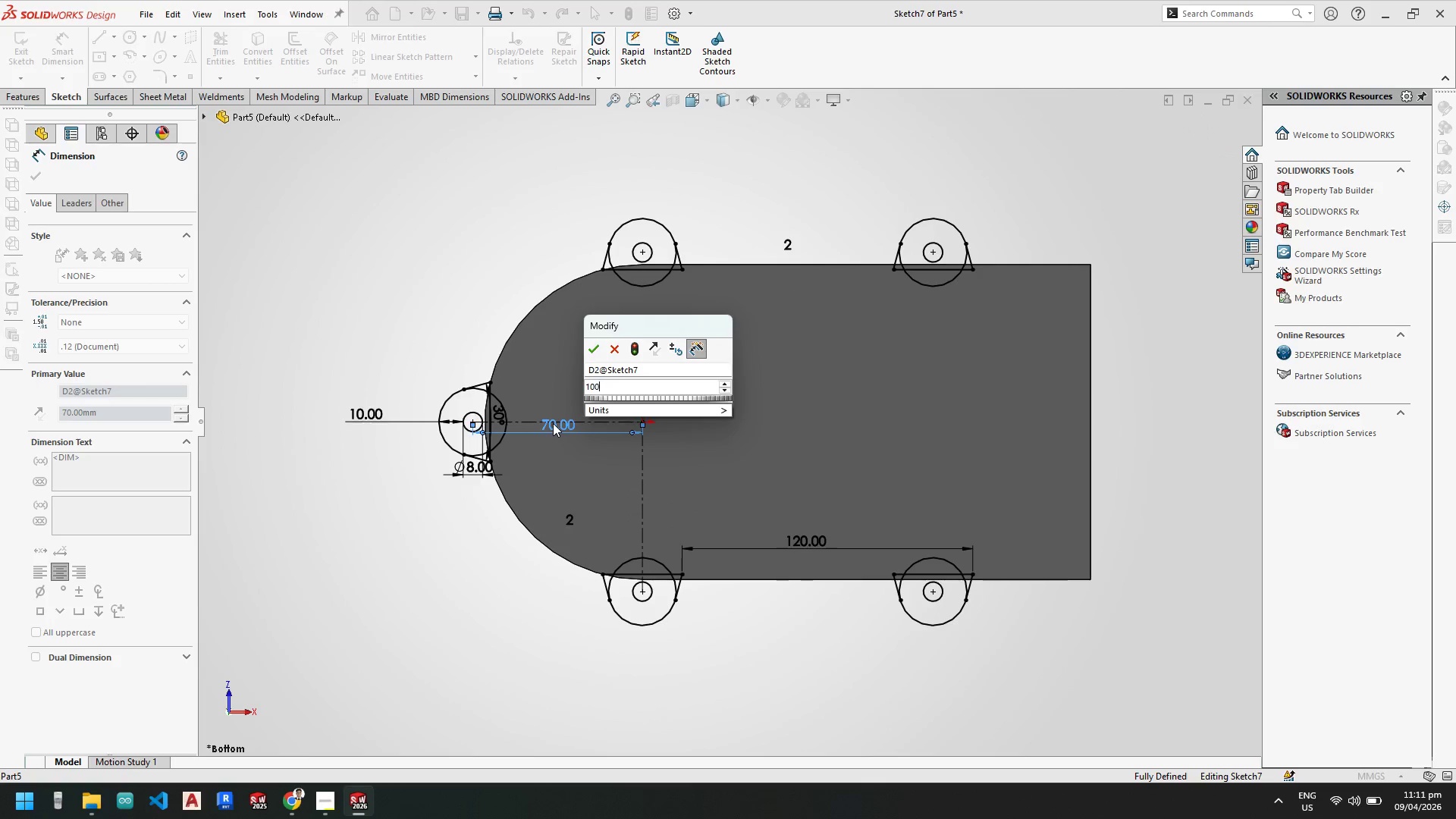 
key(Enter)
 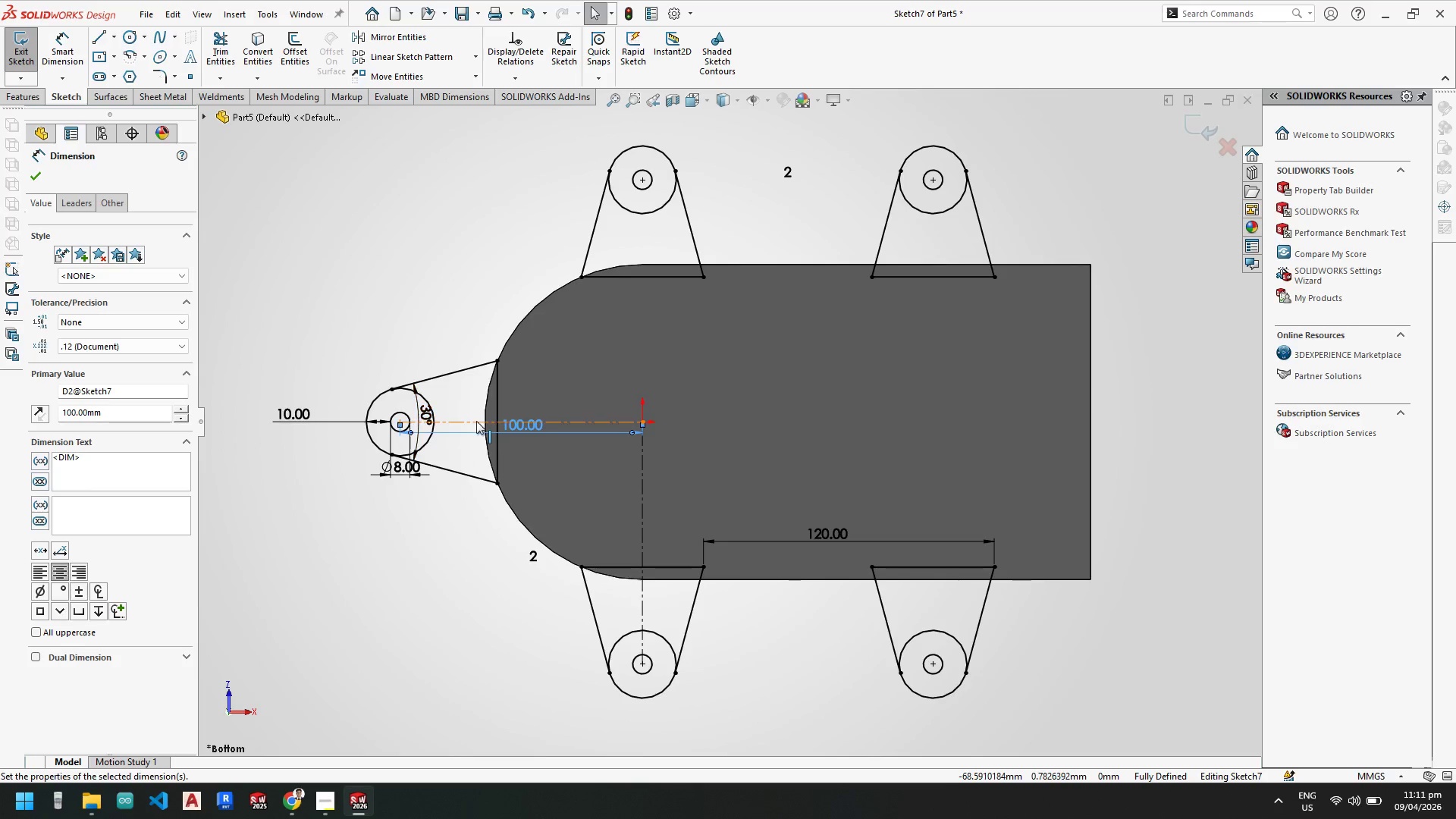 
double_click([518, 420])
 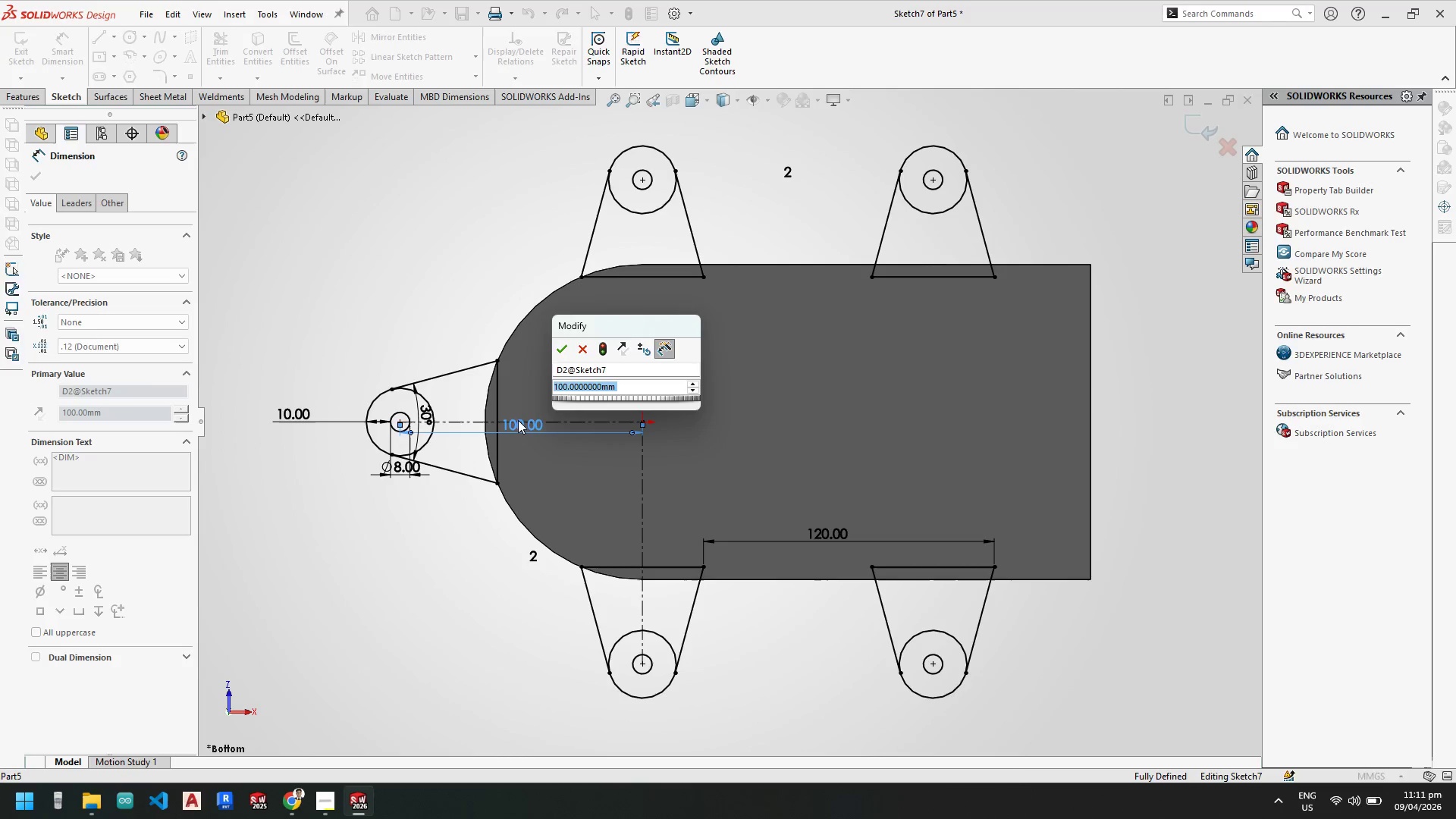 
key(Numpad8)
 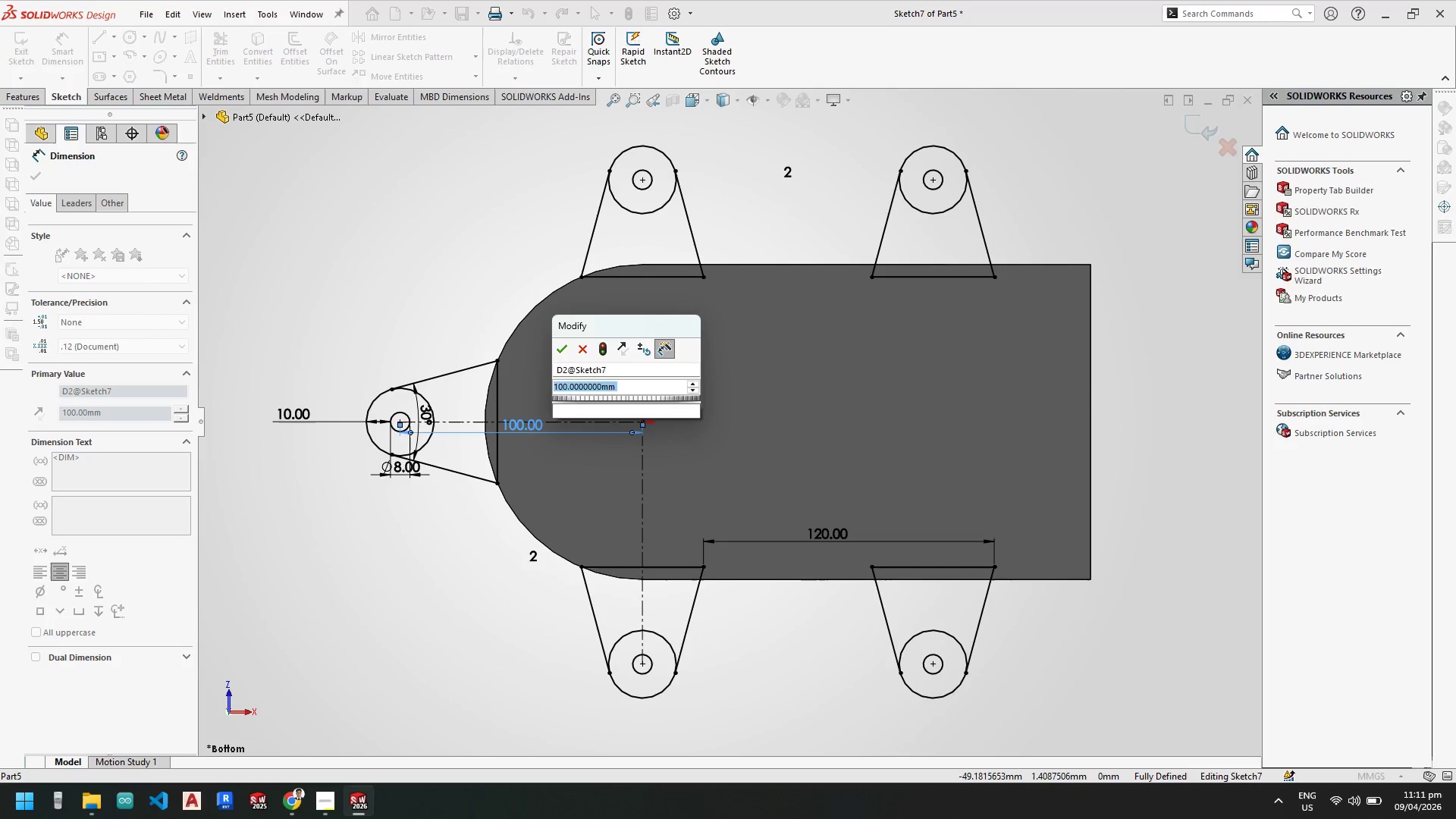 
key(Numpad0)
 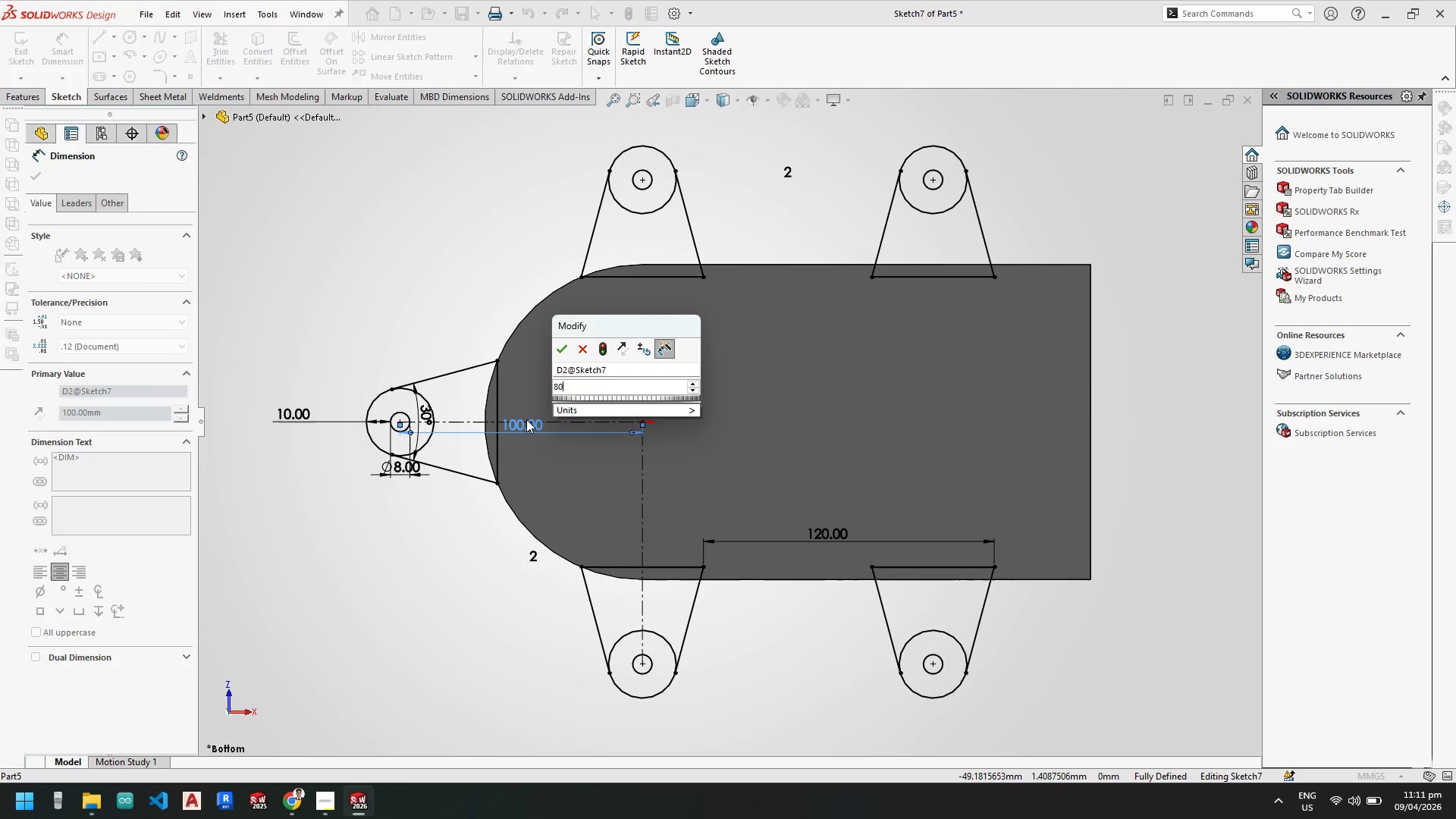 
key(Enter)
 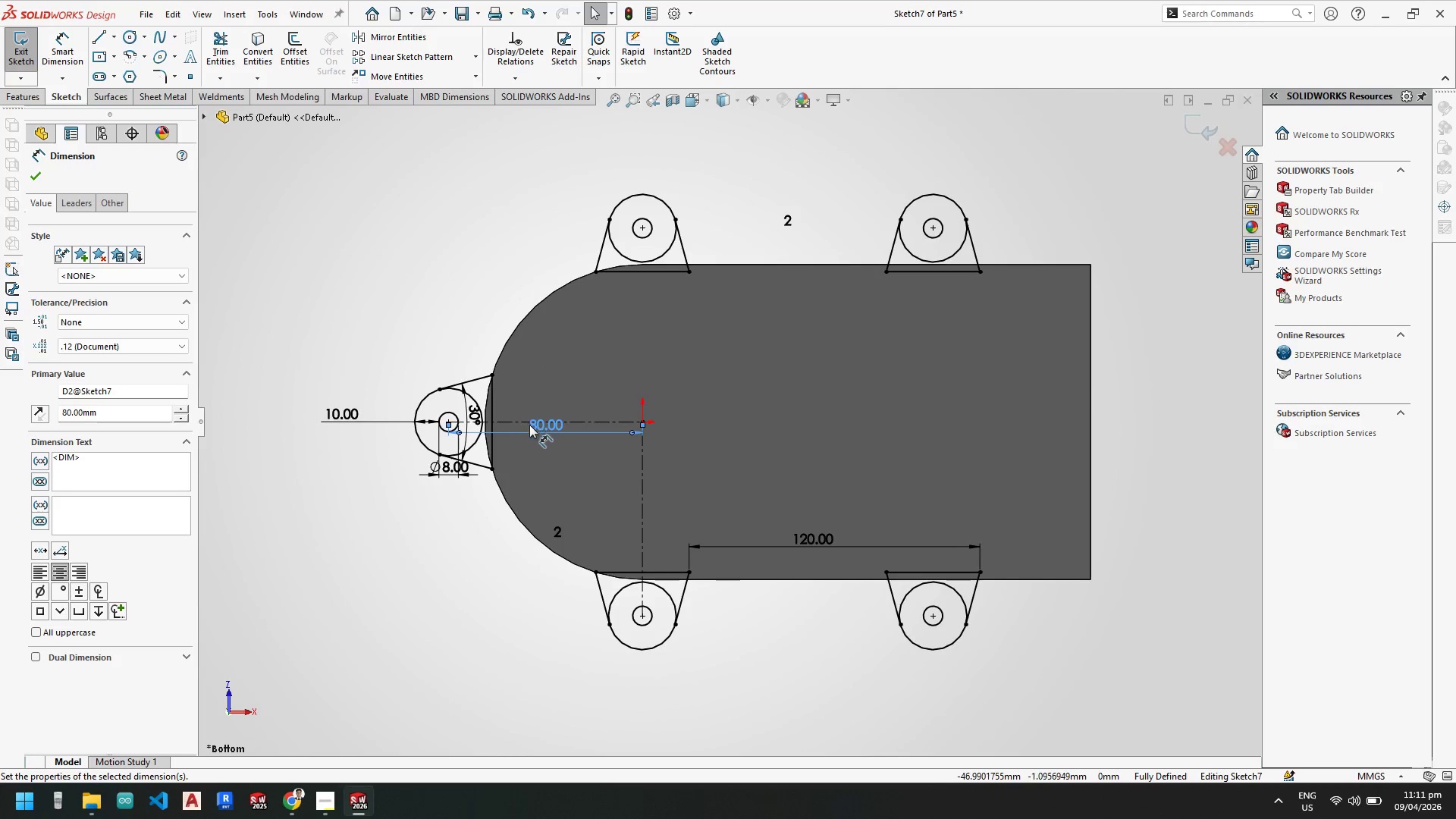 
double_click([532, 425])
 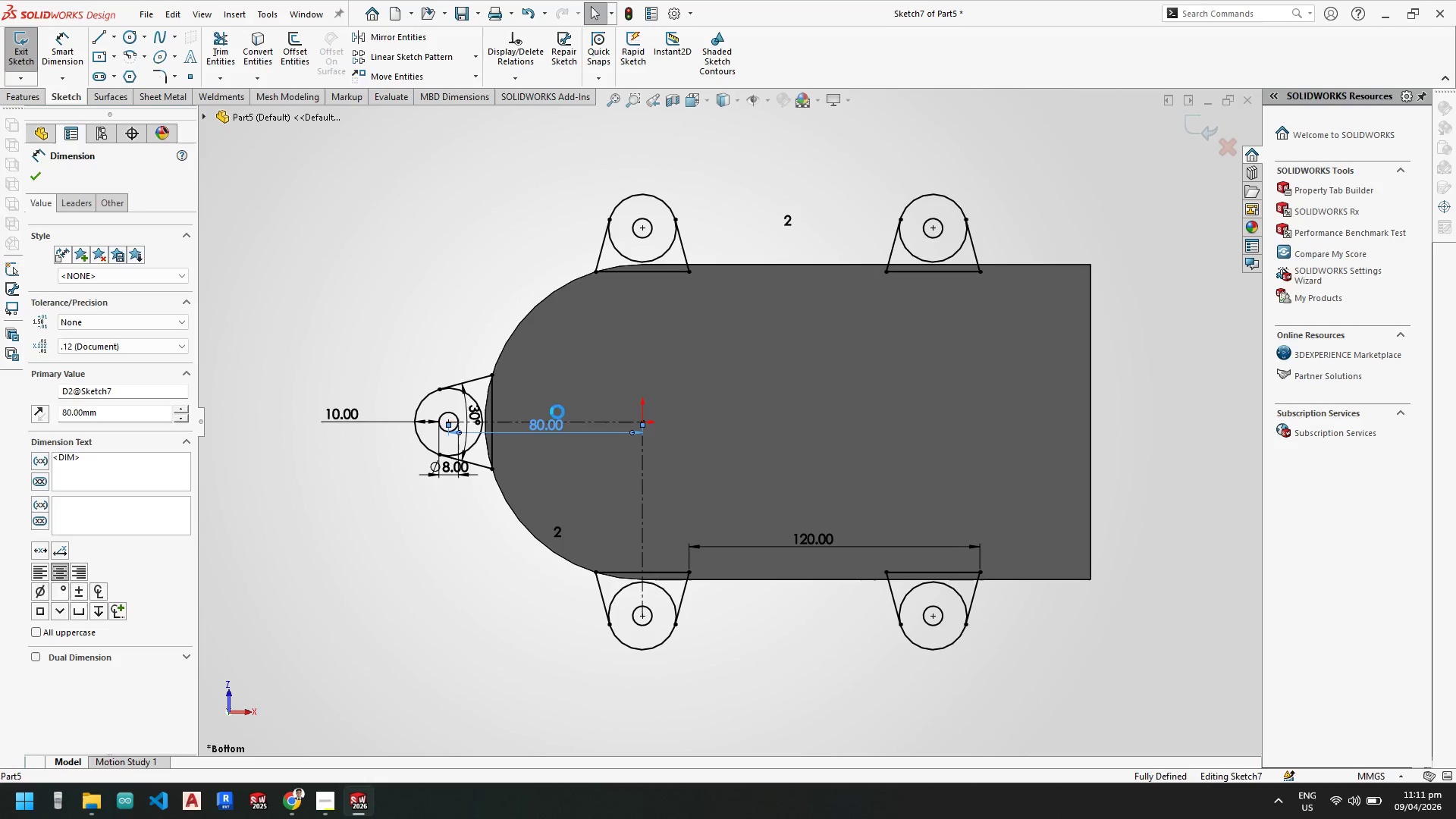 
key(Numpad9)
 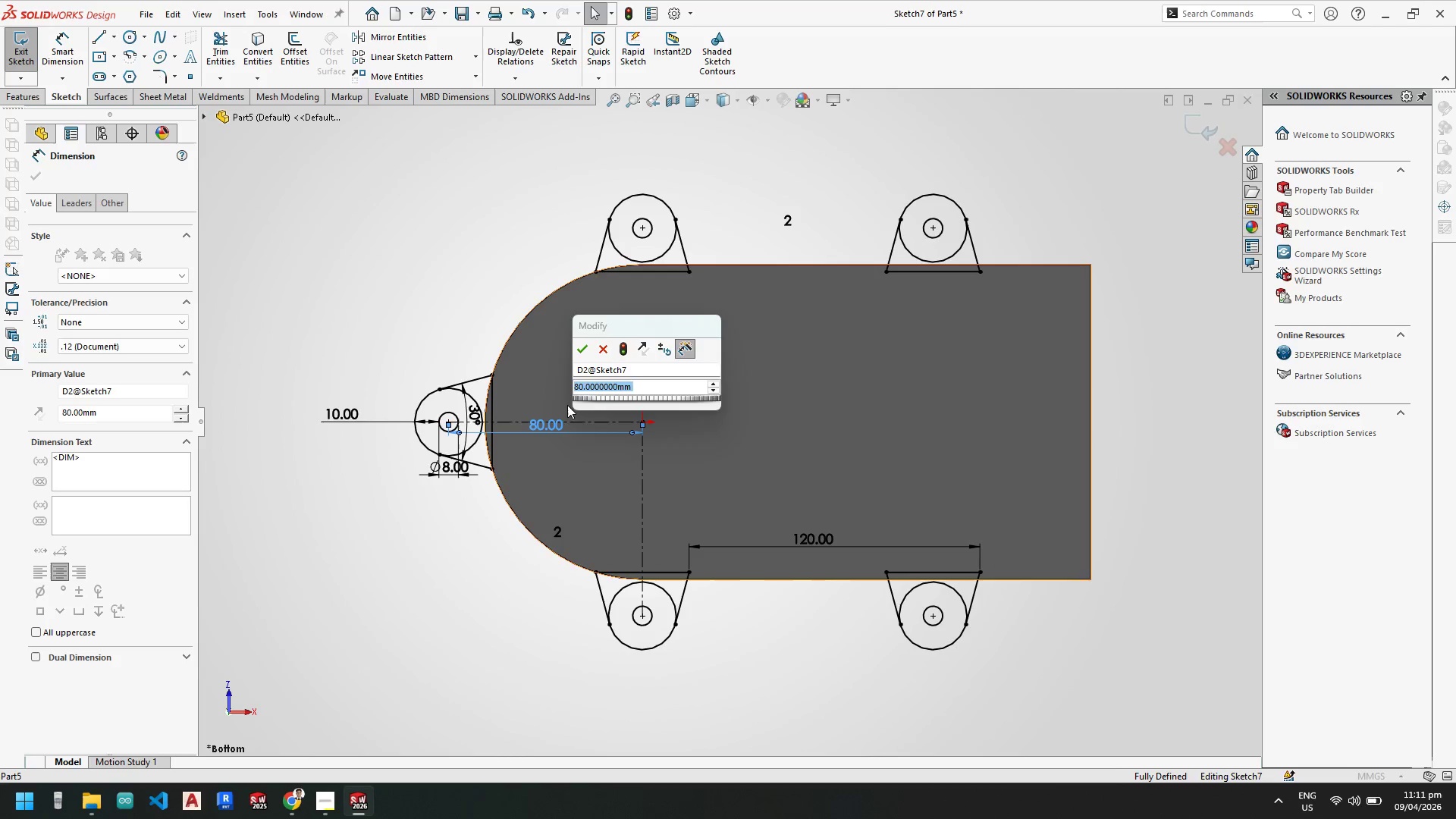 
key(Numpad0)
 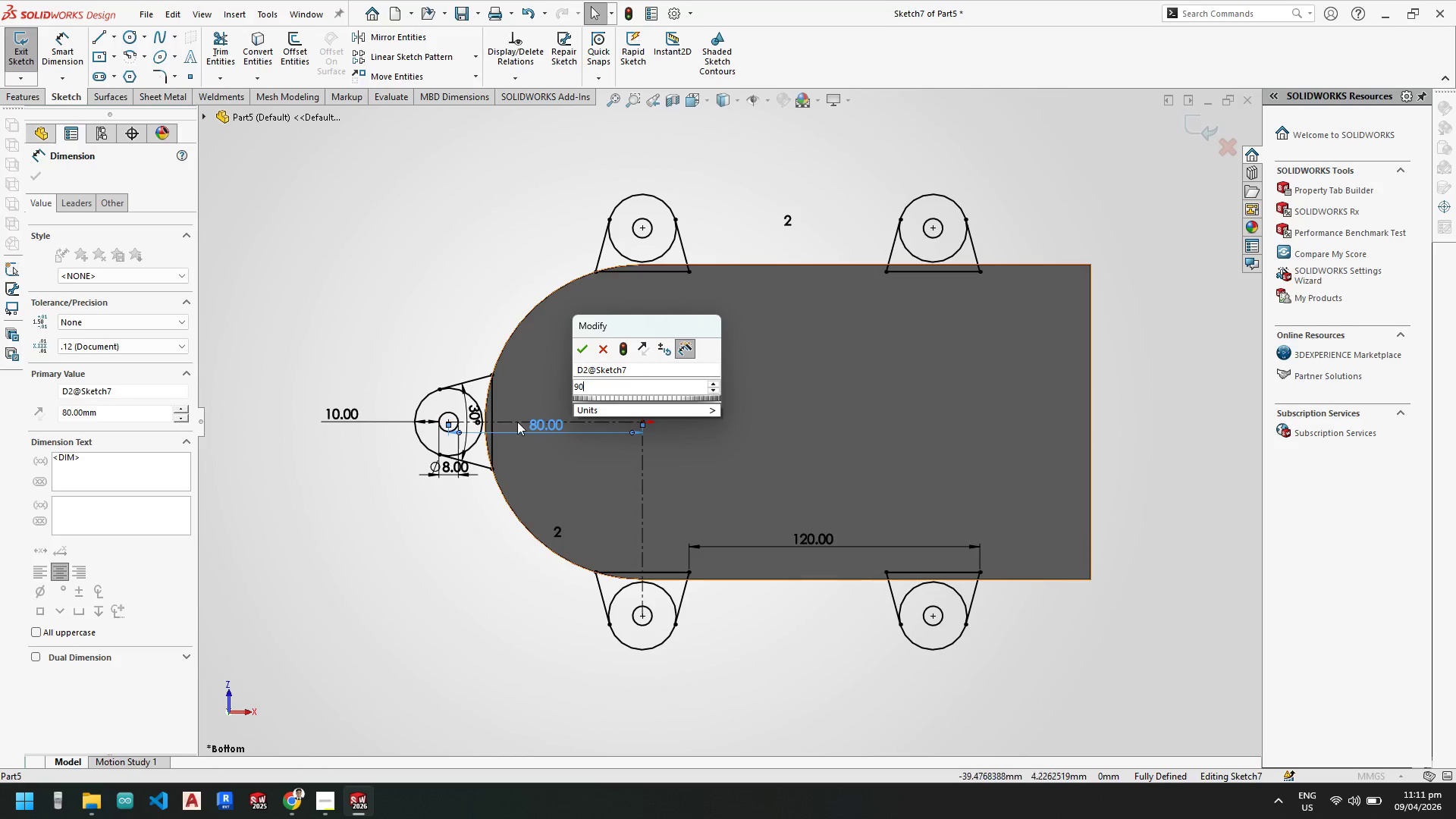 
key(Enter)
 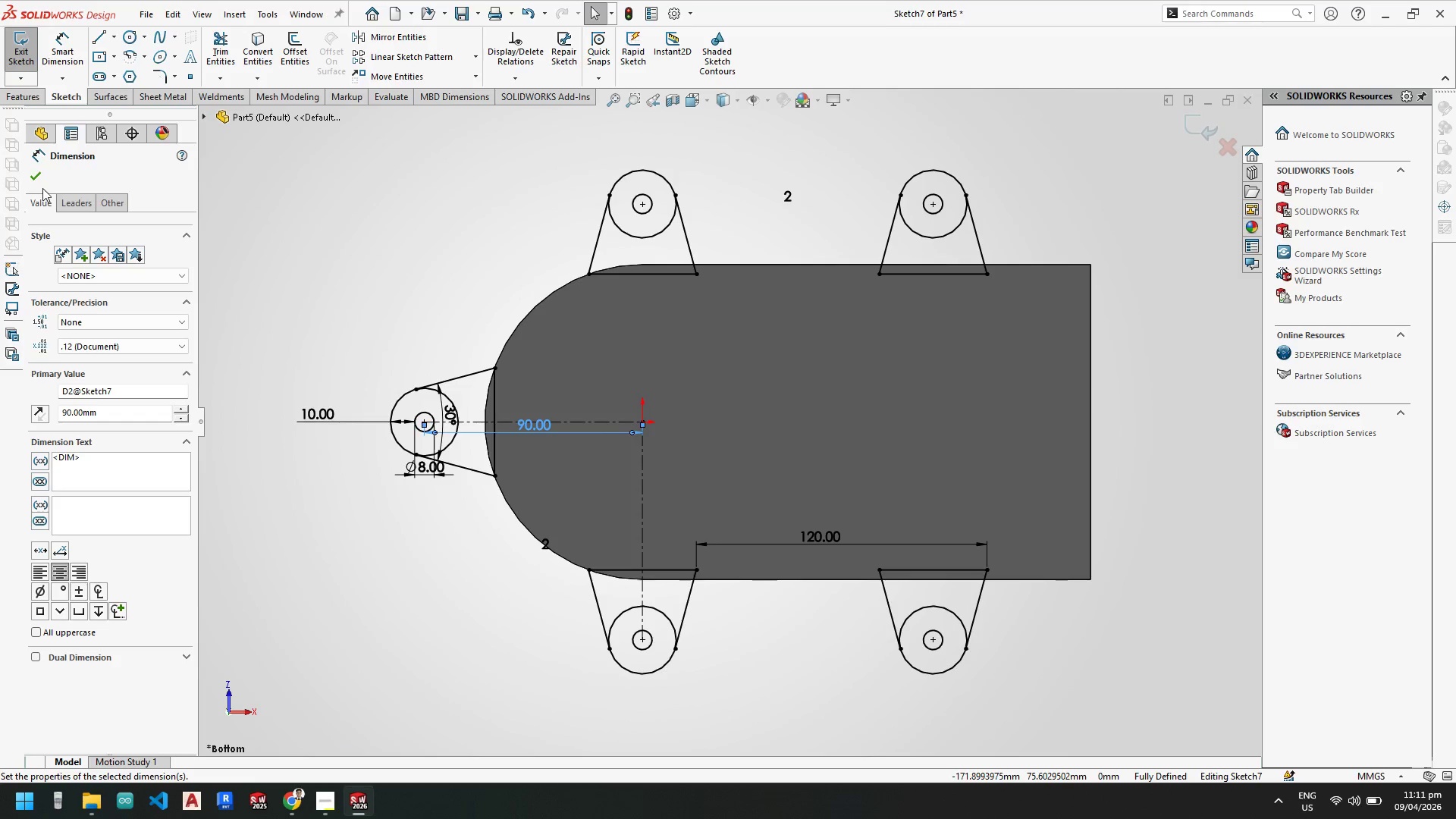 
left_click([21, 47])
 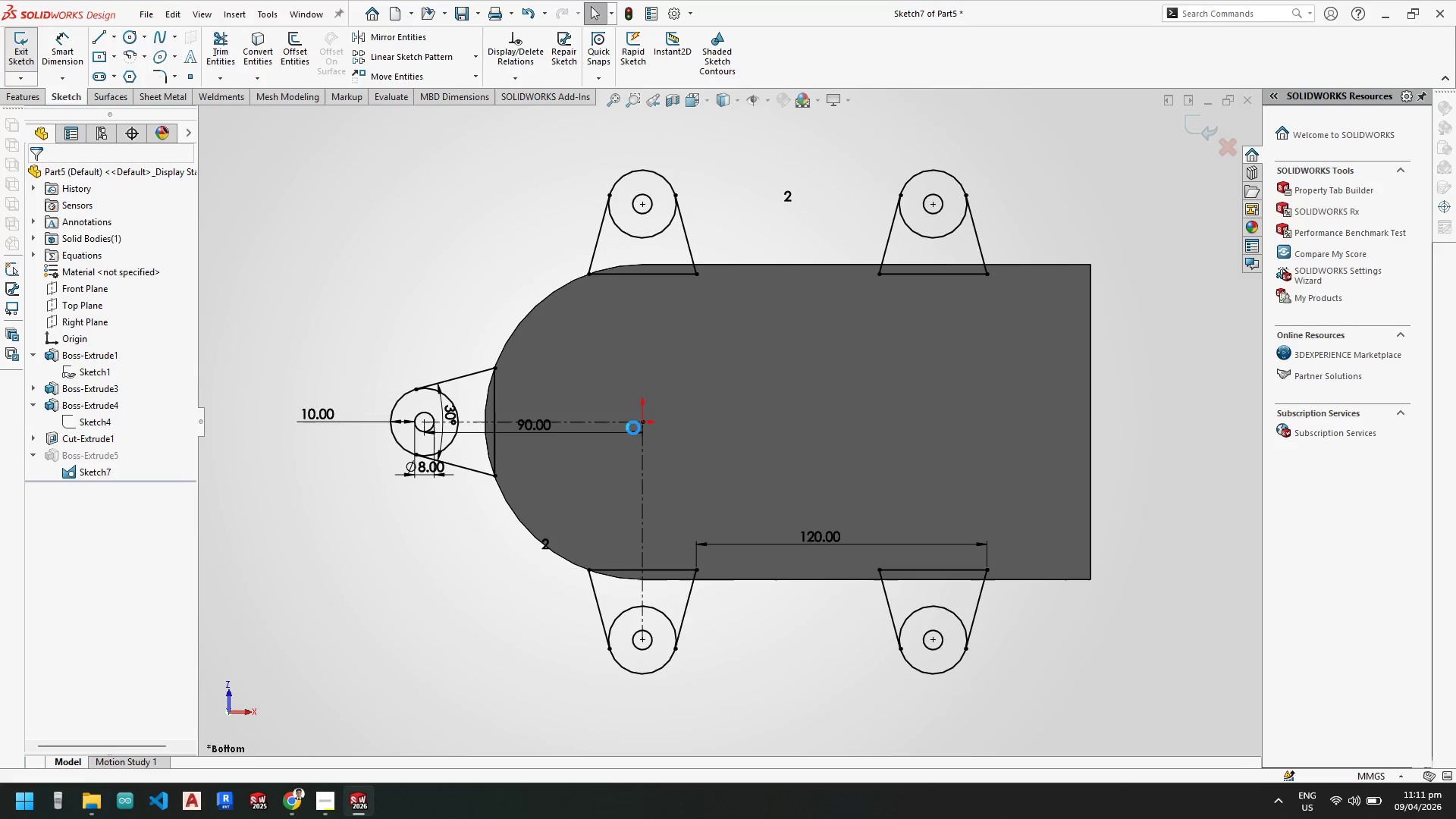 
scroll: coordinate [636, 388], scroll_direction: up, amount: 2.0
 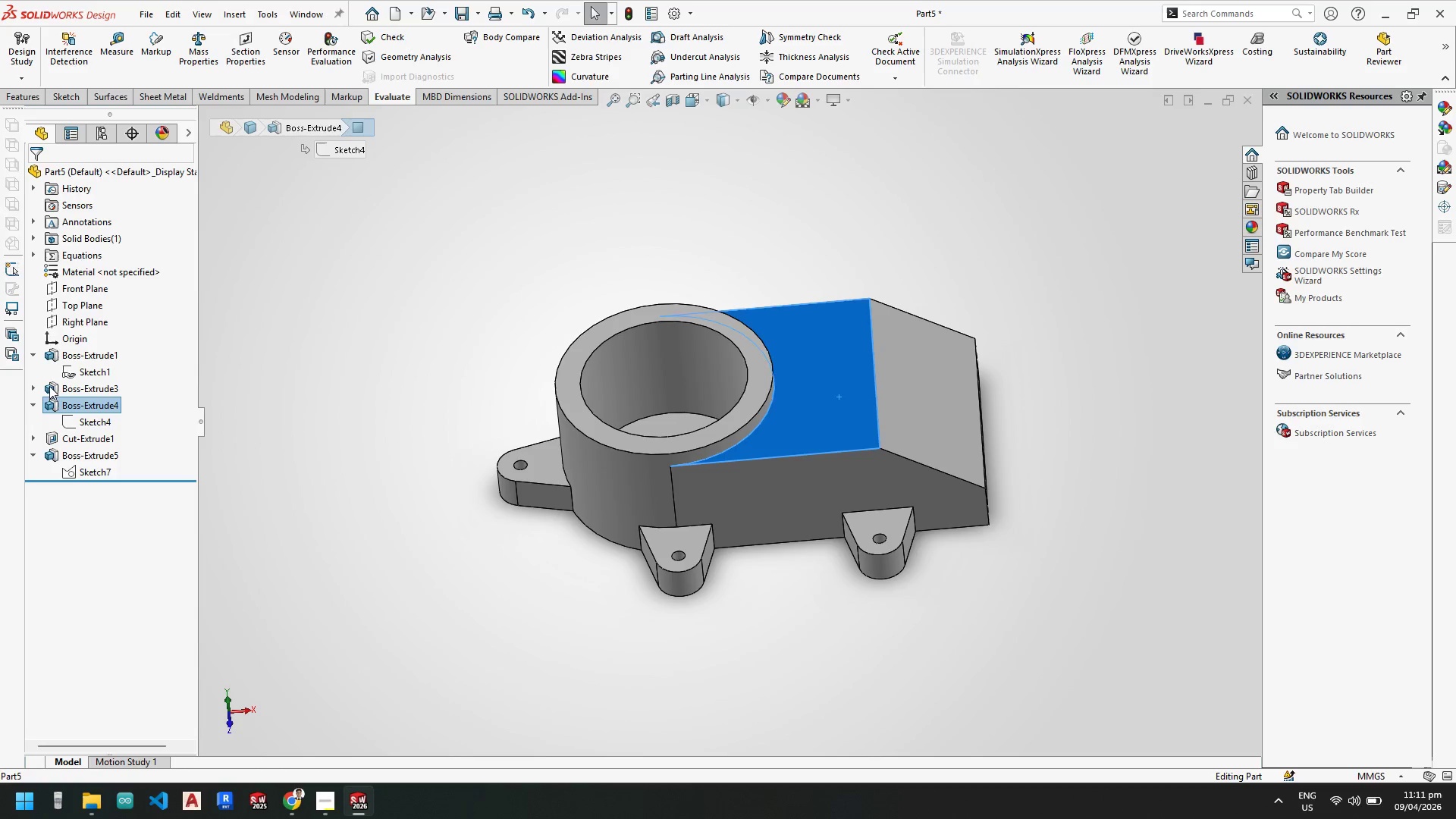 
wait(6.18)
 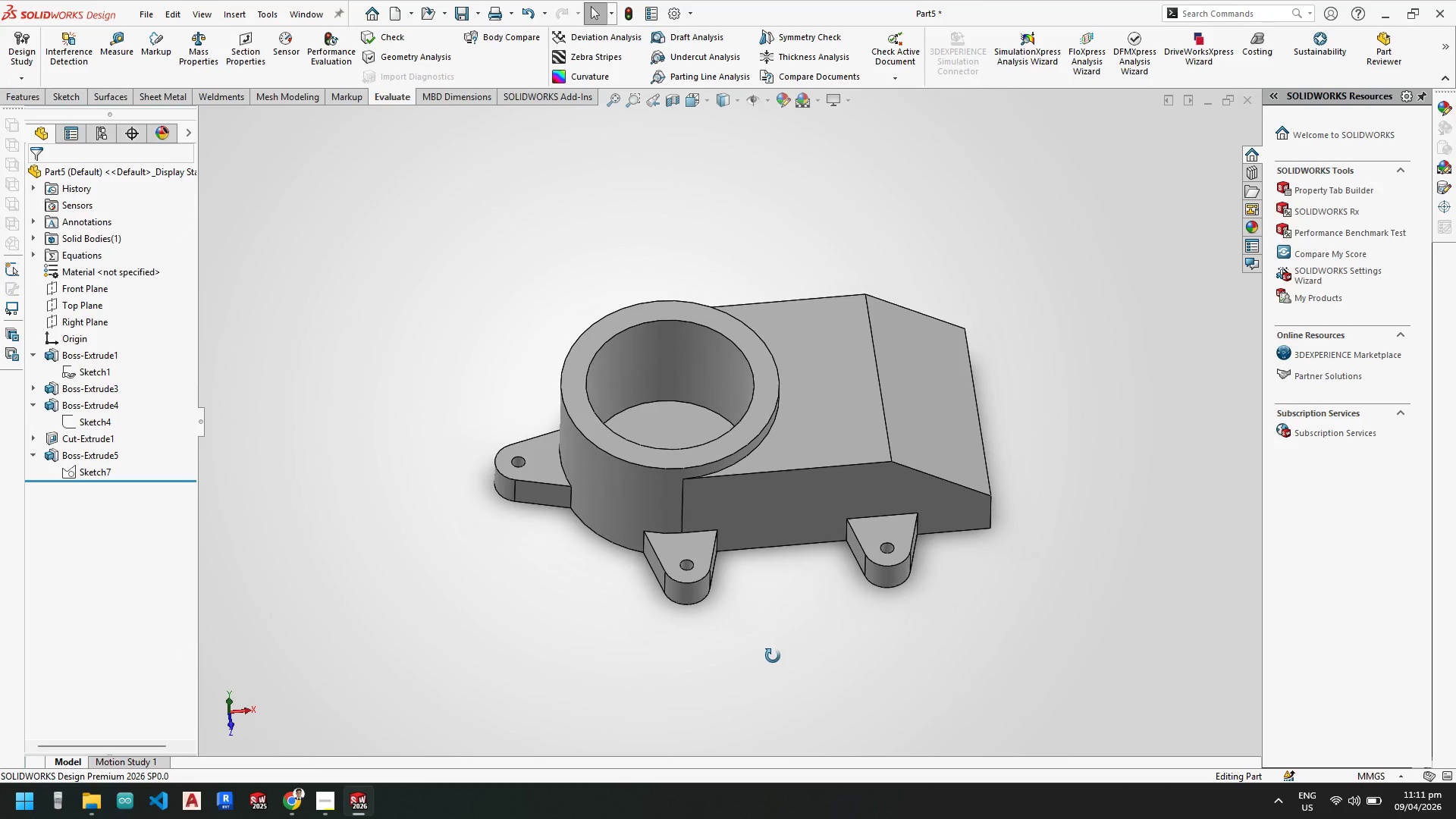 
left_click([32, 405])
 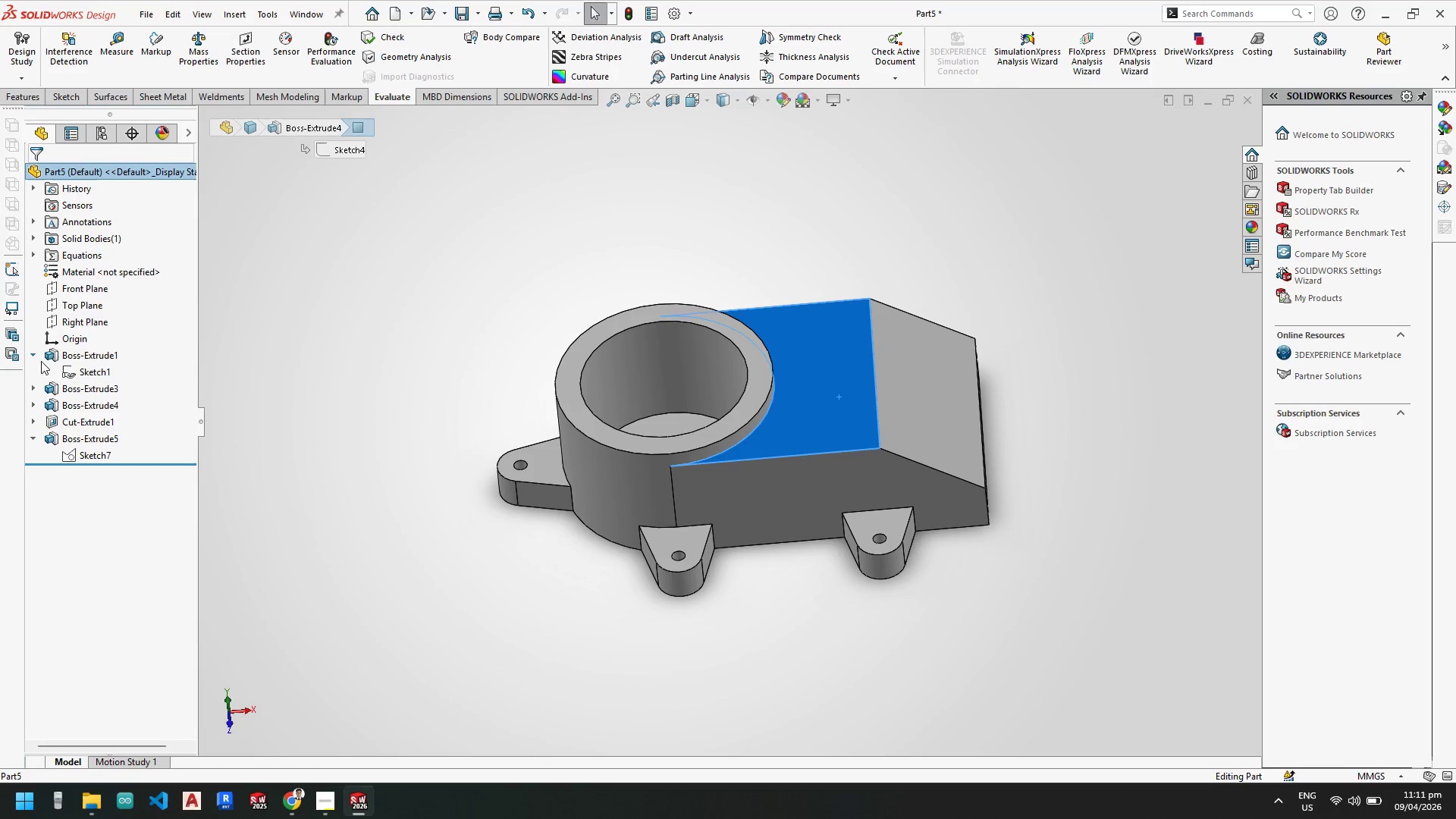 
left_click([33, 355])
 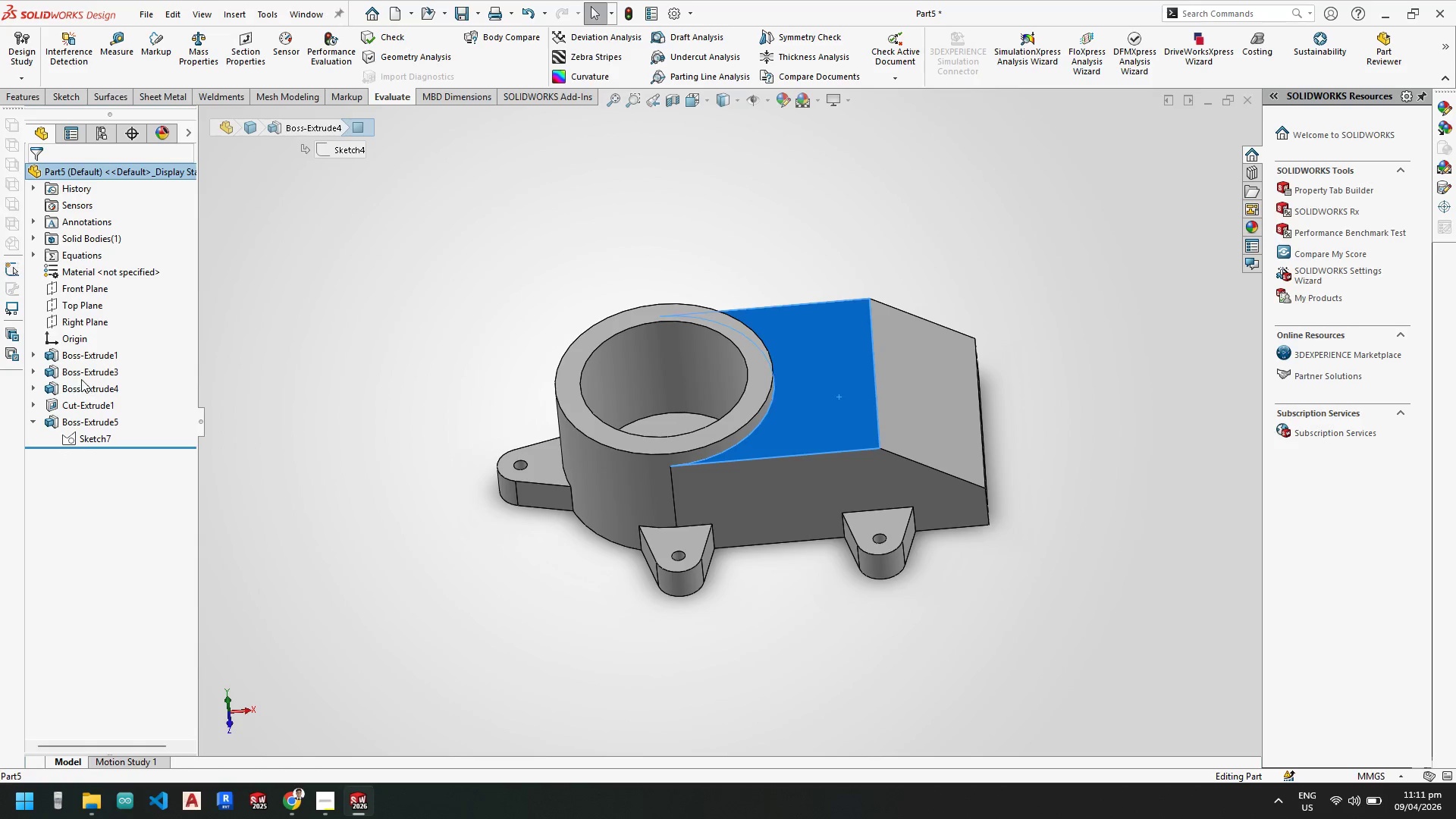 
left_click([80, 372])
 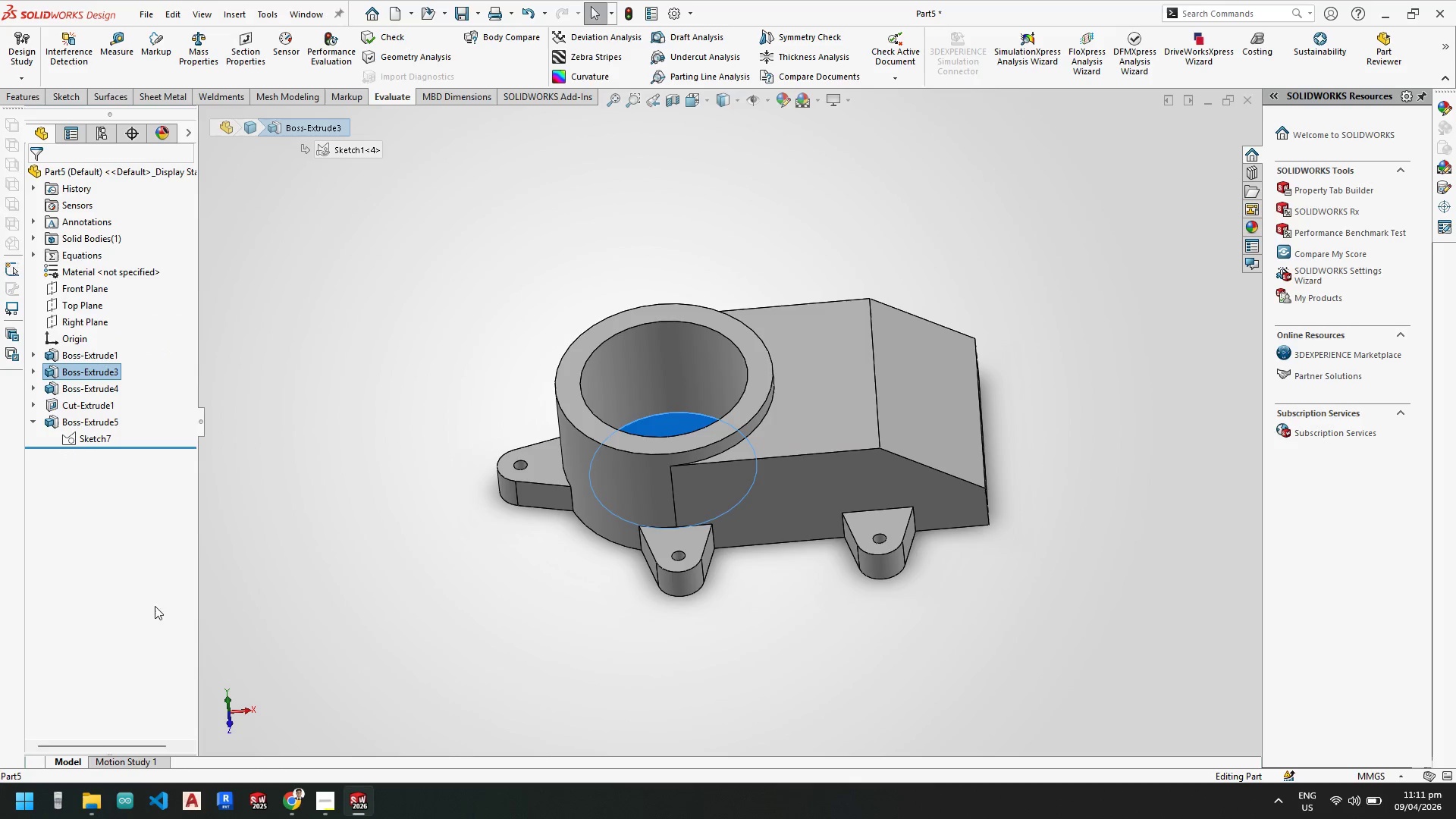 
mouse_move([306, 786])
 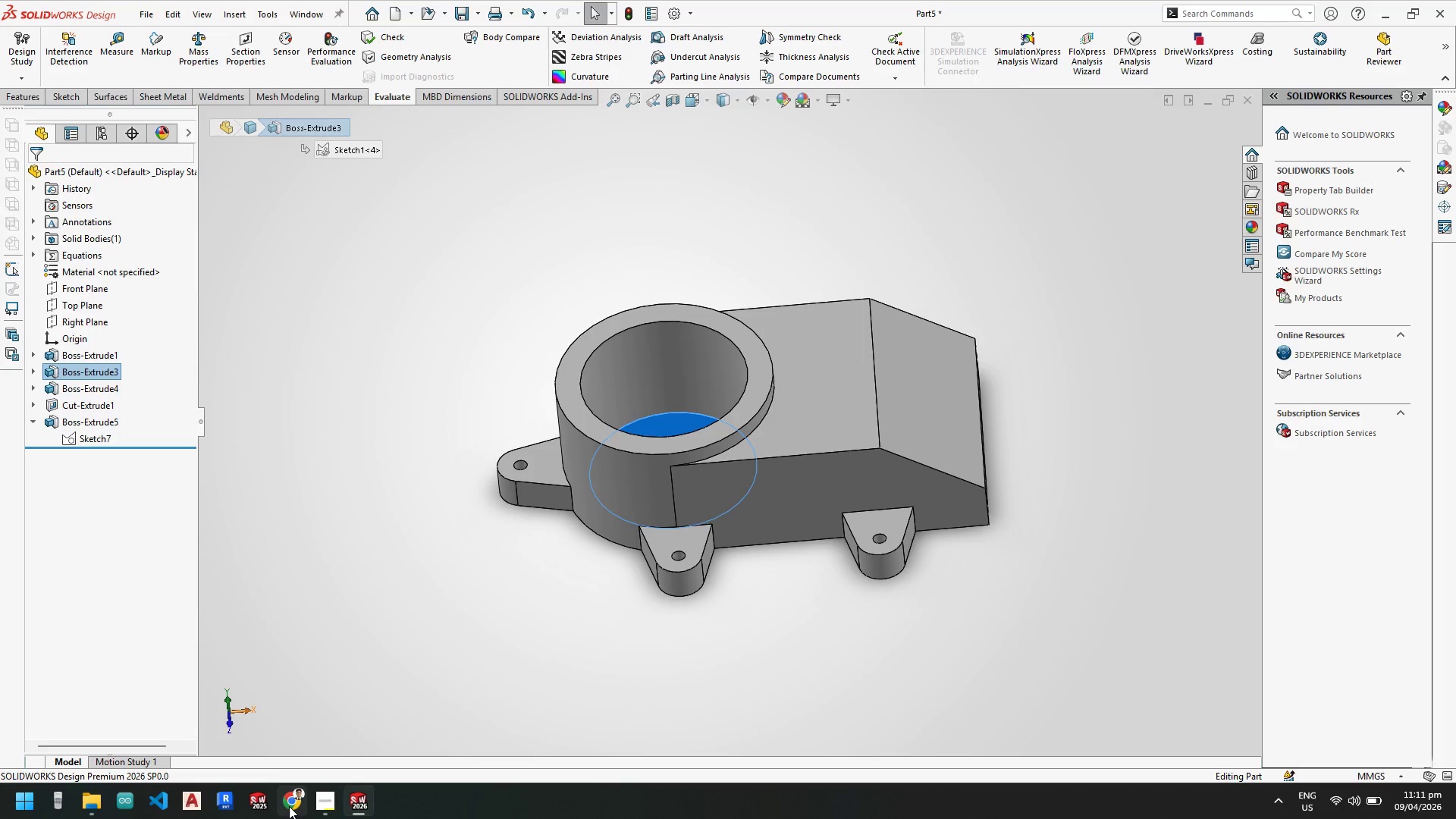 
left_click([297, 808])
 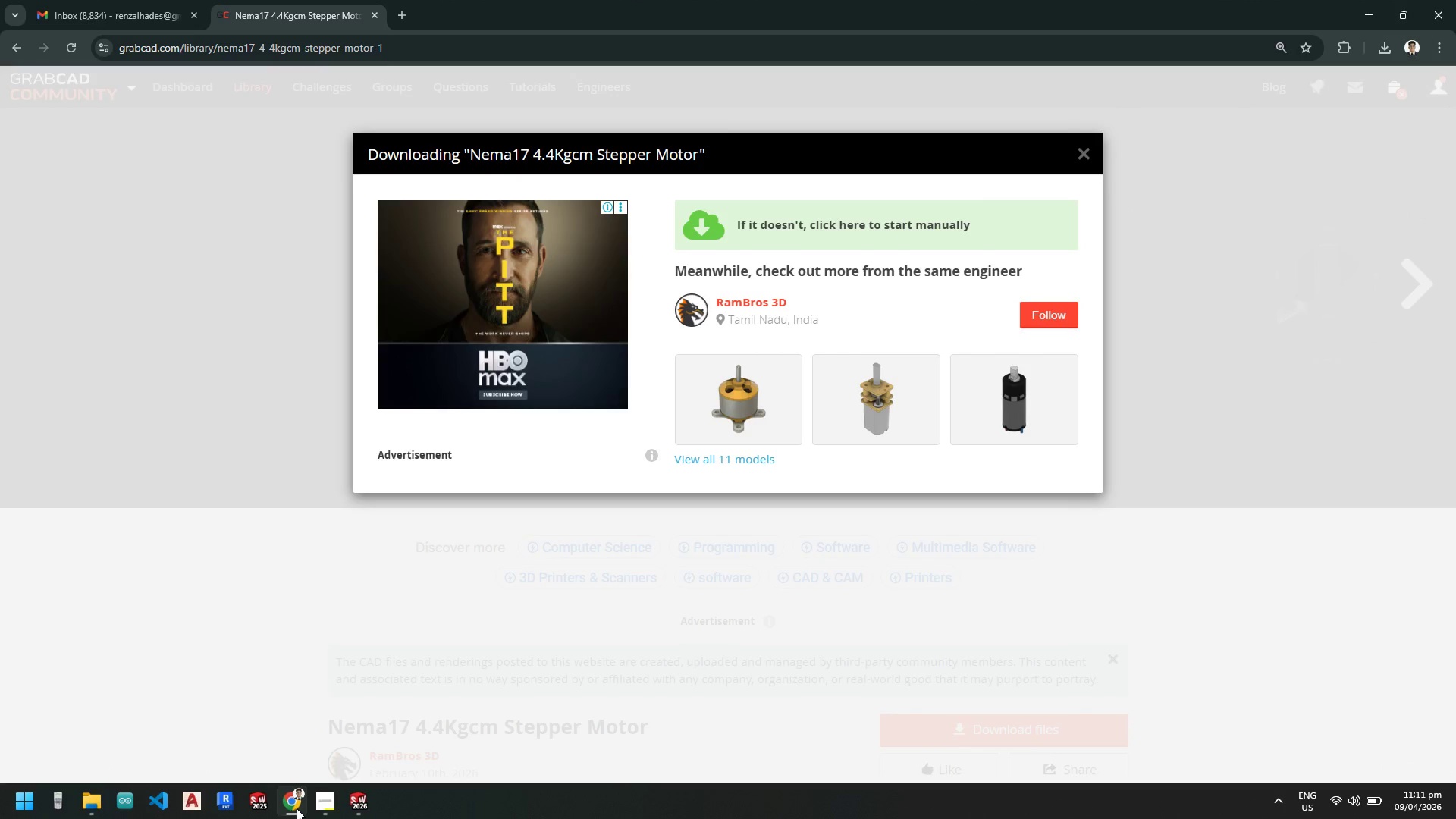 
left_click([297, 808])
 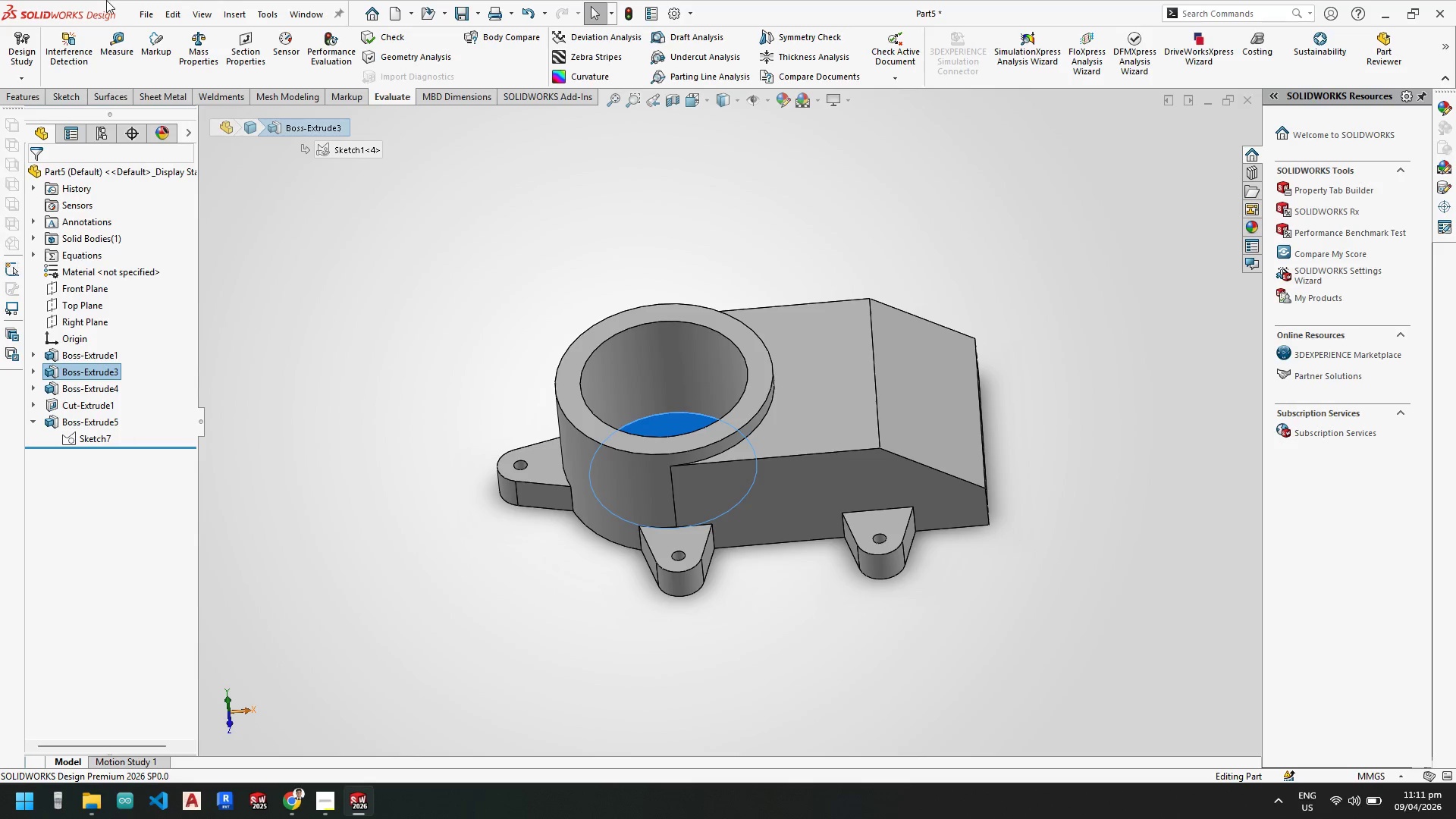 
left_click([146, 9])
 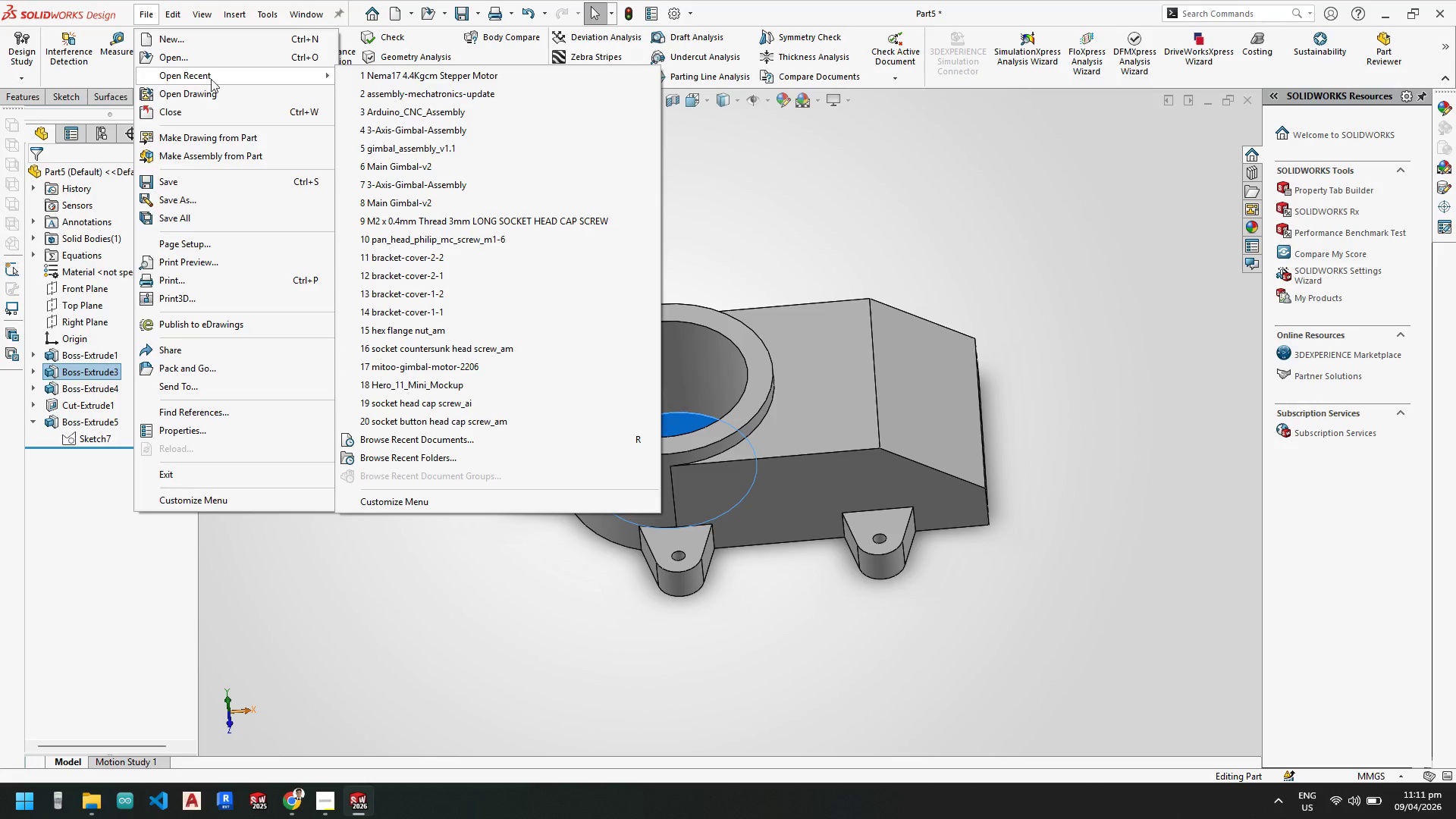 
left_click([432, 115])
 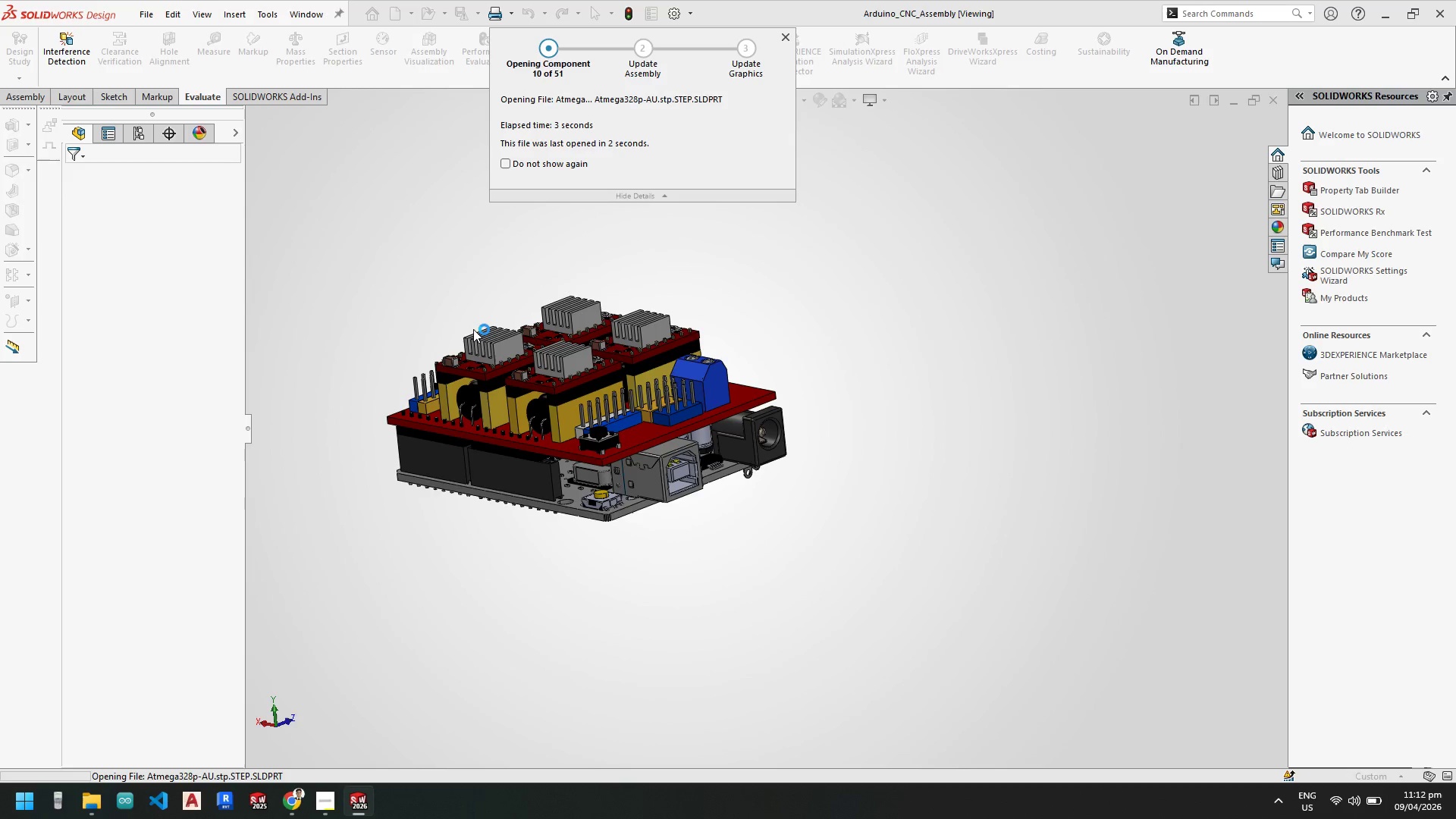 
wait(8.7)
 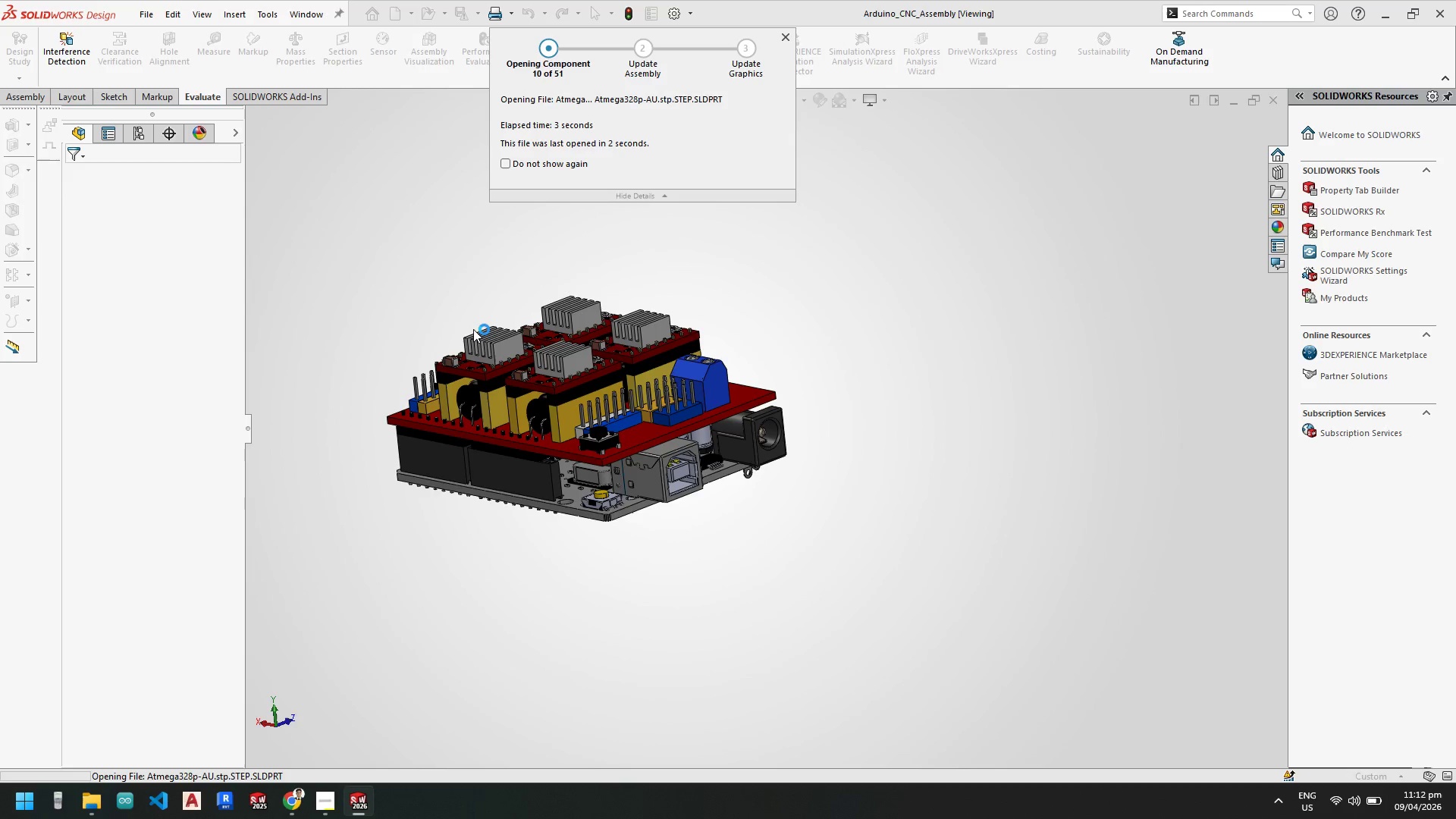 
left_click([142, 304])
 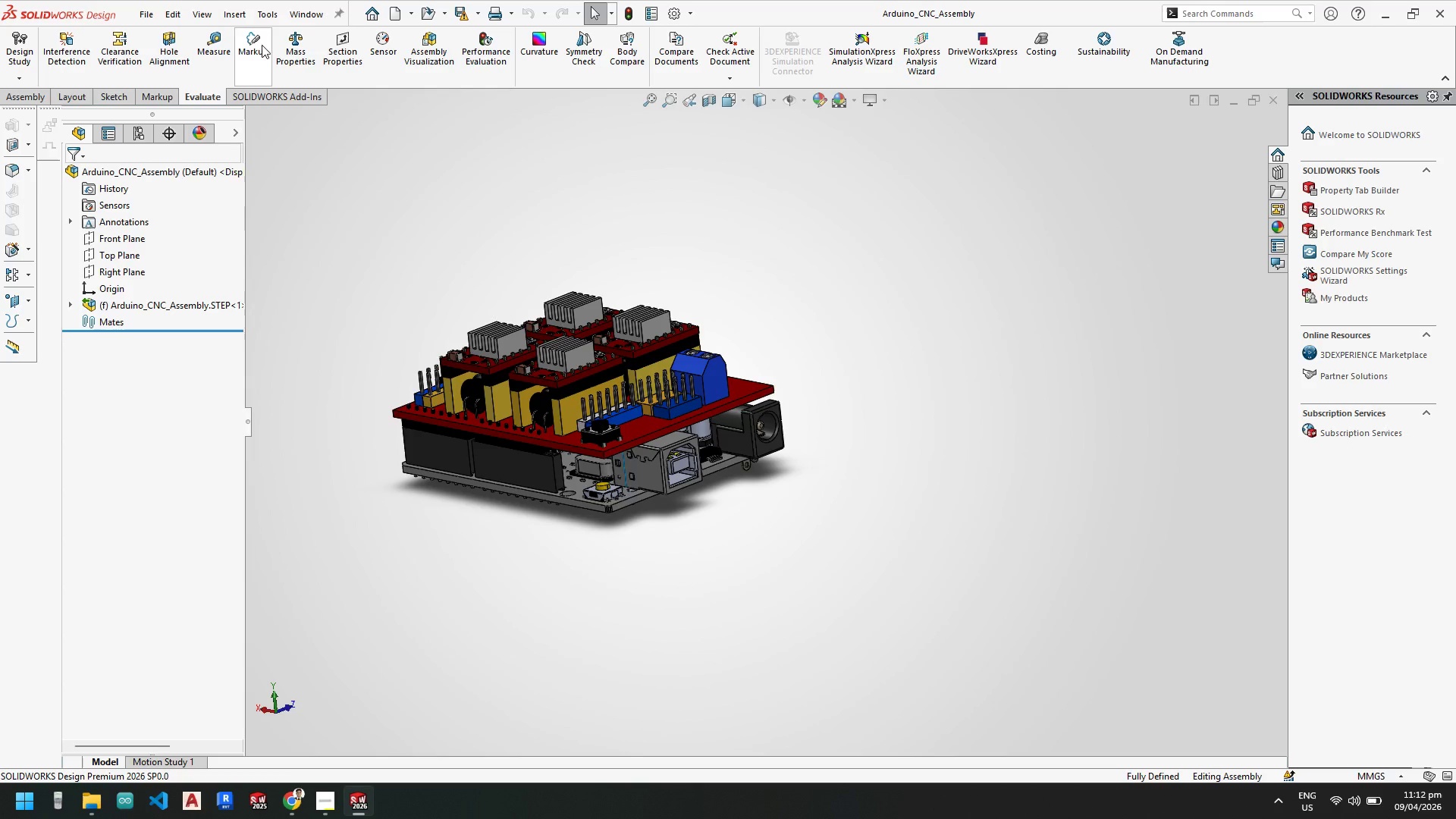 
wait(5.62)
 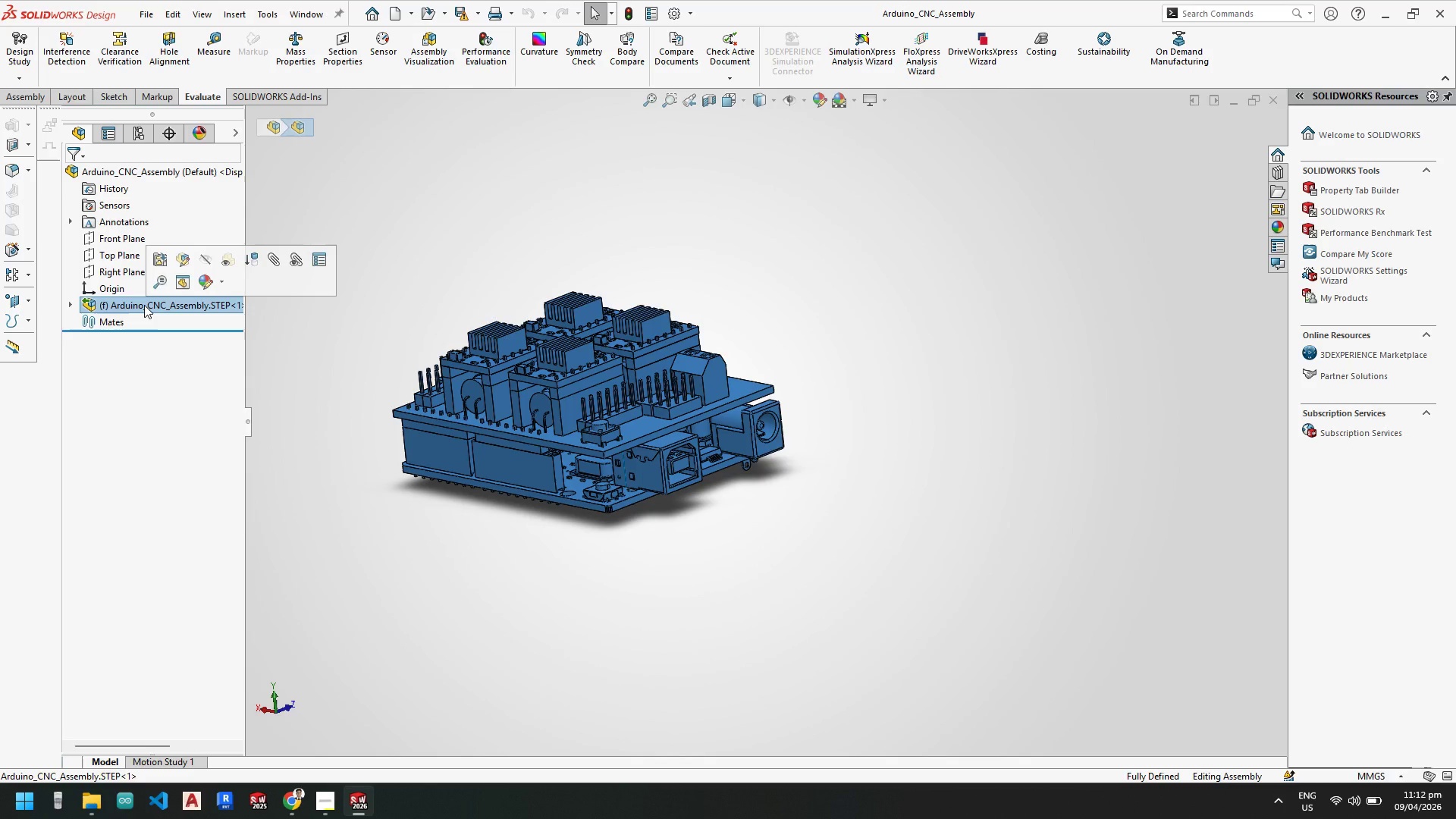 
left_click([219, 46])
 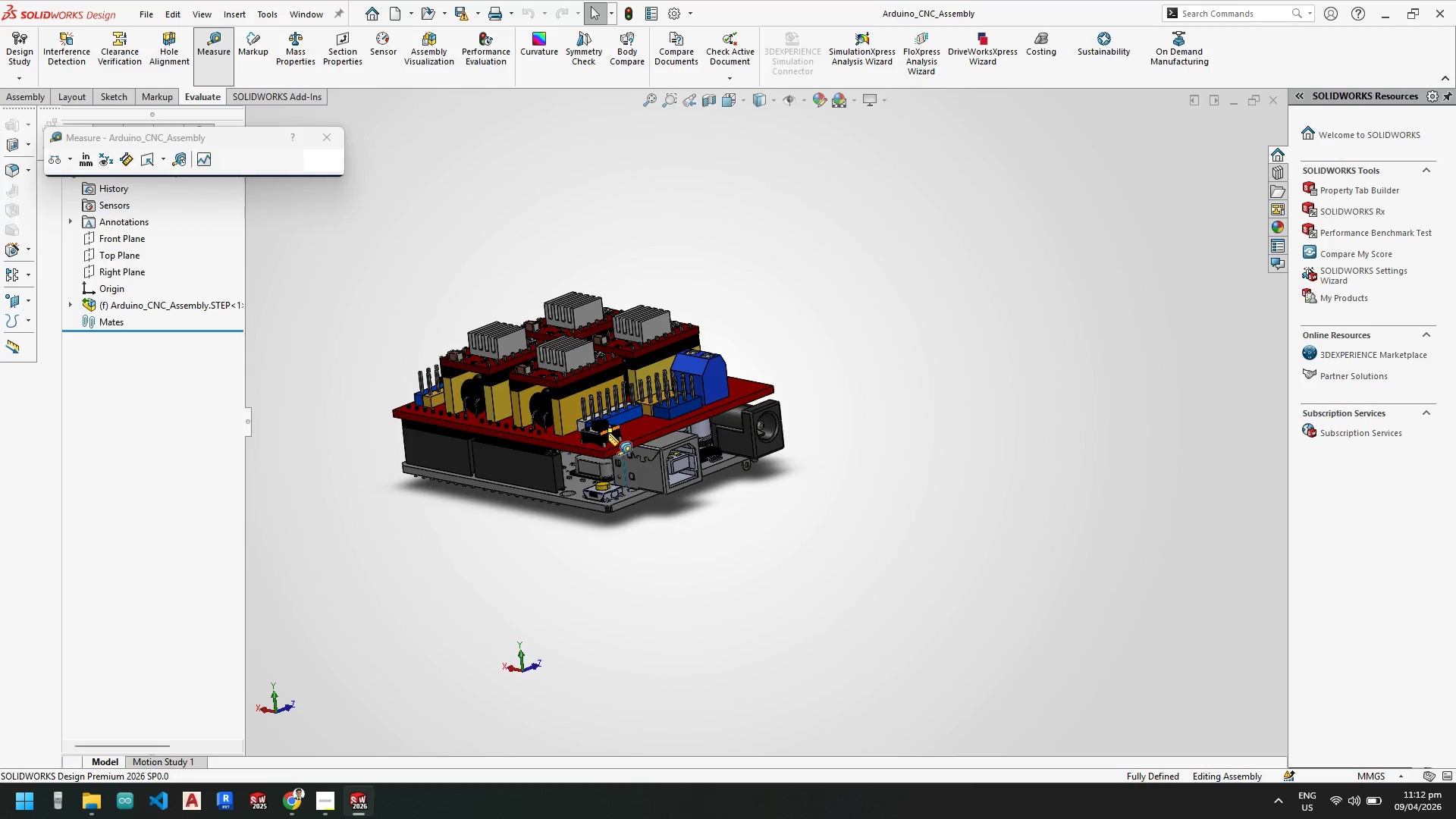 
scroll: coordinate [608, 435], scroll_direction: down, amount: 4.0
 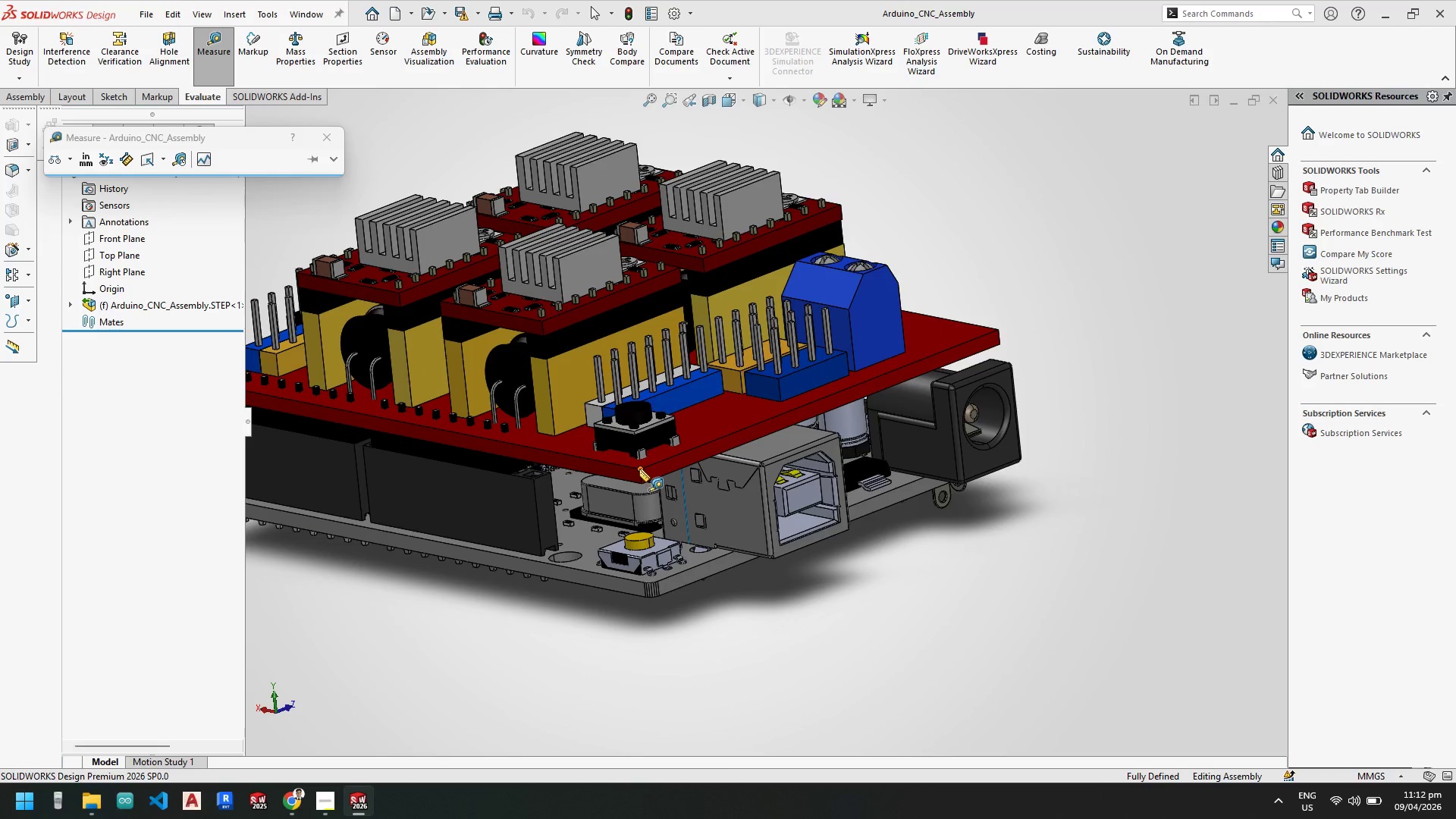 
left_click([640, 469])
 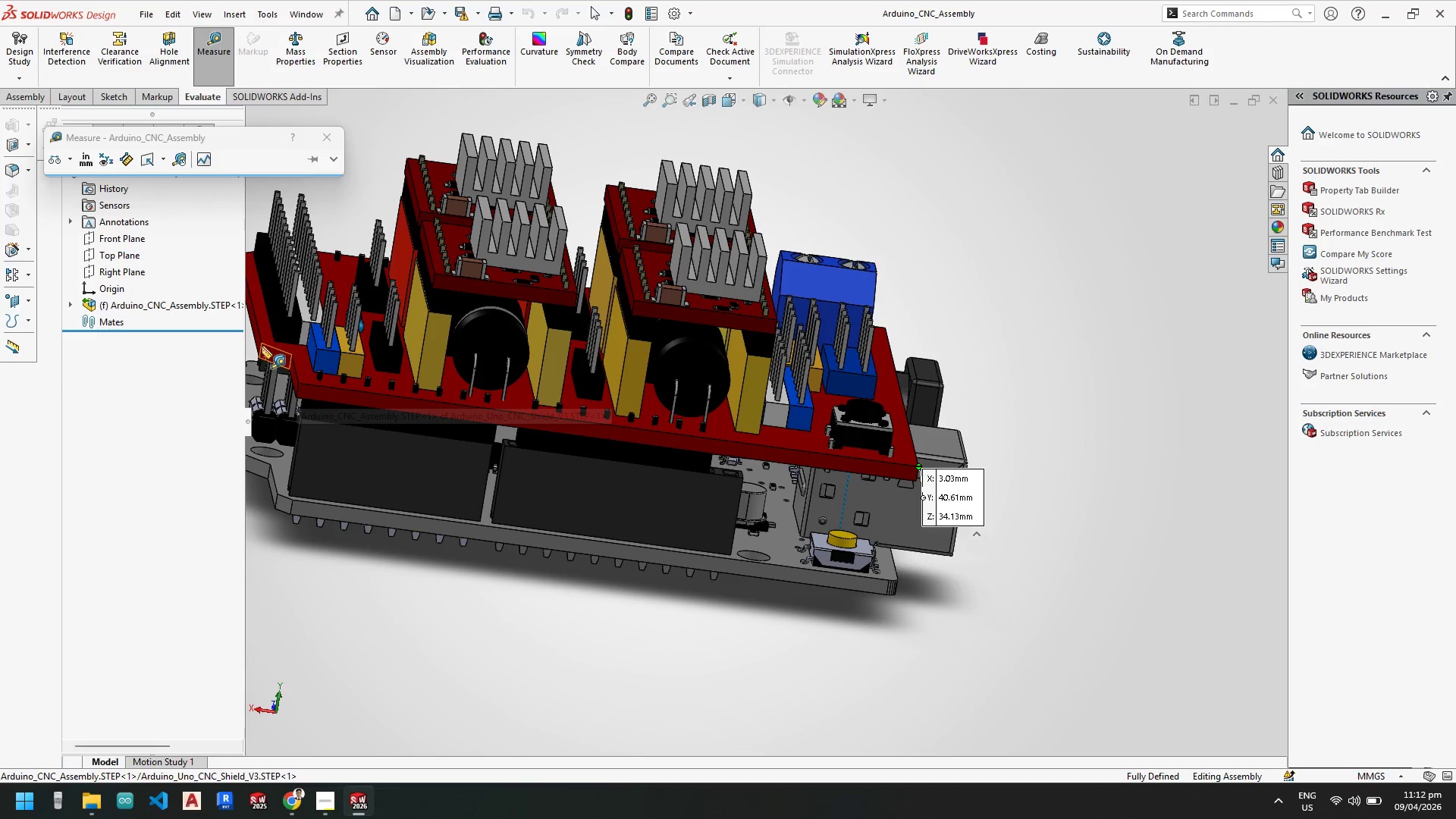 
left_click([262, 344])
 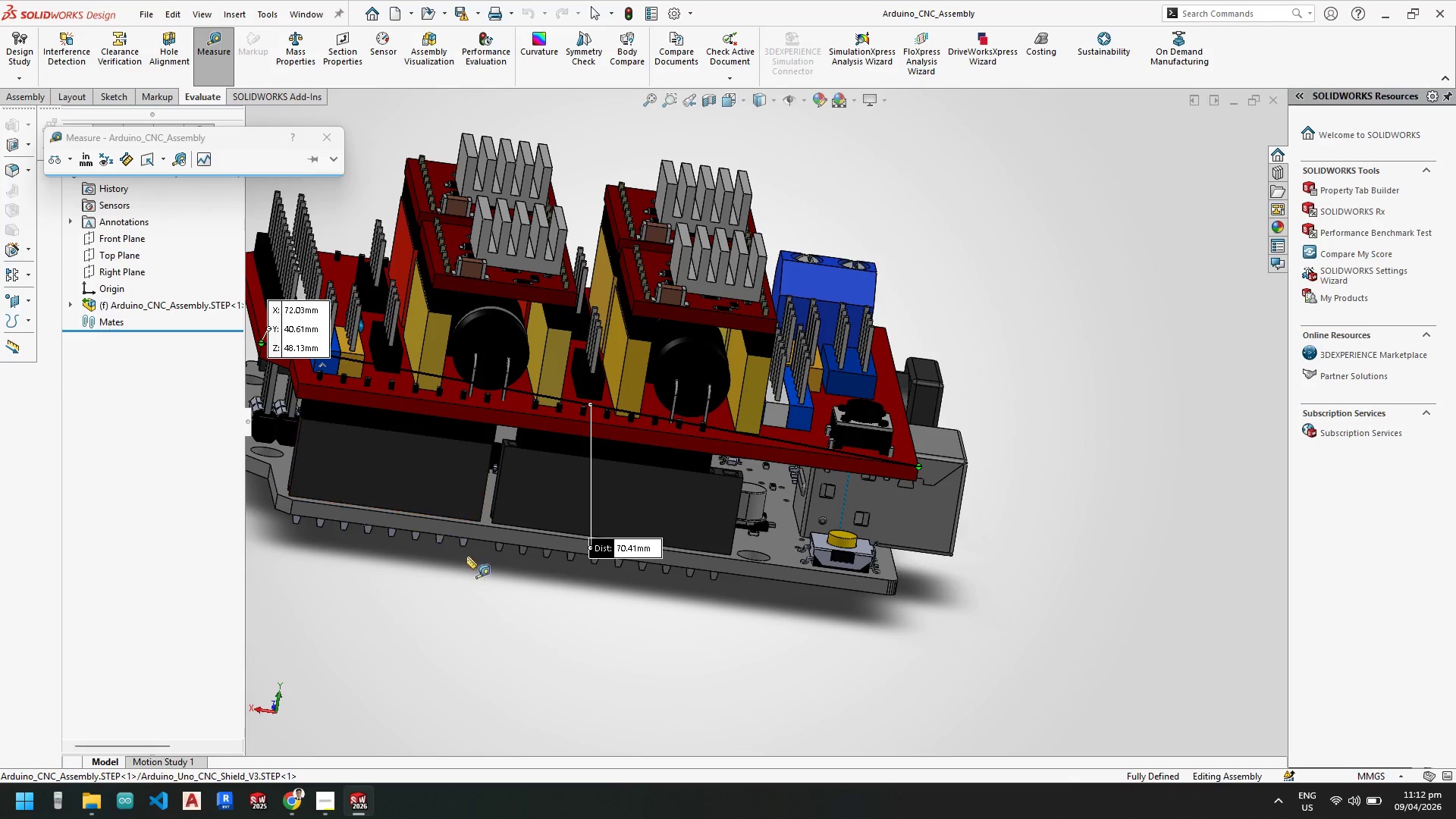 
scroll: coordinate [484, 575], scroll_direction: up, amount: 3.0
 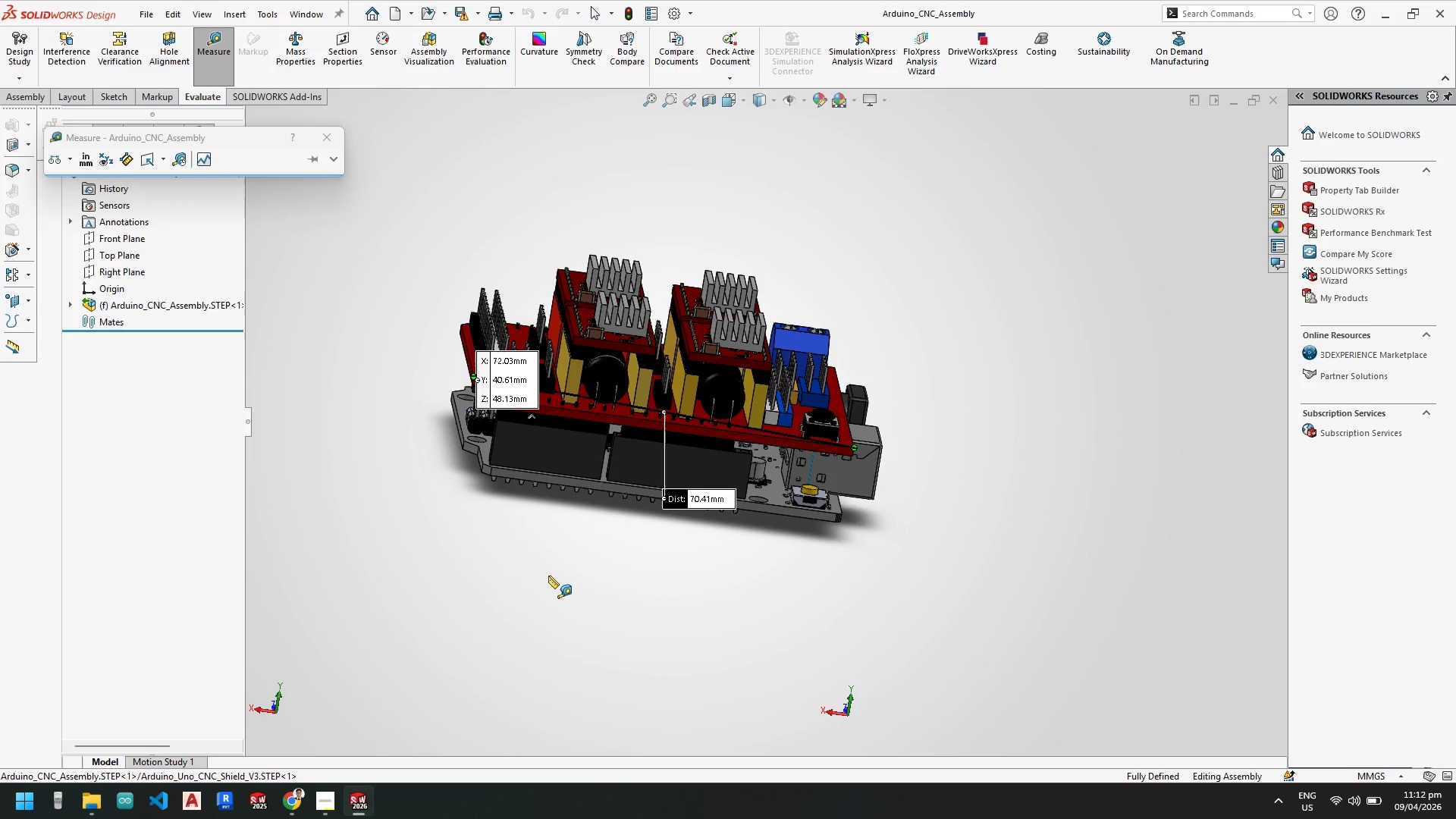 
key(Escape)
 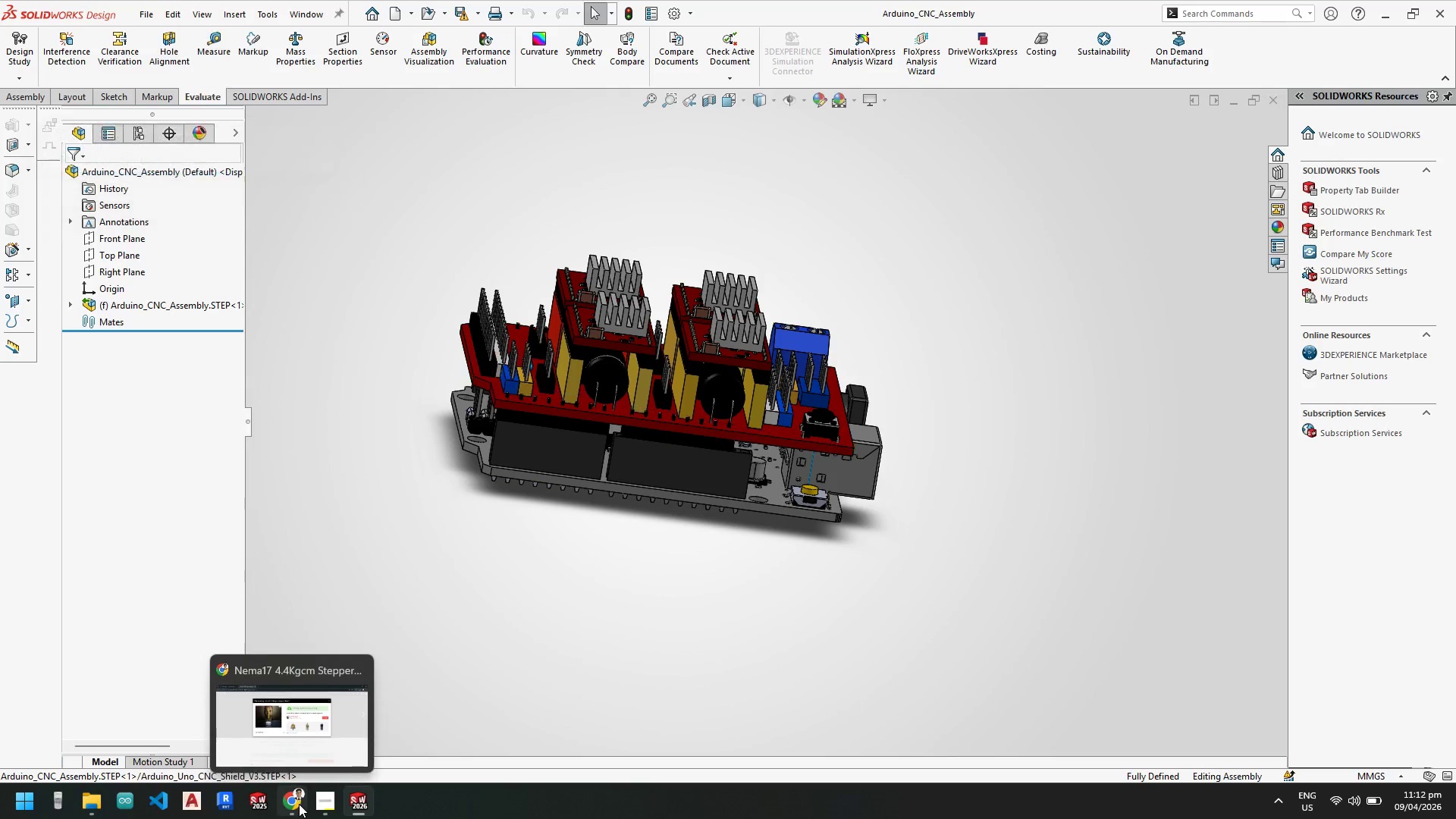 
key(Escape)
 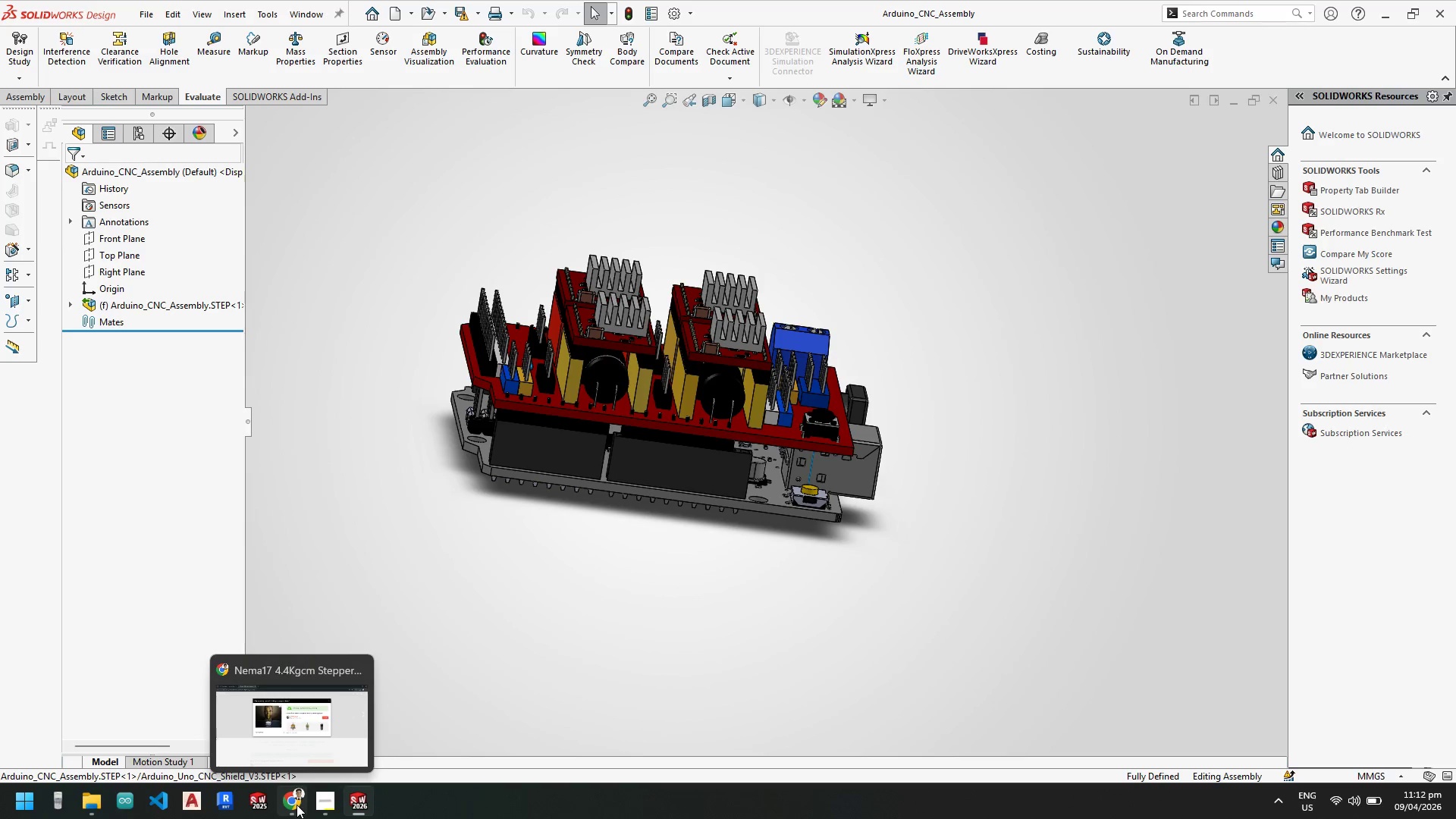 
left_click([297, 805])
 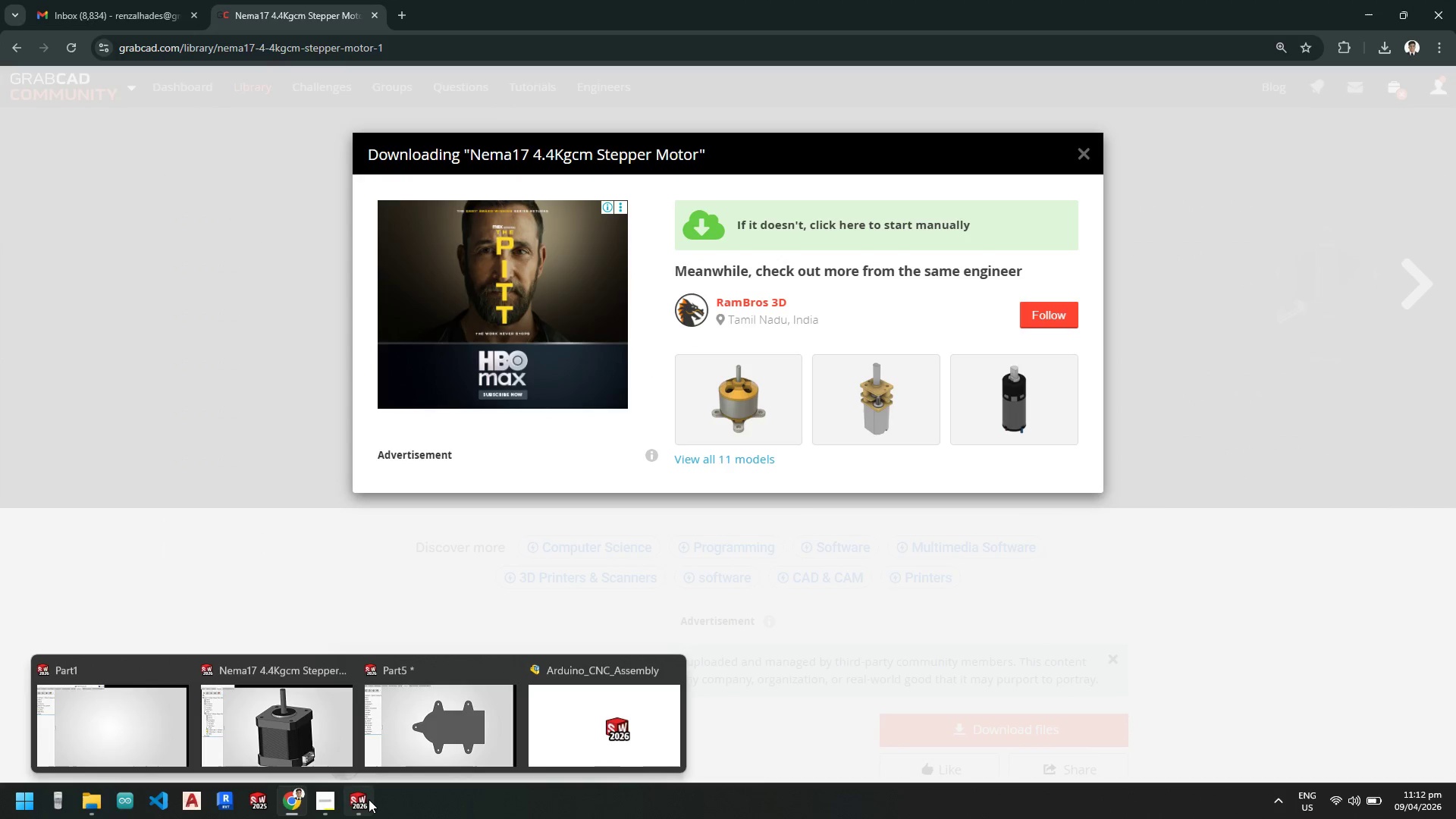 
left_click([460, 735])
 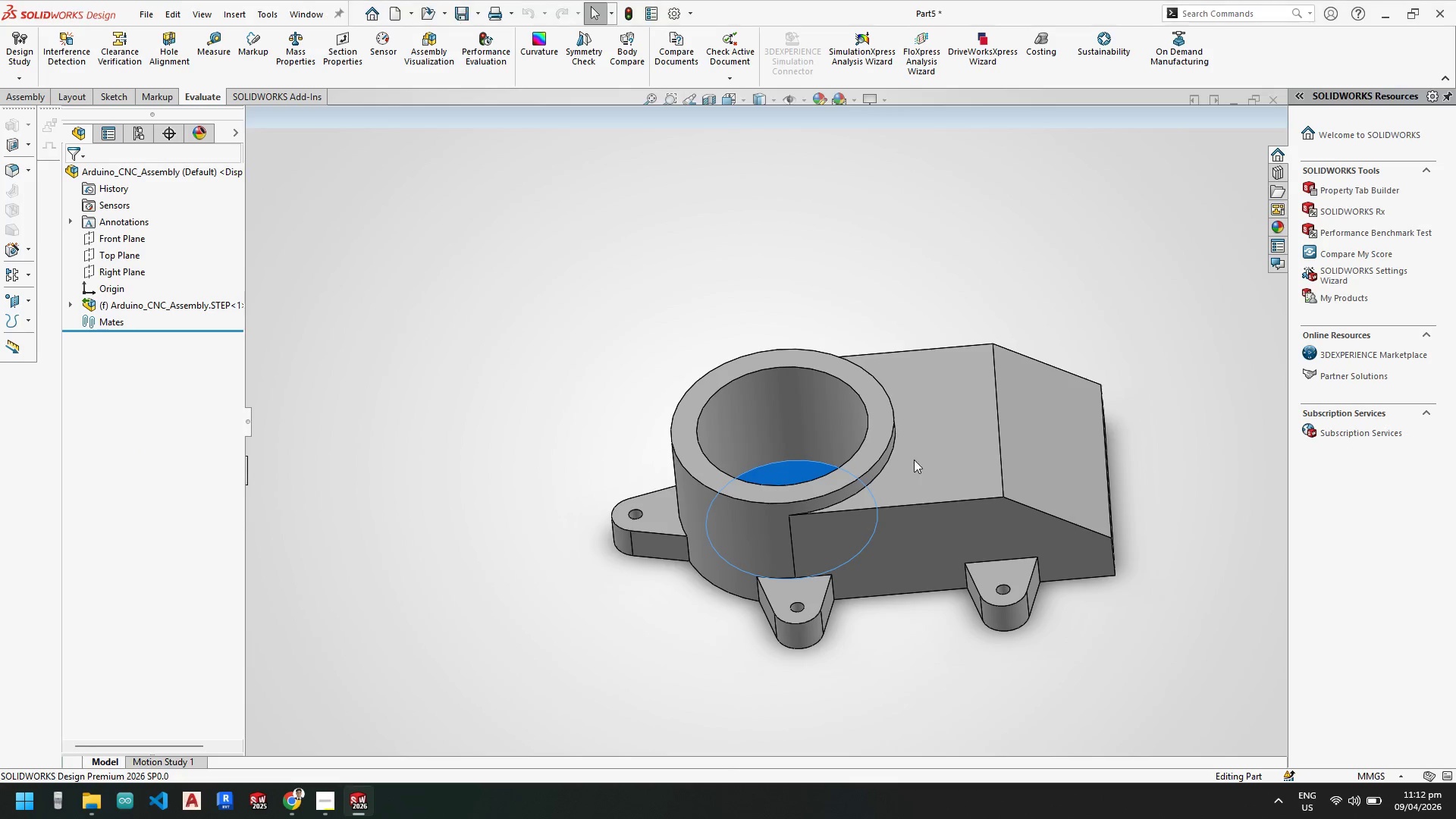 
scroll: coordinate [954, 395], scroll_direction: down, amount: 3.0
 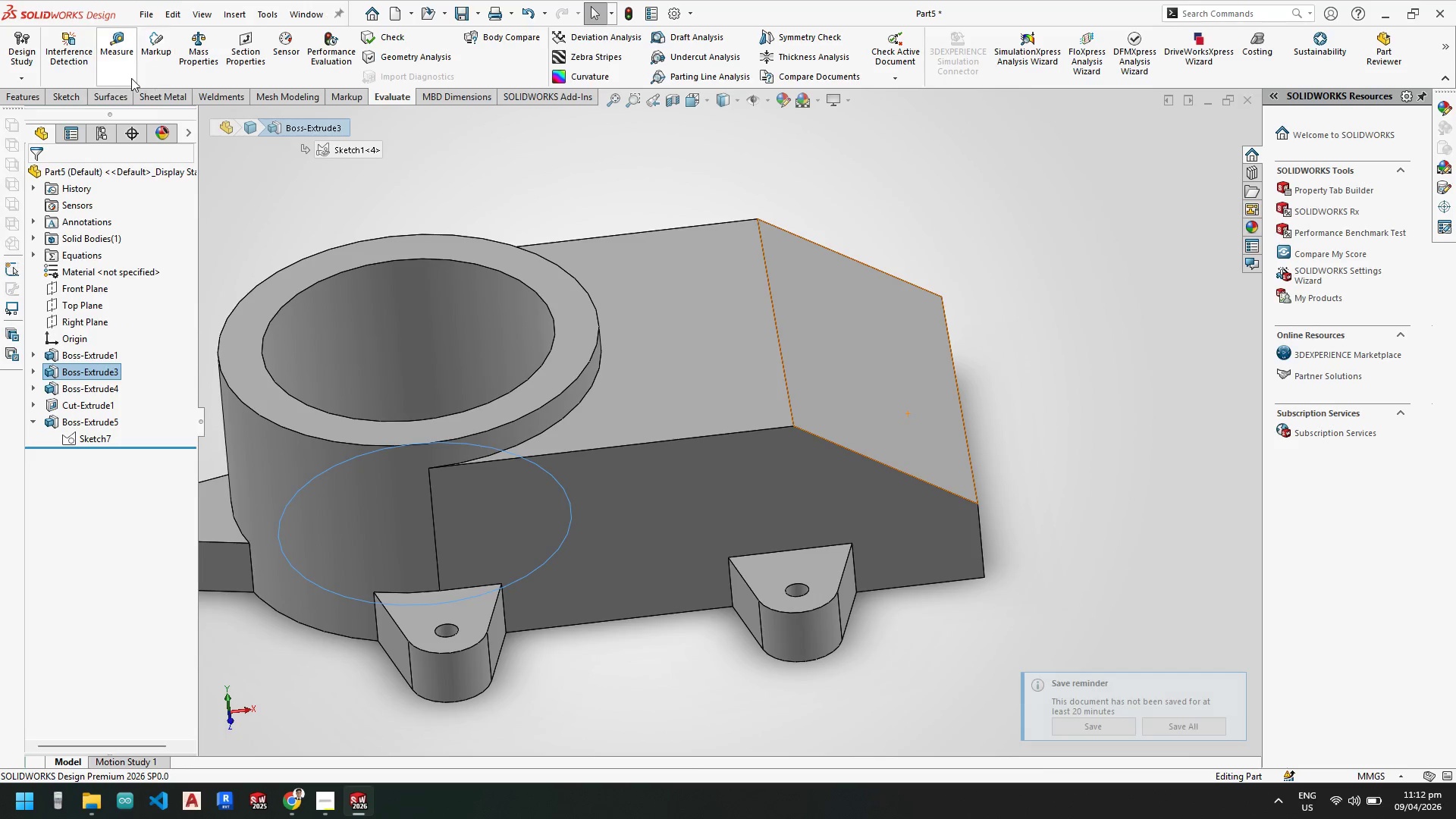 
left_click([122, 58])
 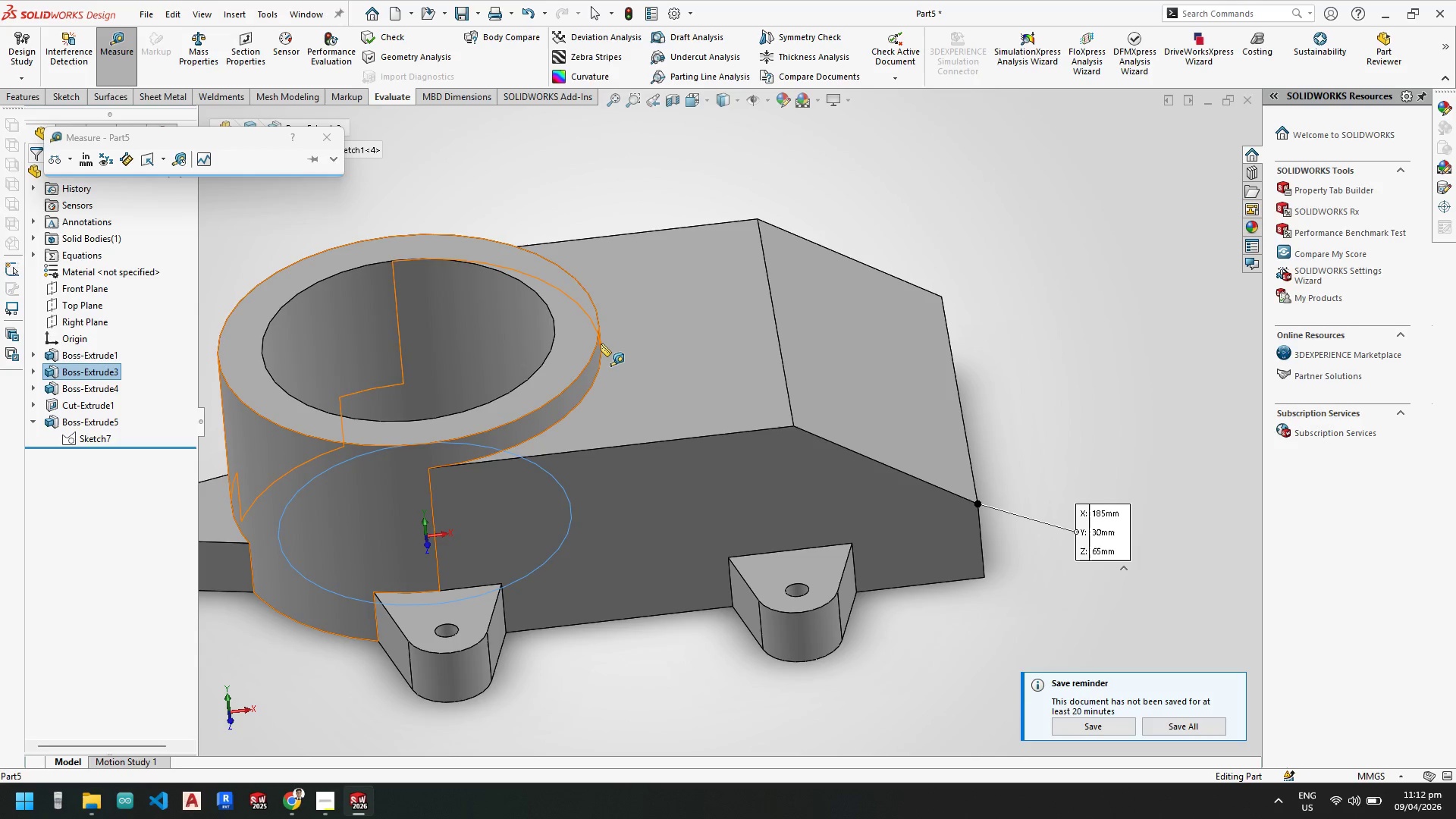 
wait(5.58)
 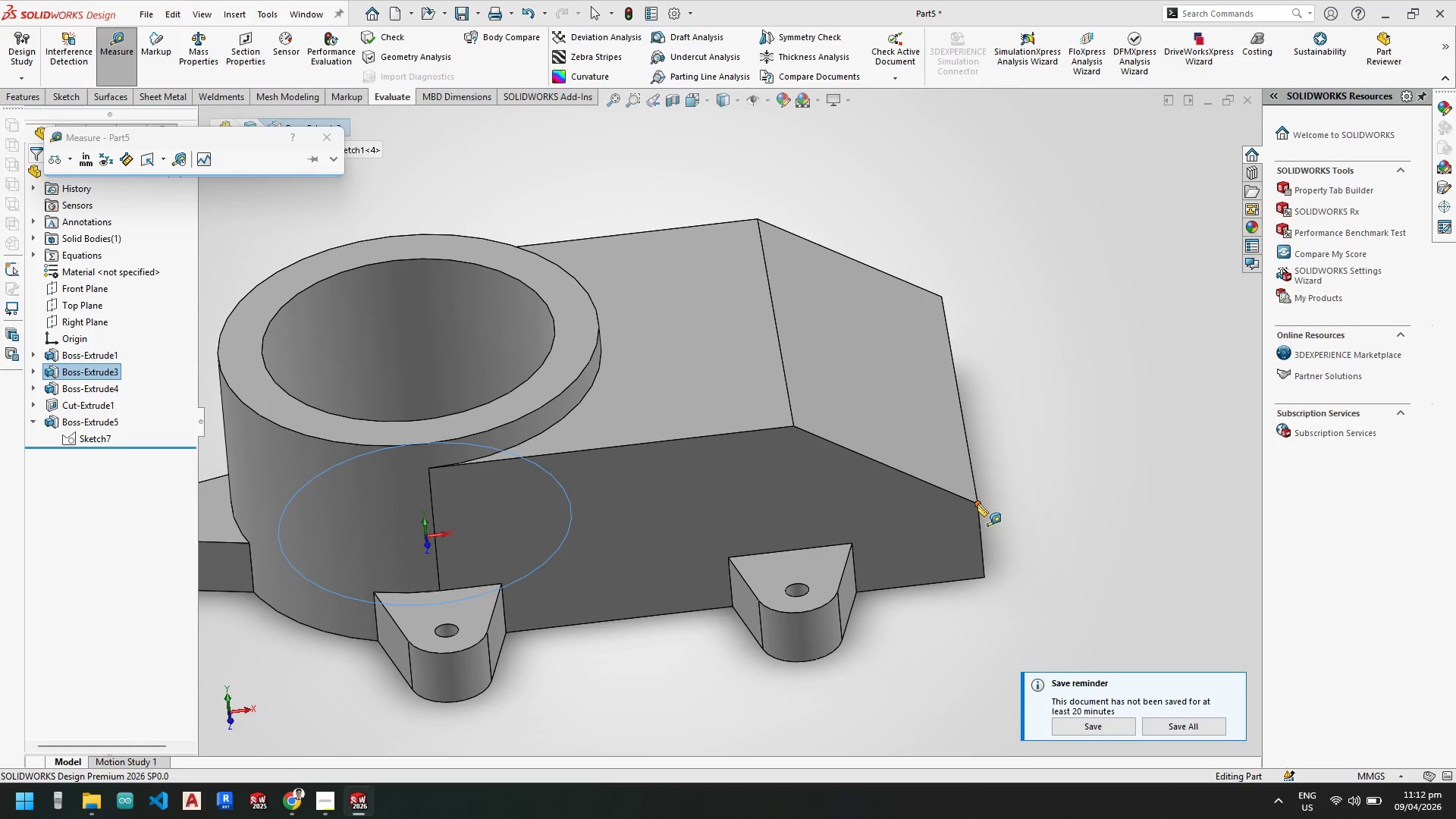 
left_click([601, 344])
 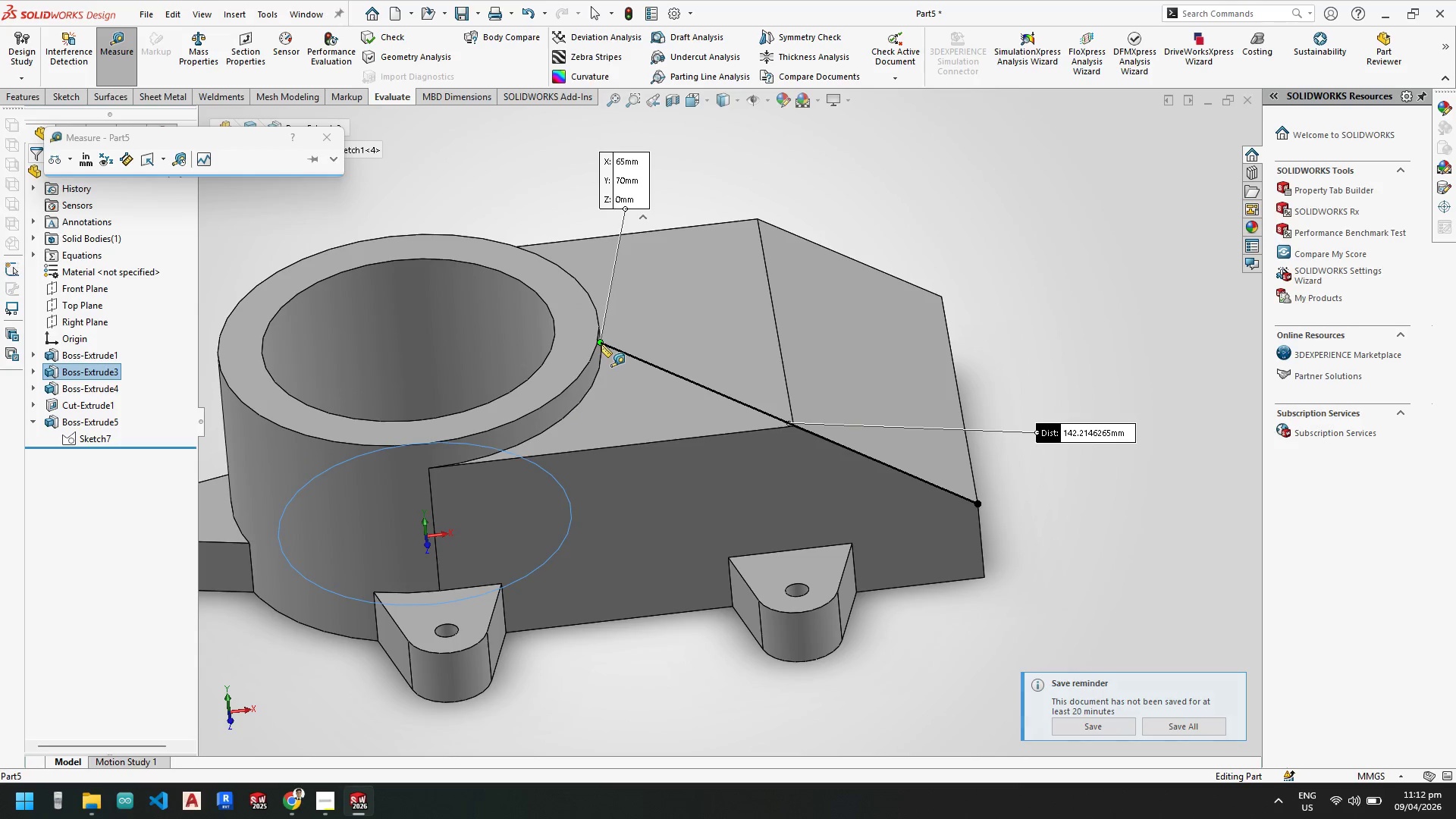 
scroll: coordinate [730, 532], scroll_direction: up, amount: 3.0
 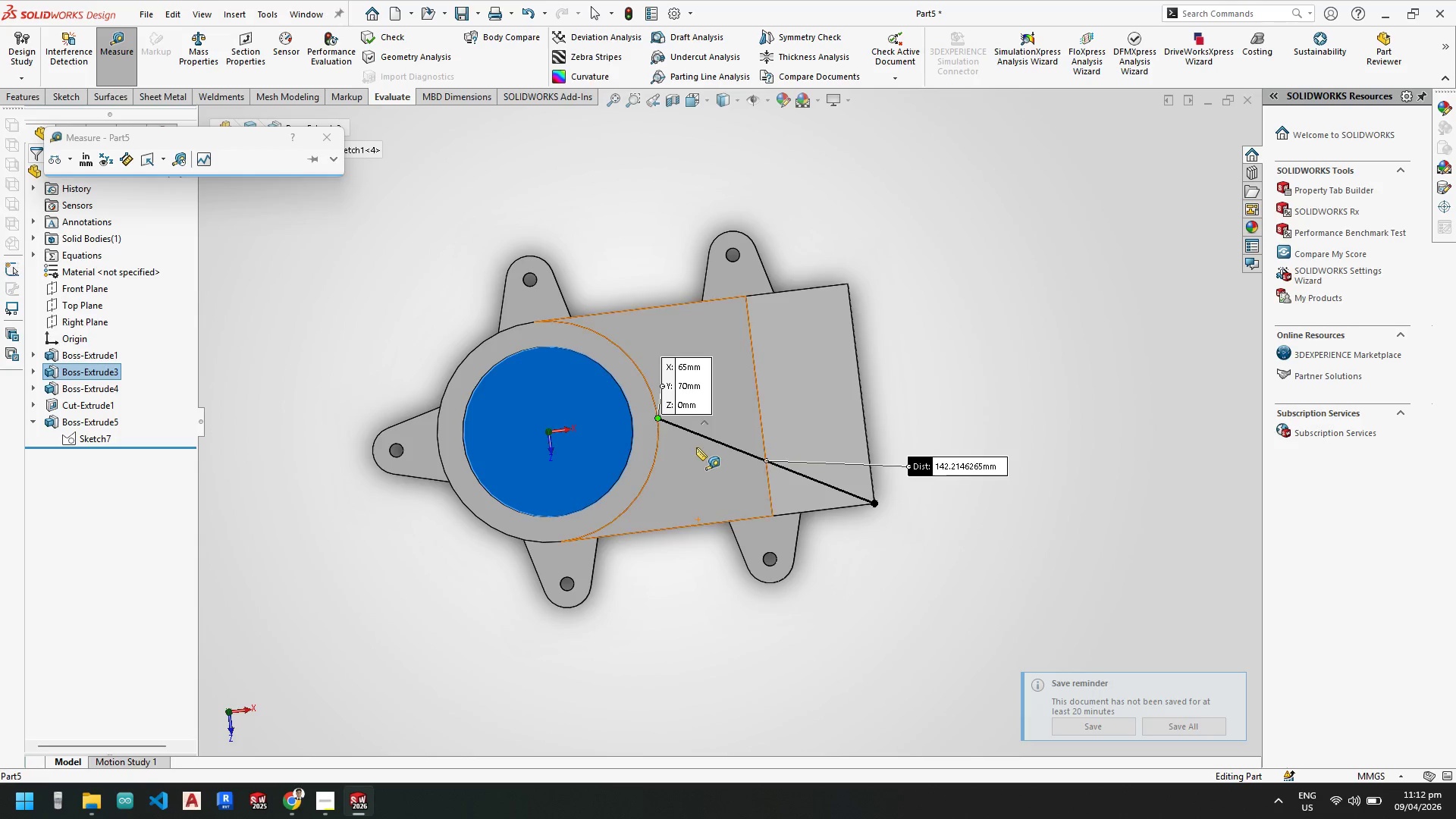 
key(Escape)
 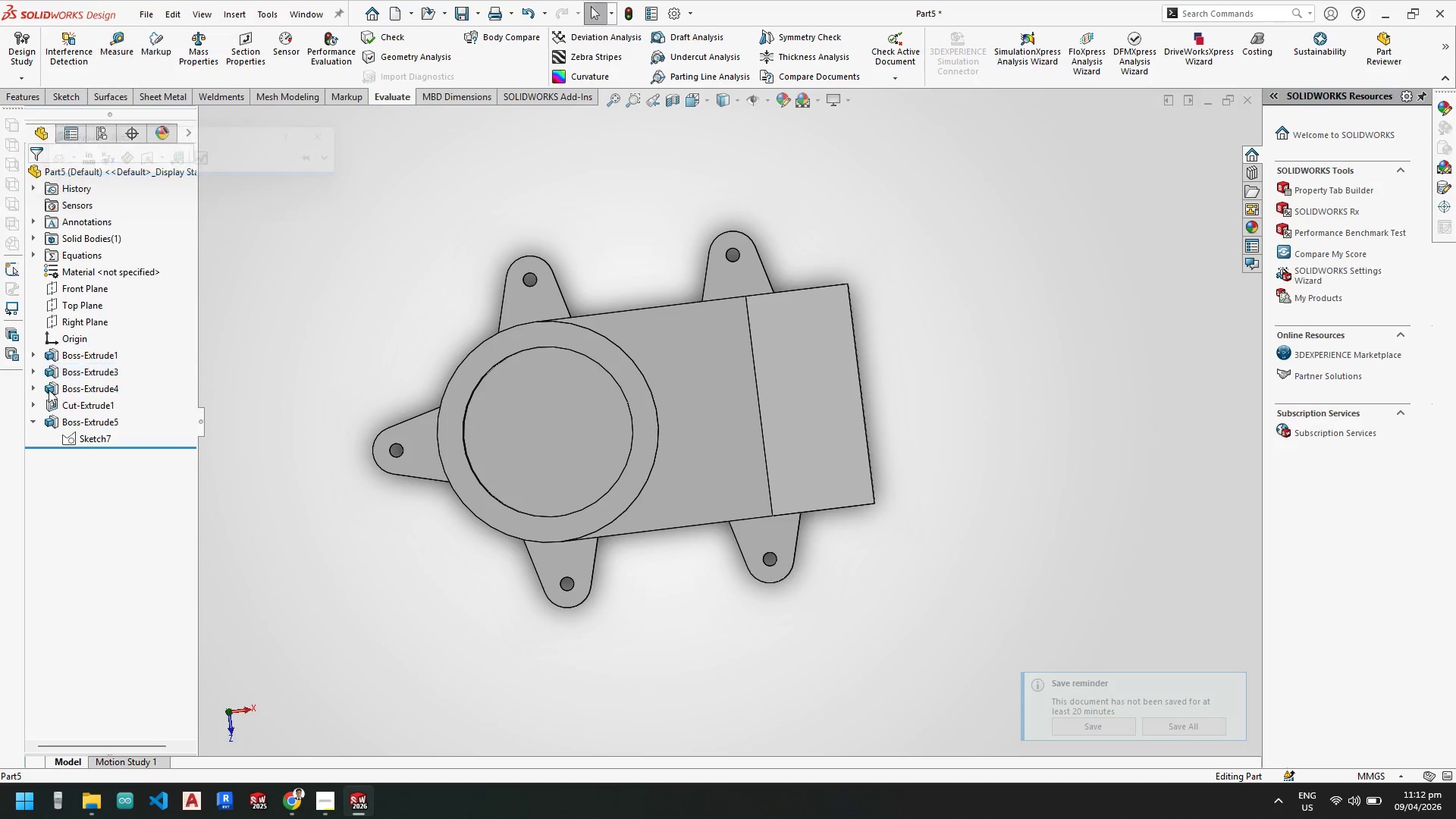 
key(Escape)
 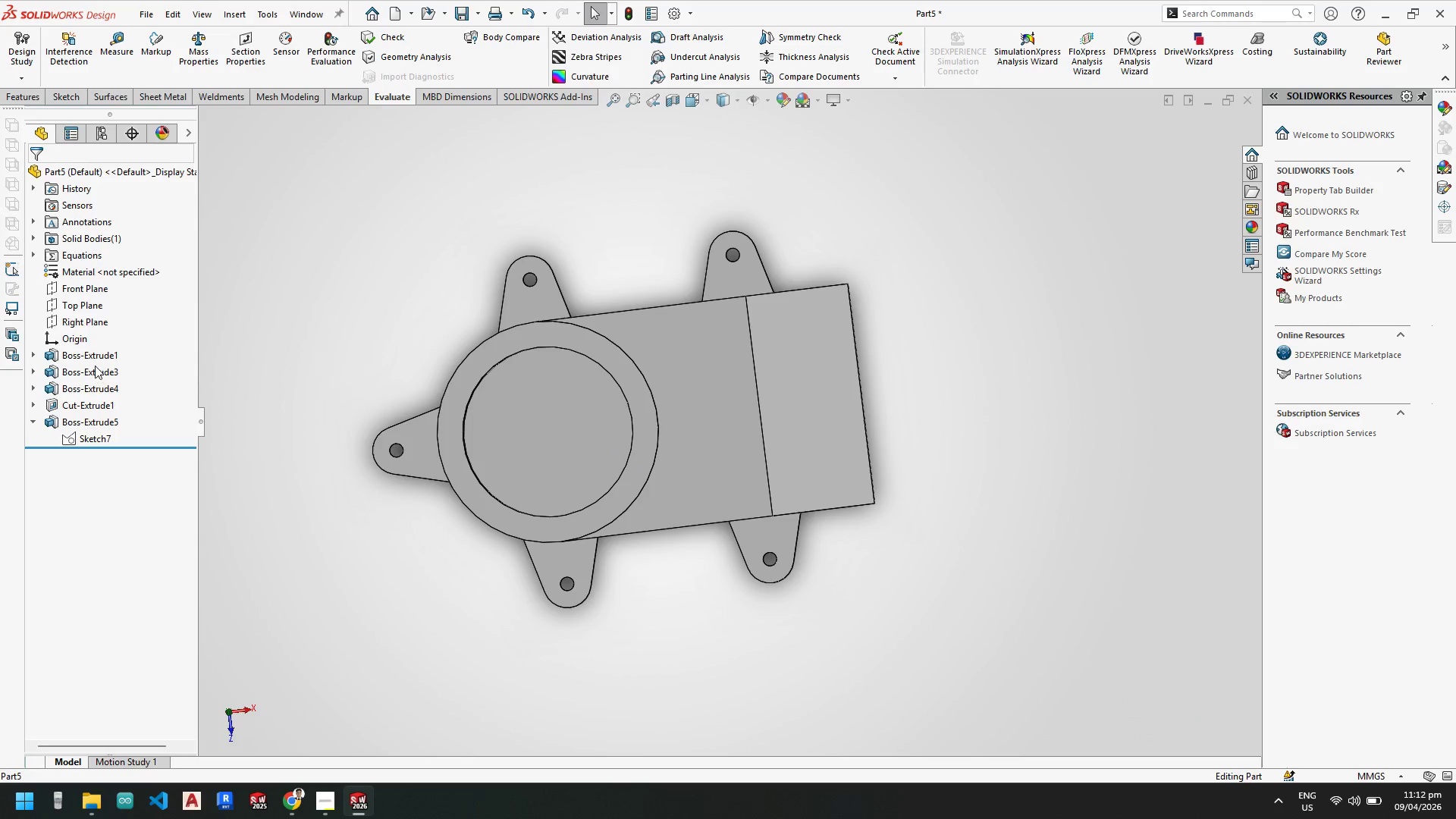 
left_click([95, 364])
 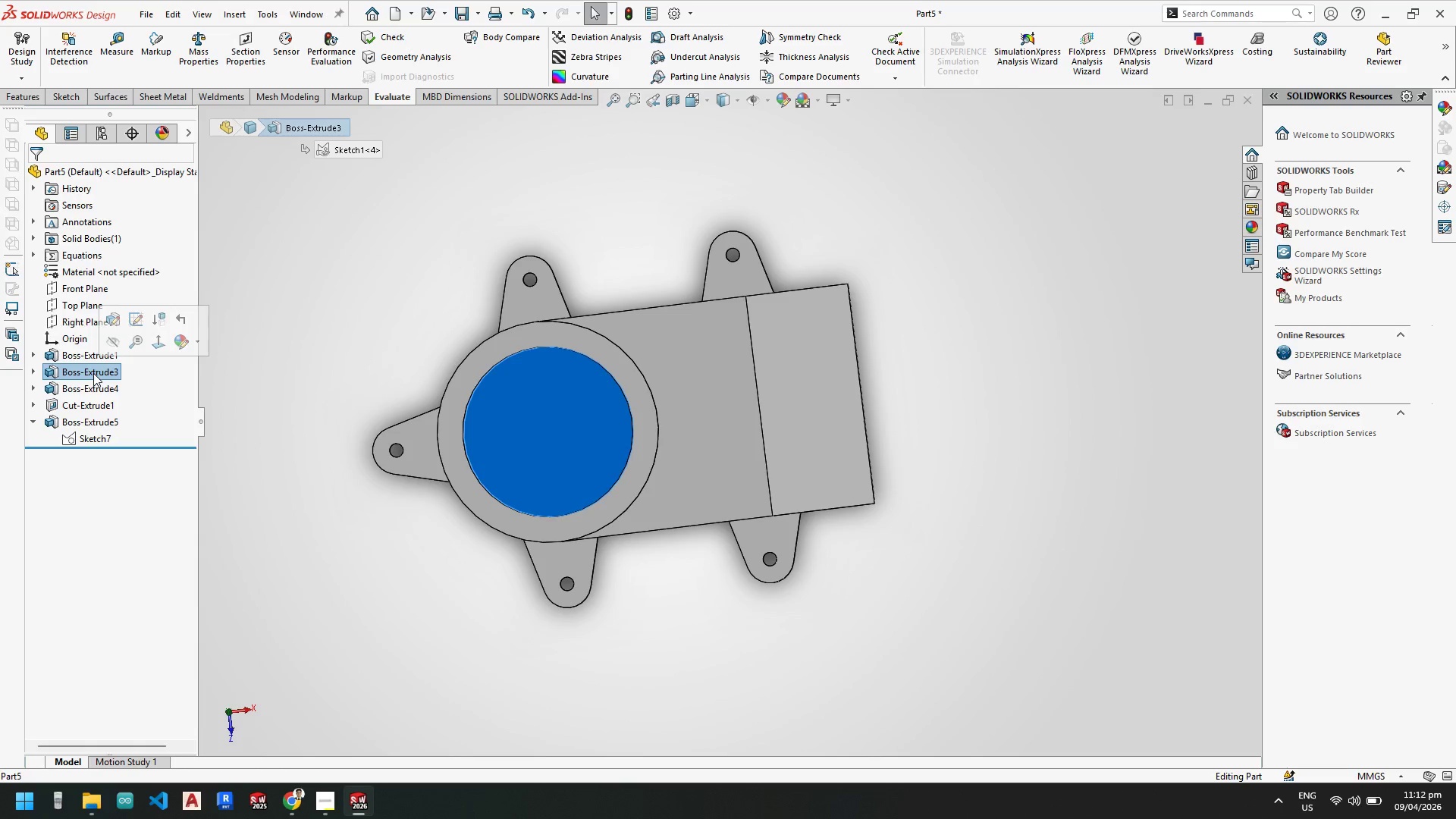 
left_click([93, 372])
 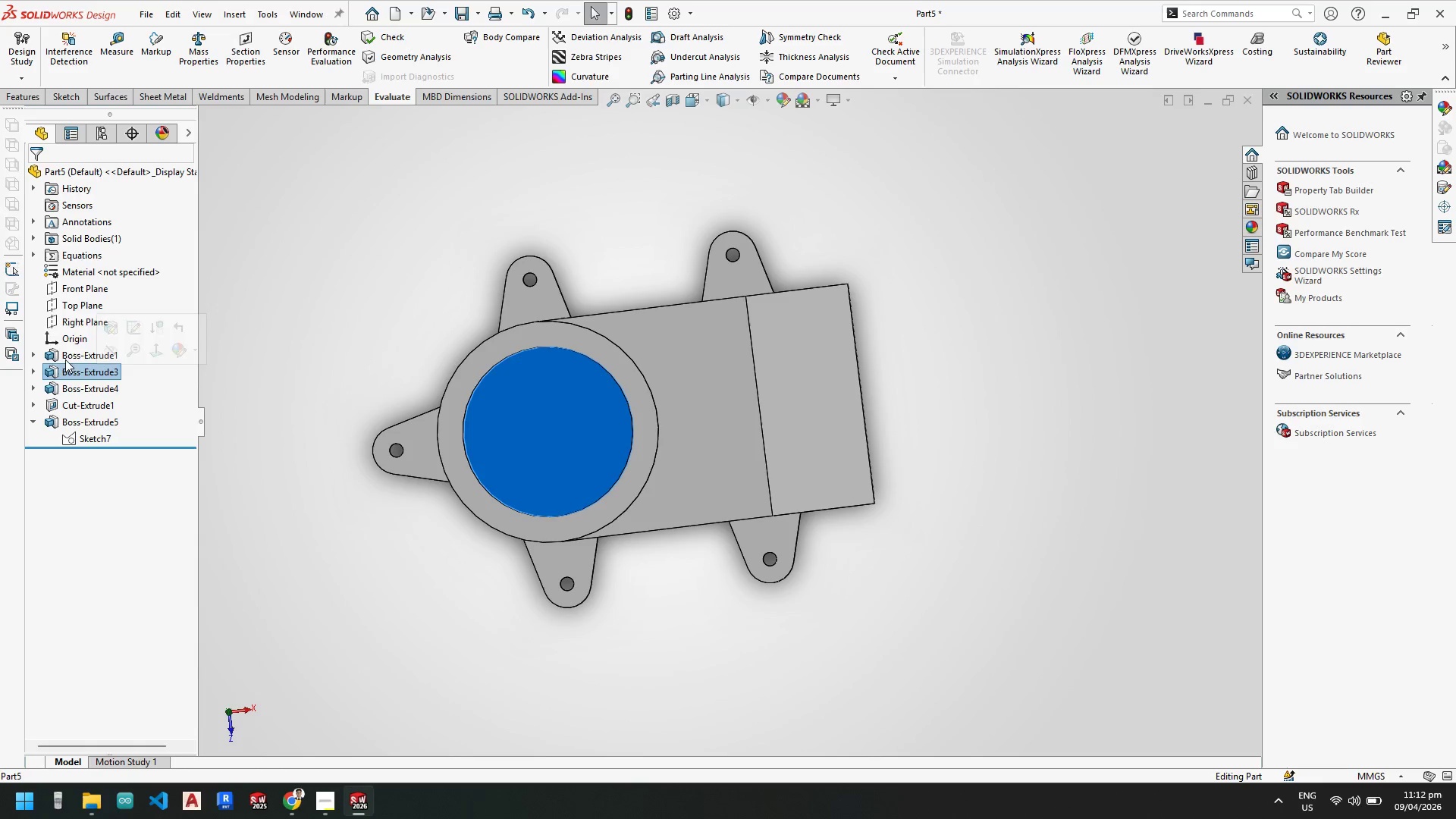 
left_click([64, 352])
 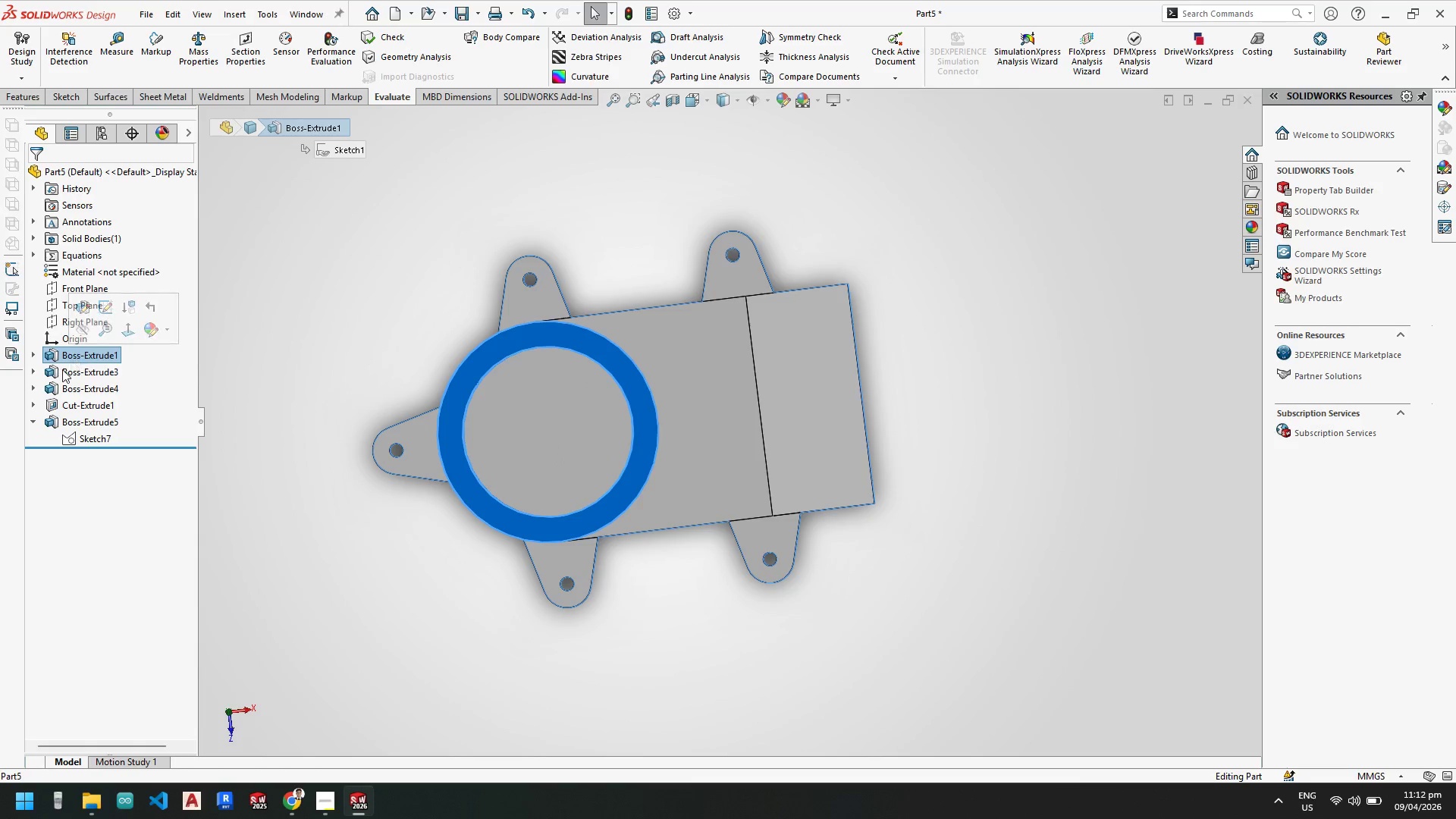 
right_click([78, 369])
 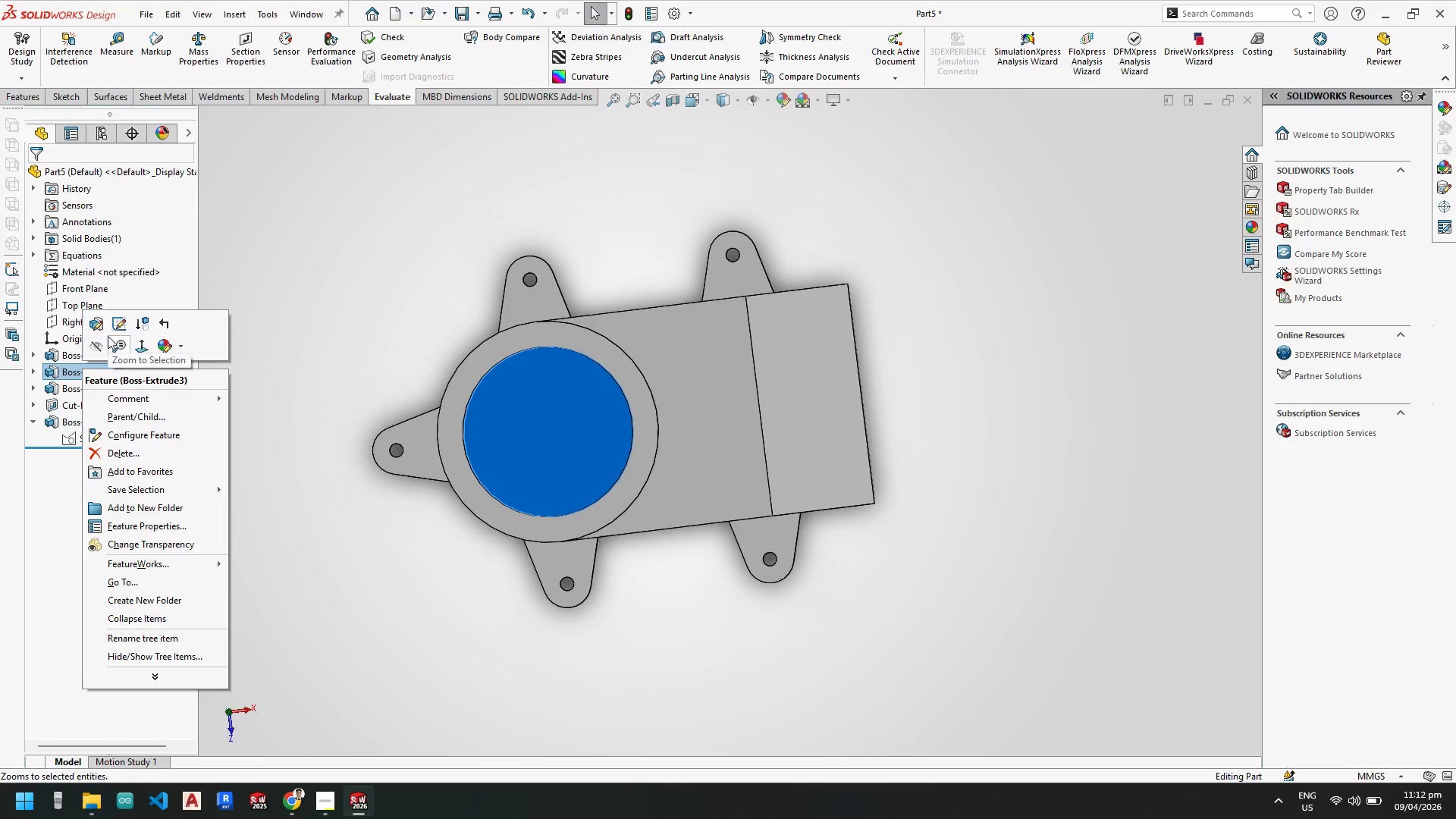 
left_click([117, 329])
 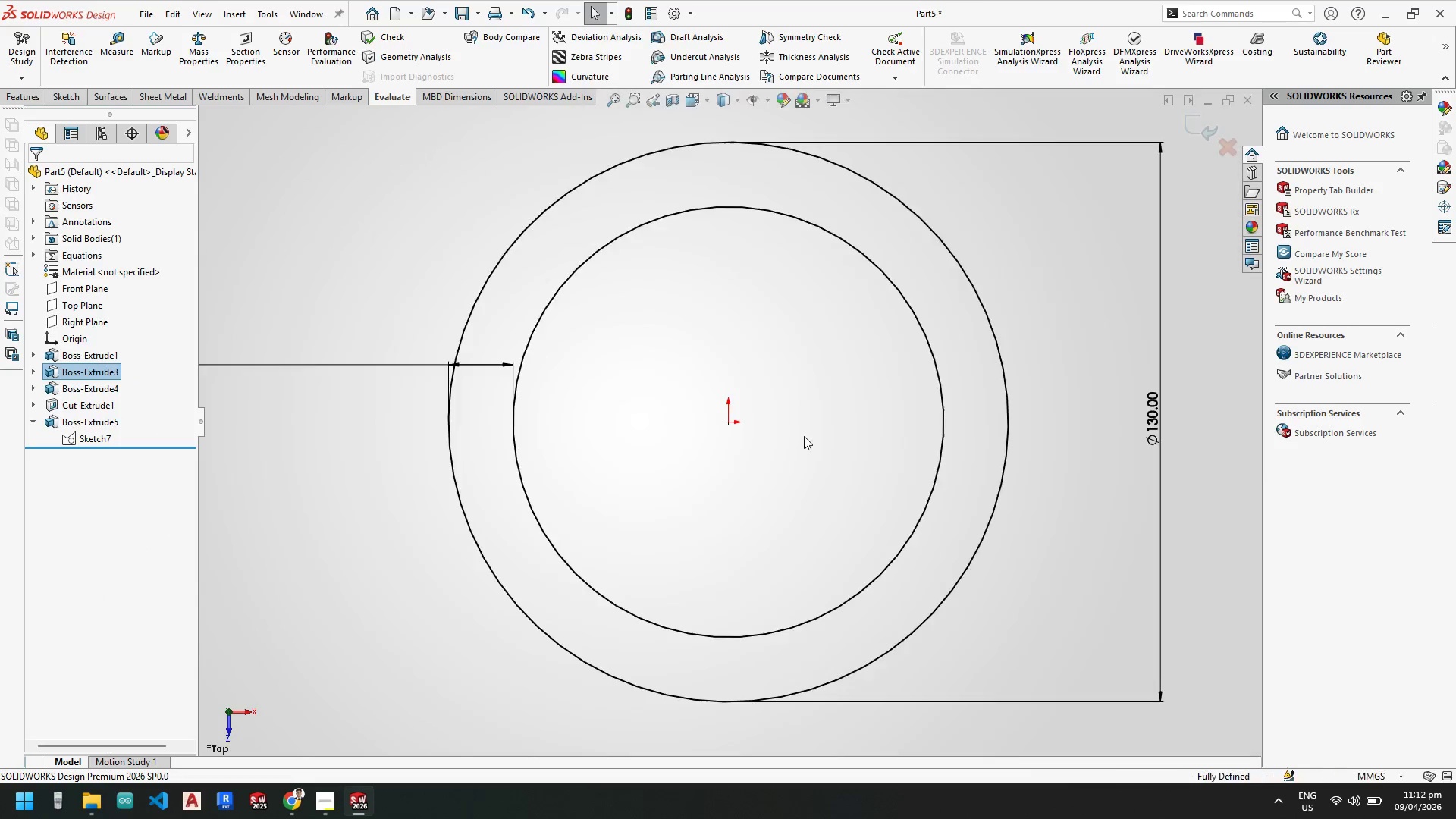 
scroll: coordinate [816, 431], scroll_direction: up, amount: 4.0
 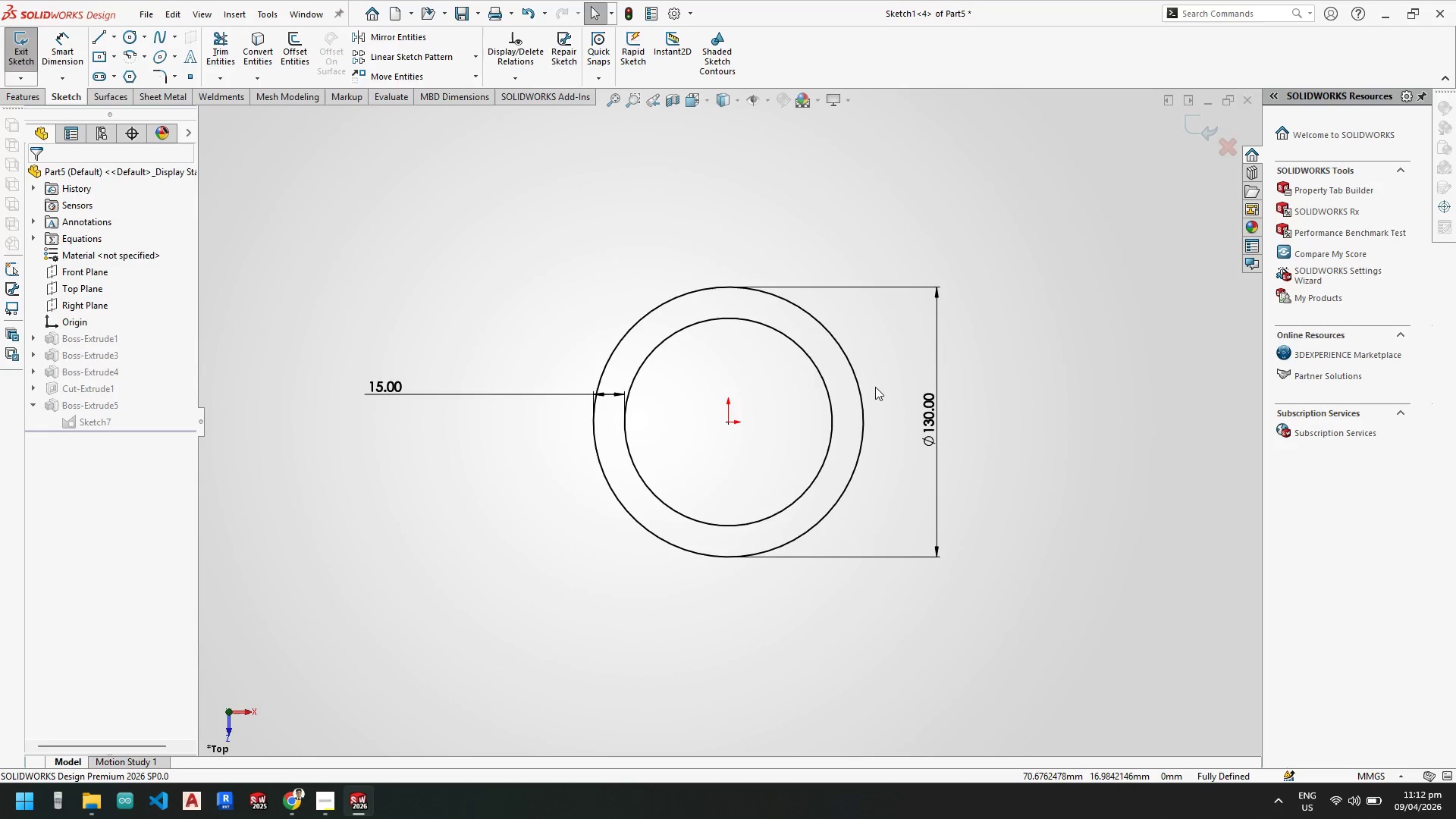 
scroll: coordinate [875, 387], scroll_direction: down, amount: 1.0
 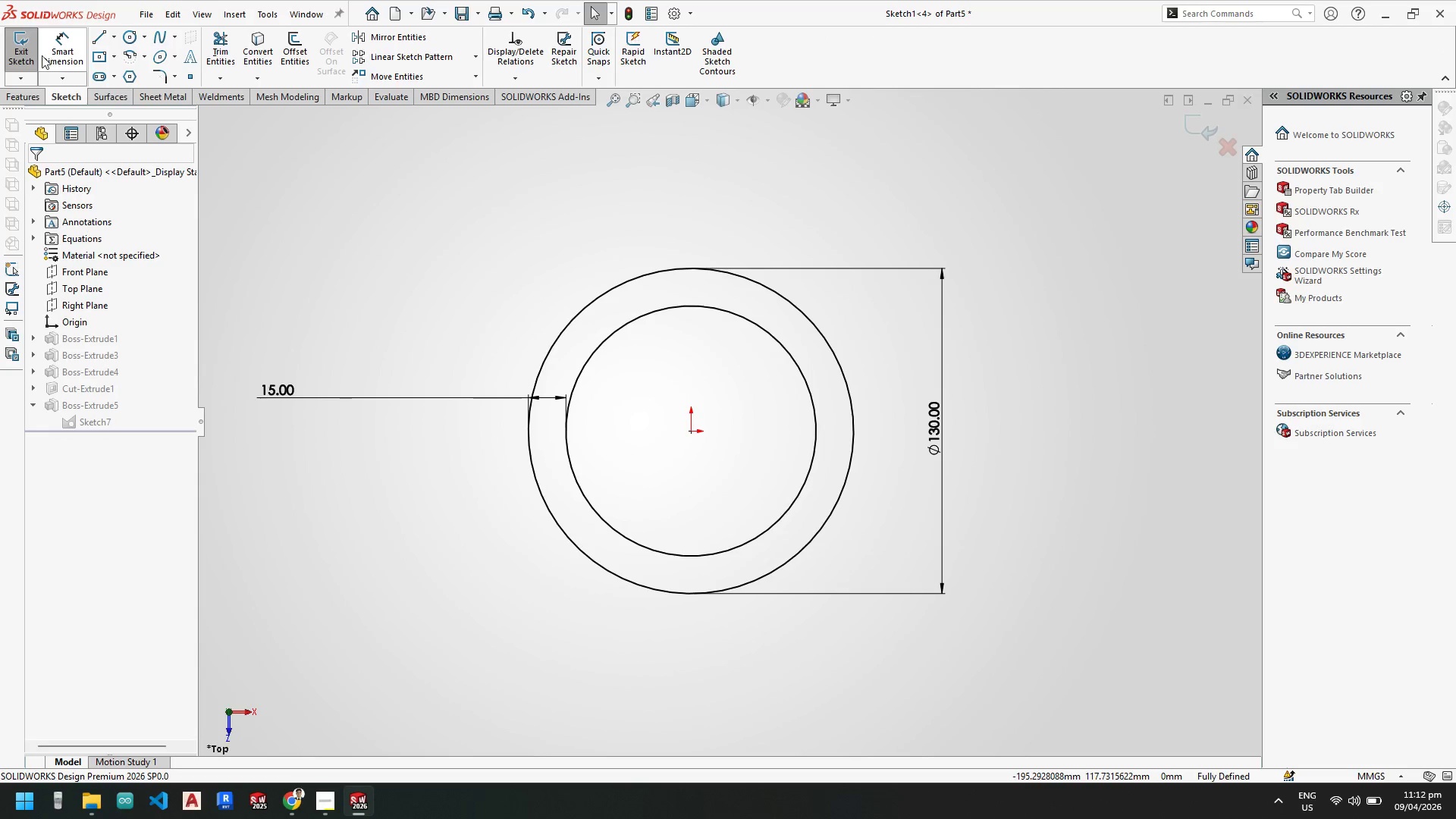 
left_click([28, 52])
 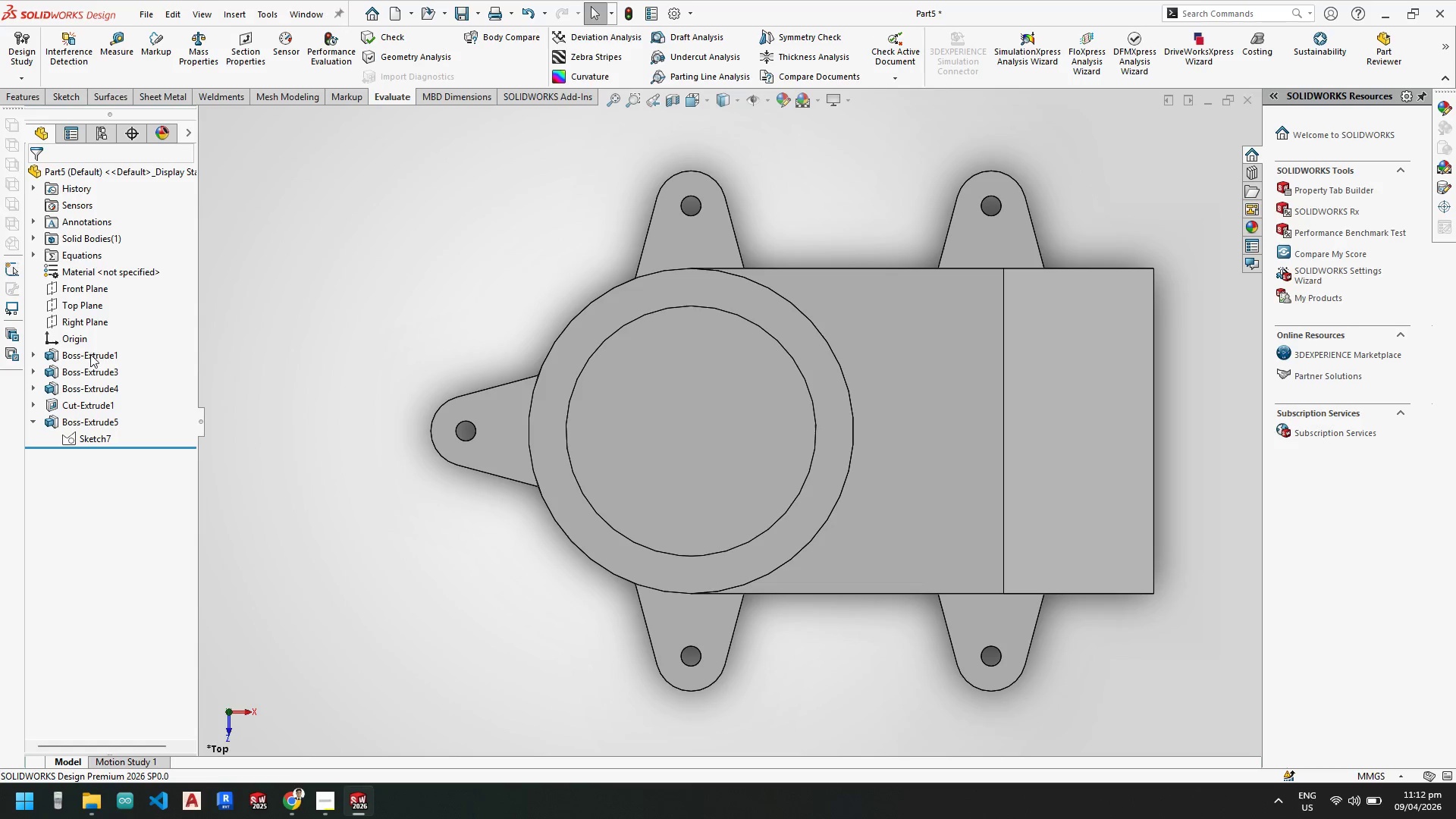 
left_click([91, 372])
 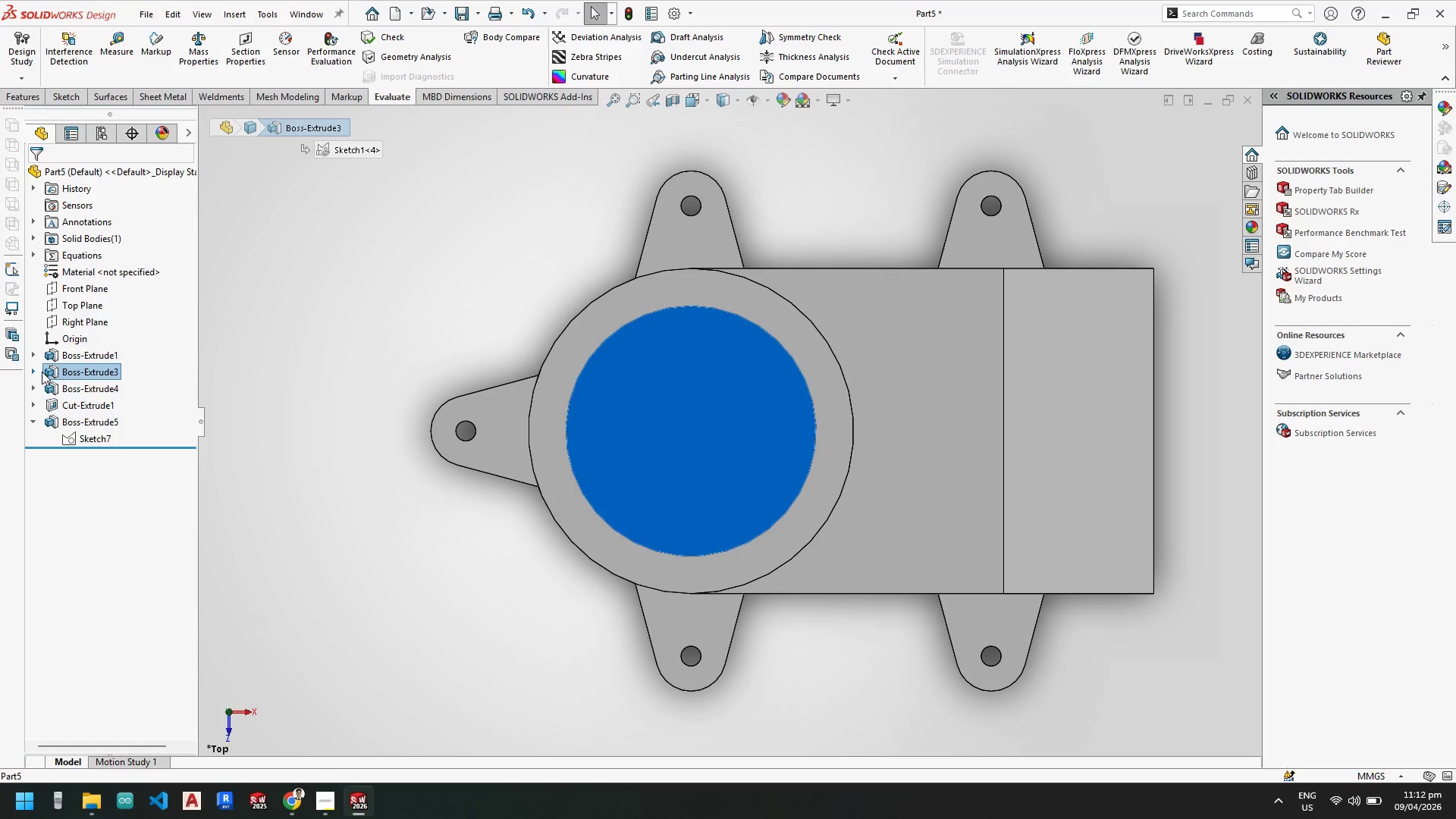 
left_click([37, 372])
 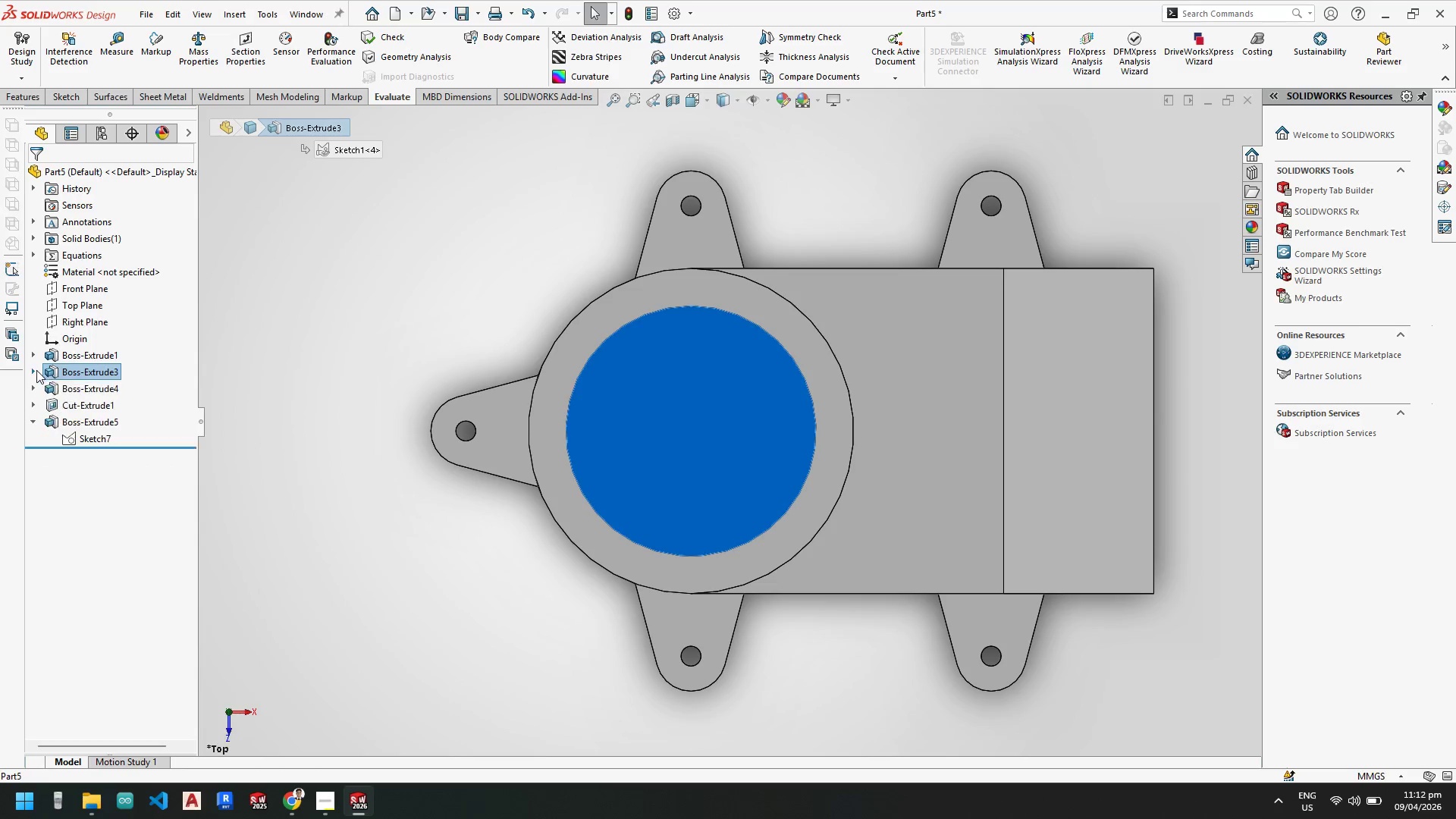 
right_click([84, 386])
 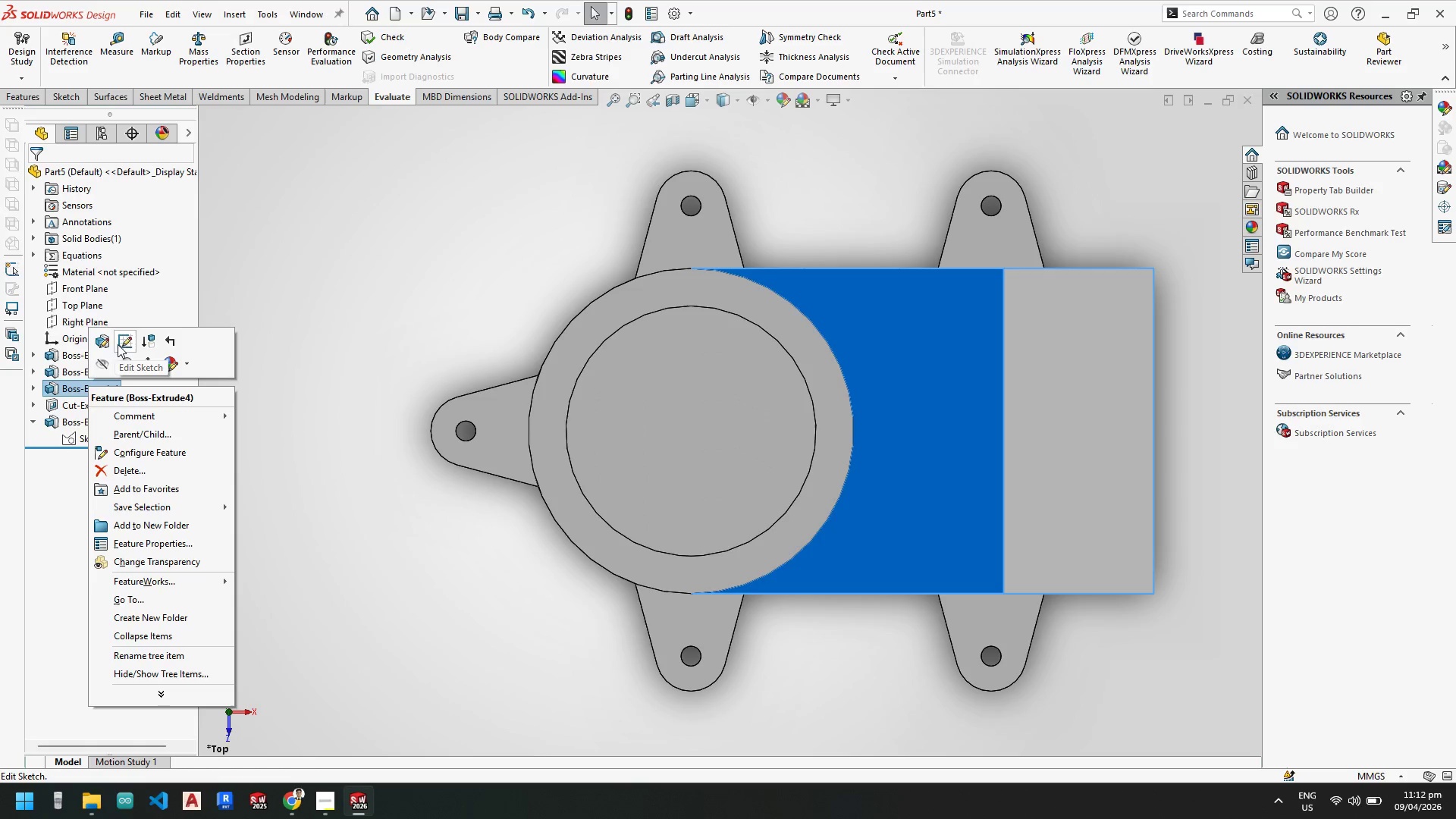 
left_click([122, 341])
 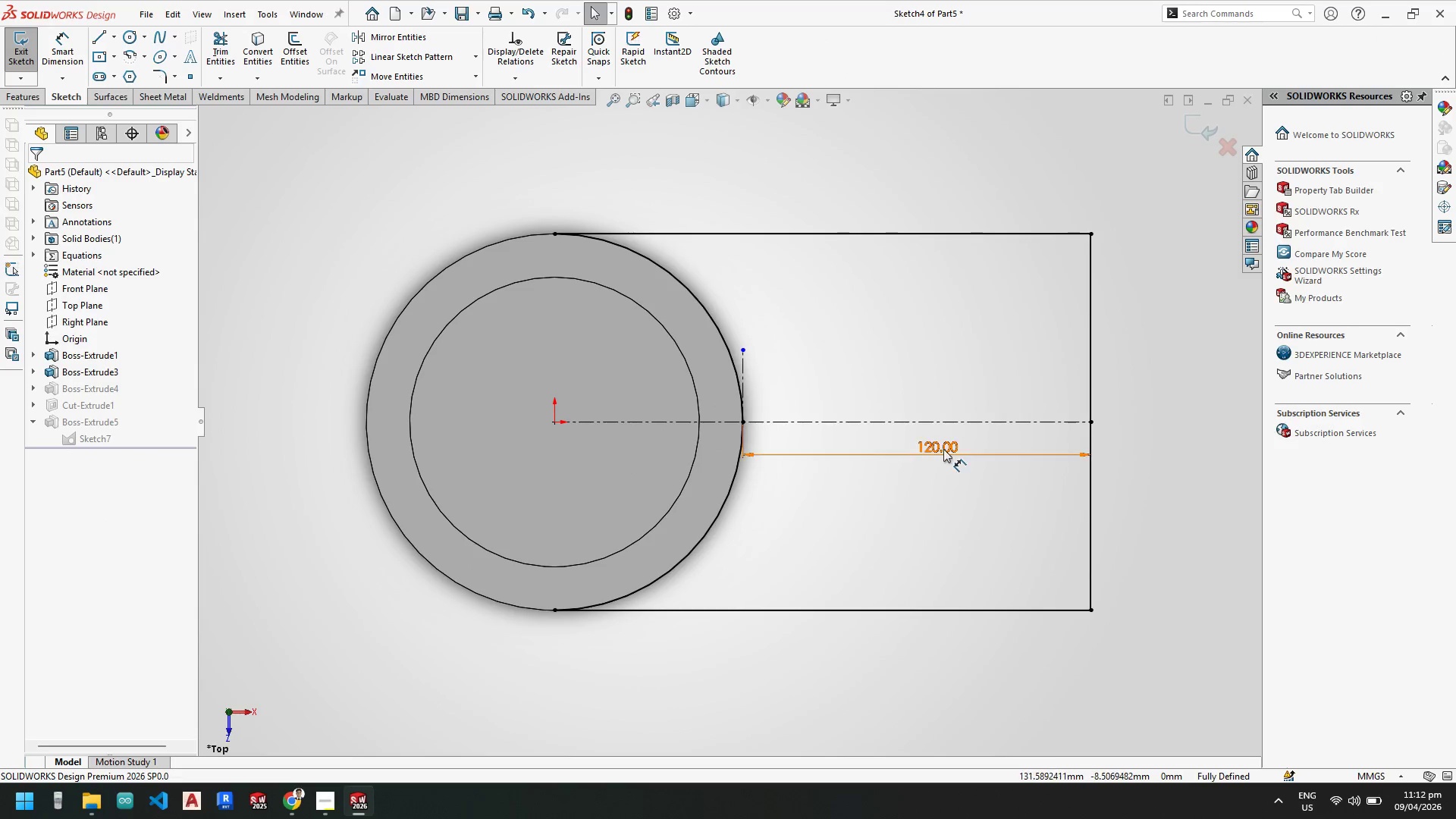 
double_click([945, 450])
 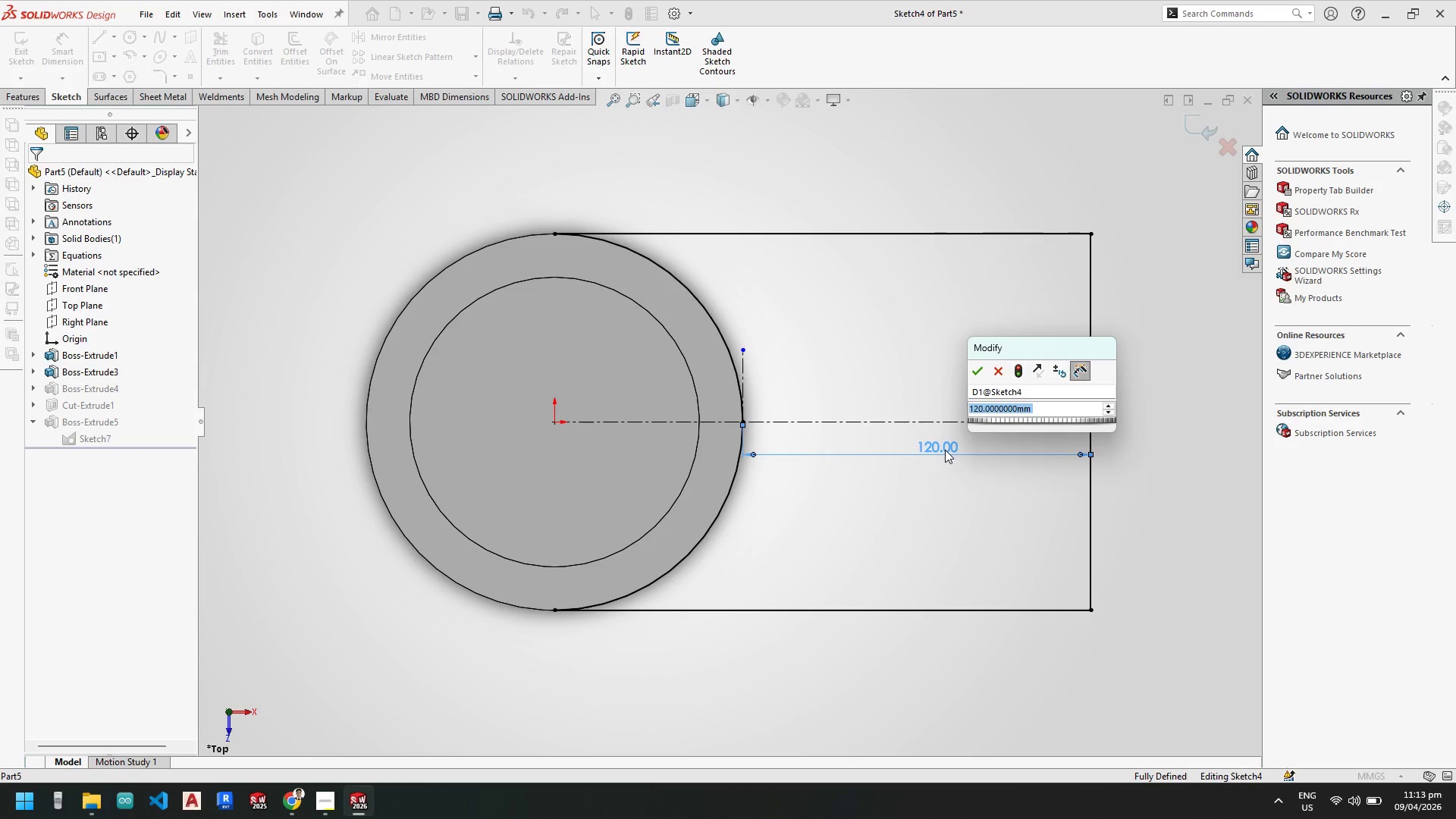 
wait(5.58)
 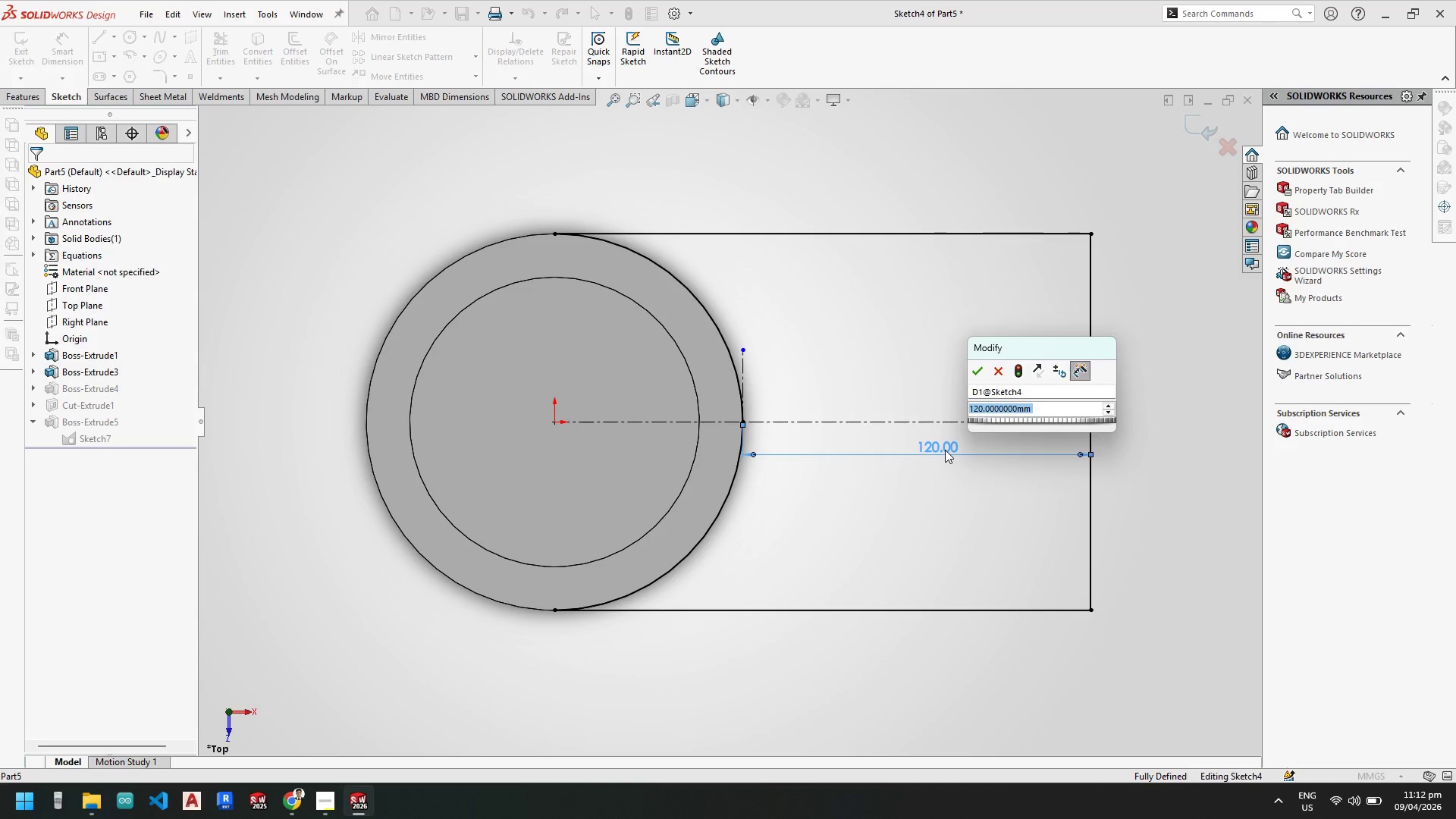 
key(Numpad6)
 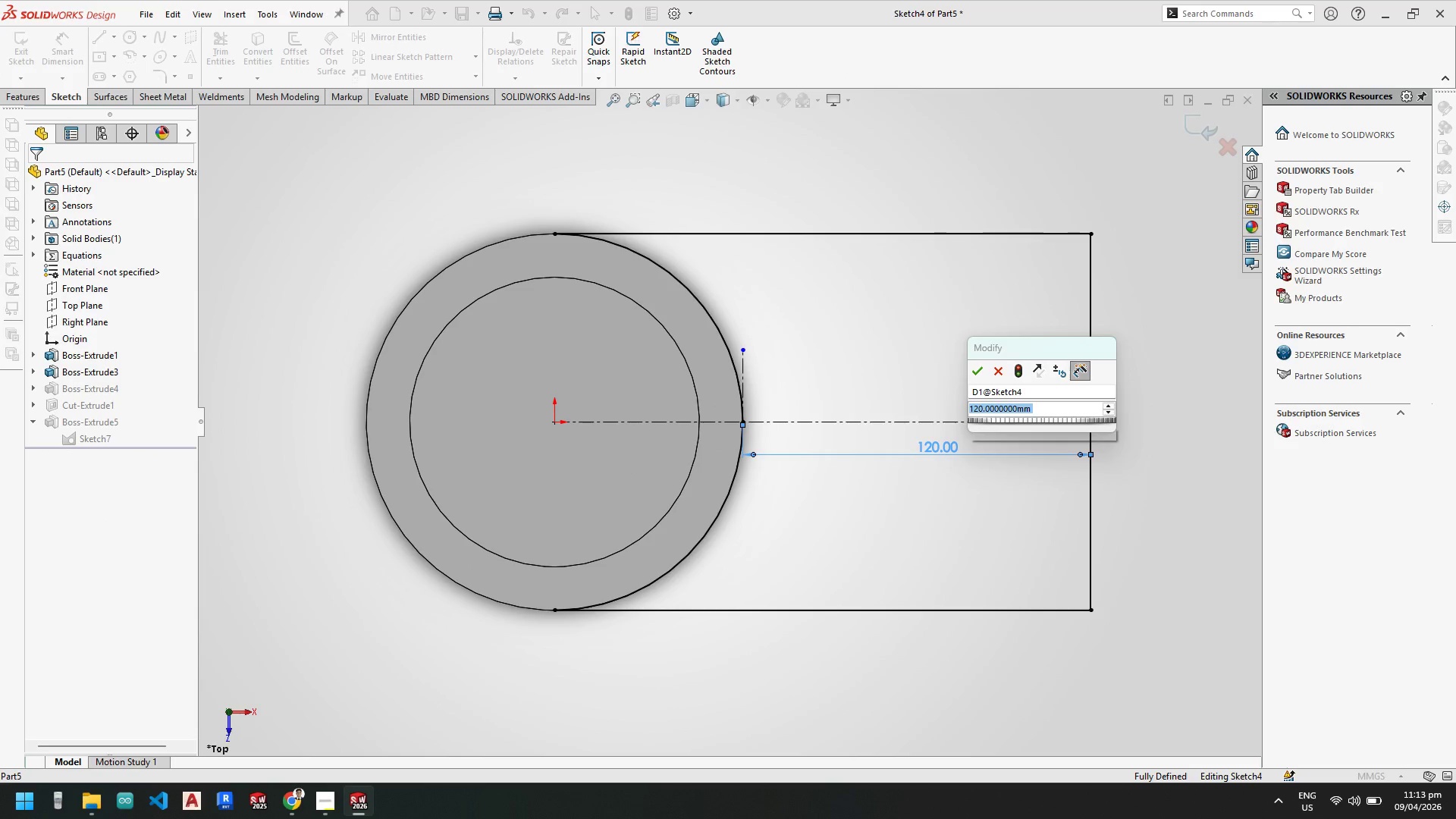 
key(Numpad0)
 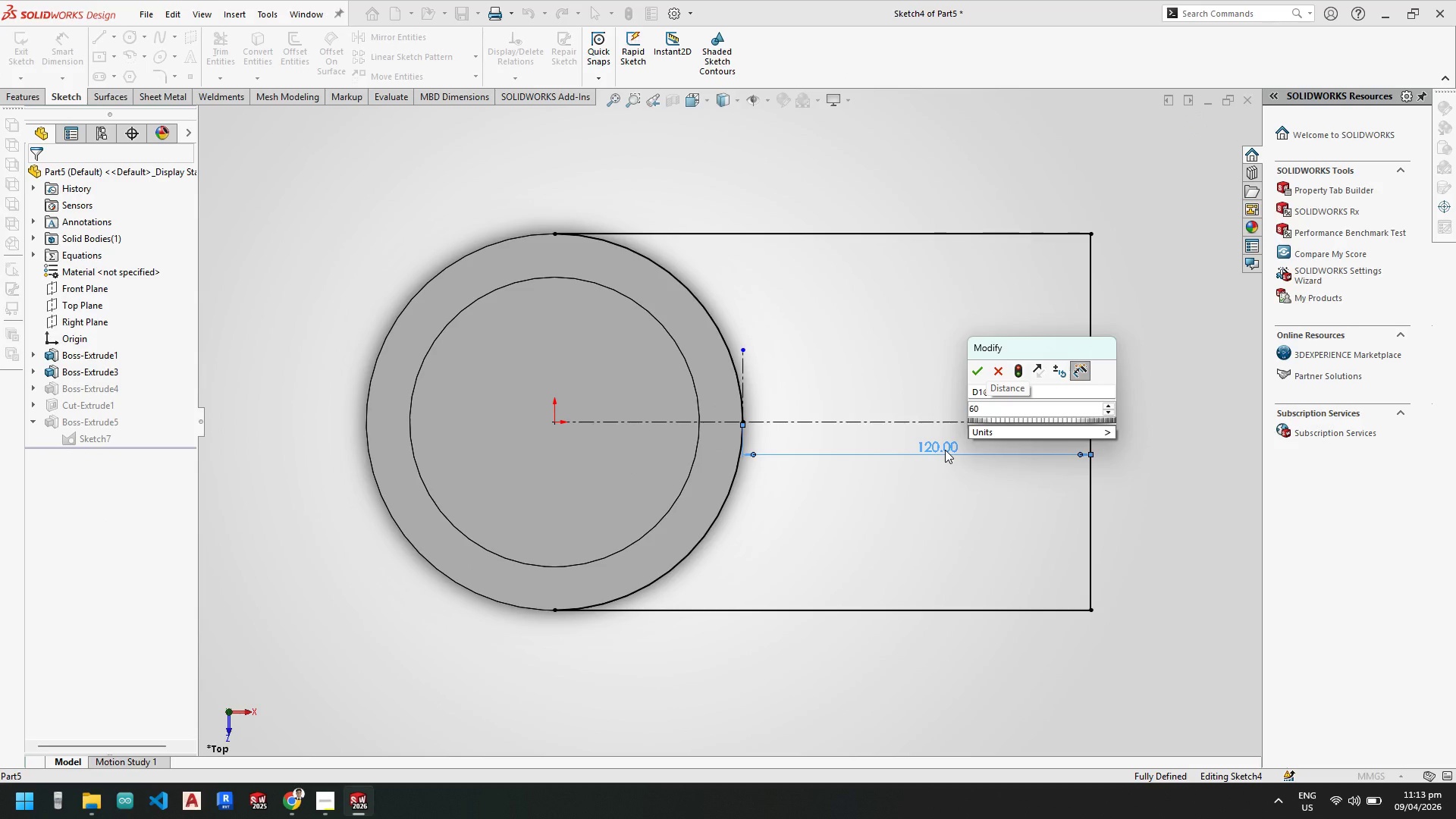 
key(Backspace)
 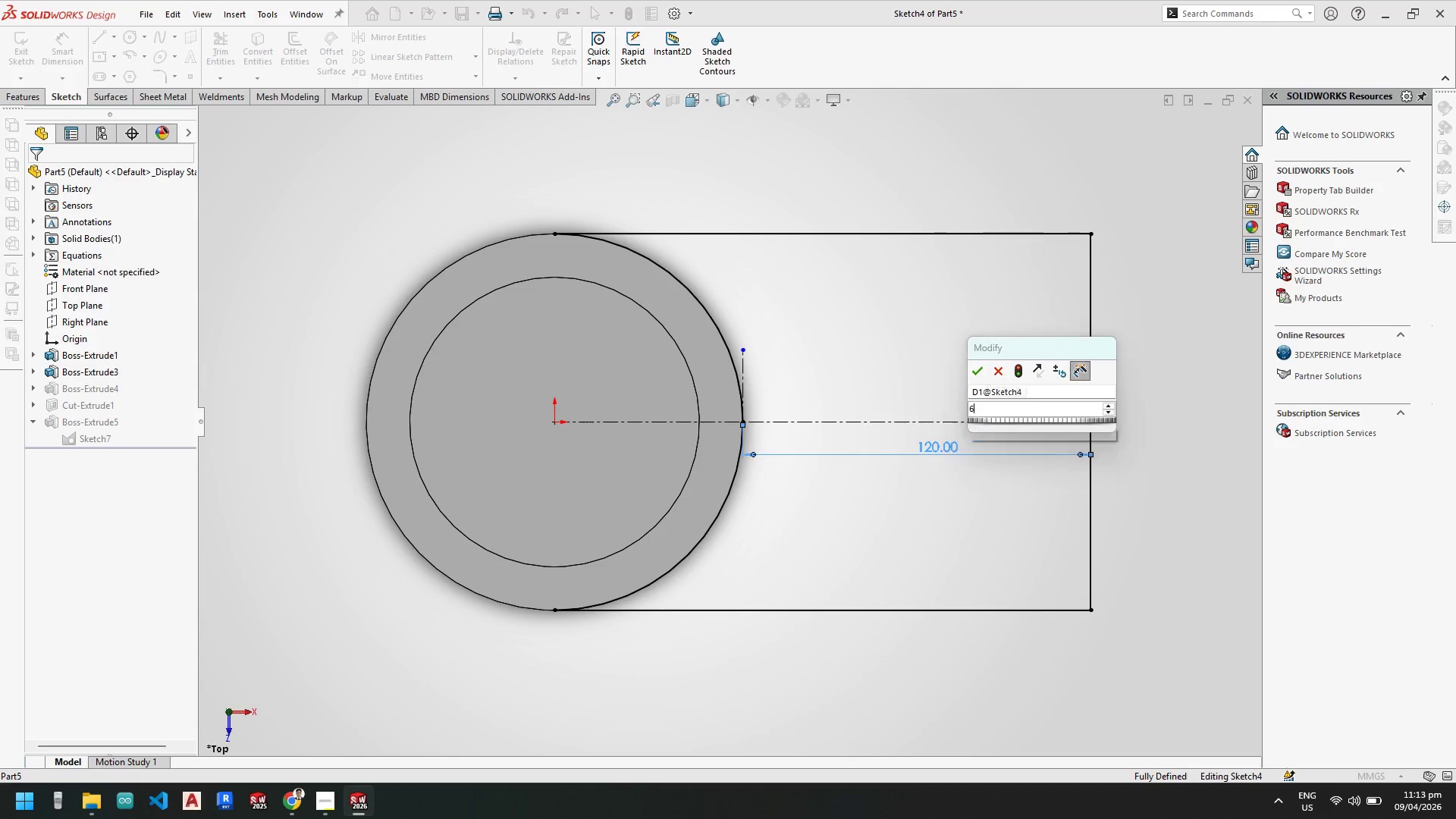 
key(Backspace)
 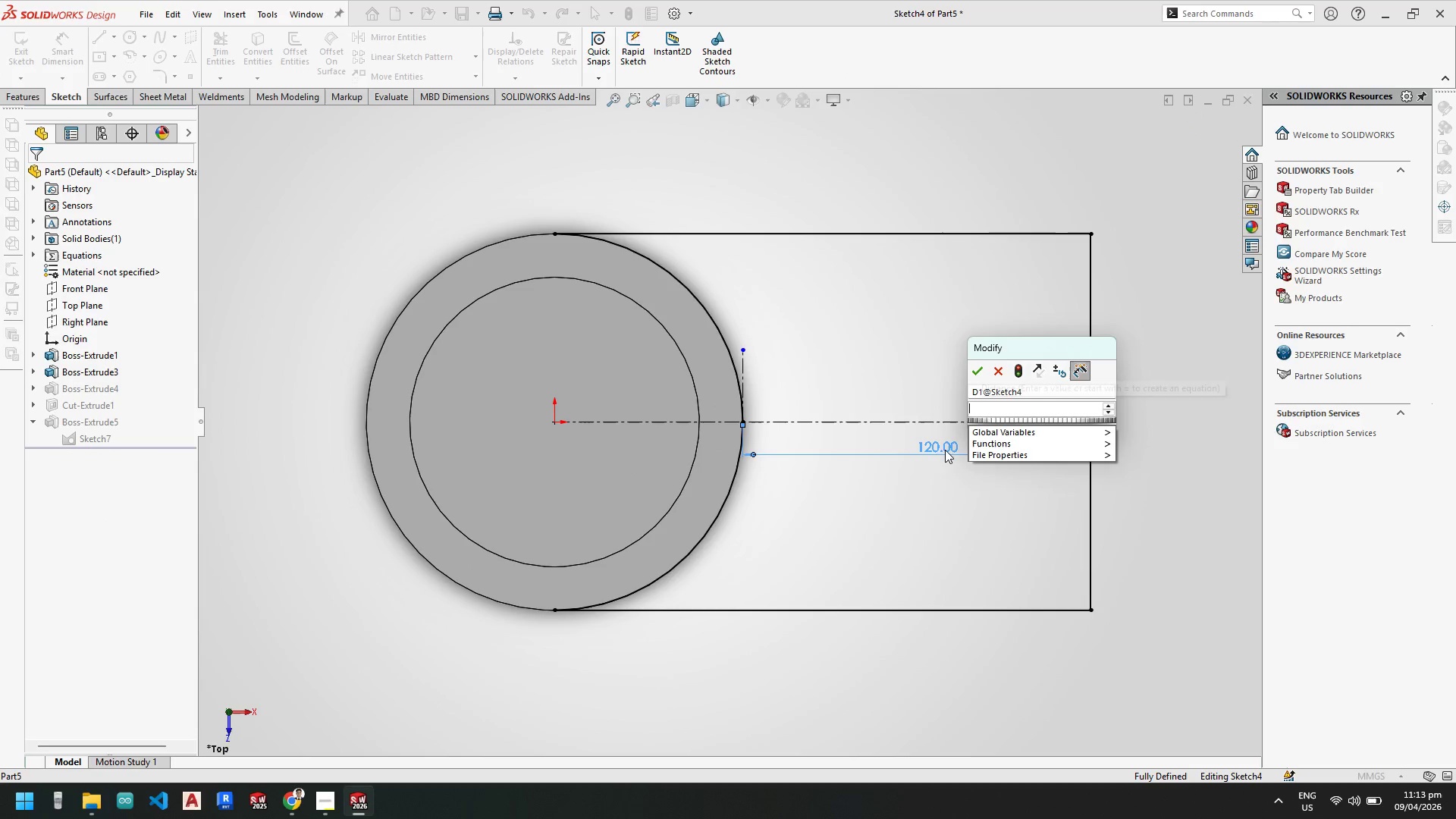 
key(Backspace)
 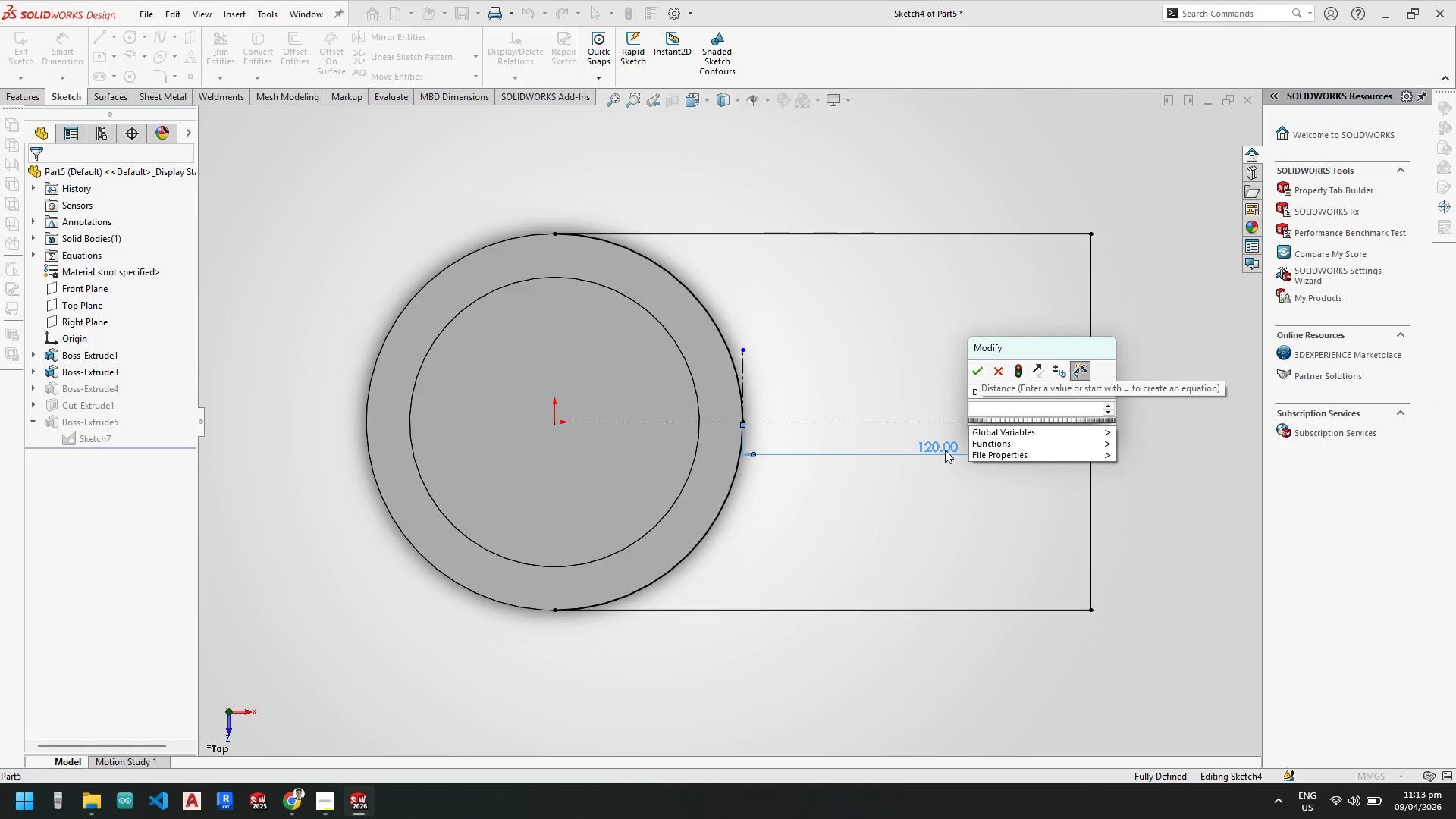 
key(Numpad6)
 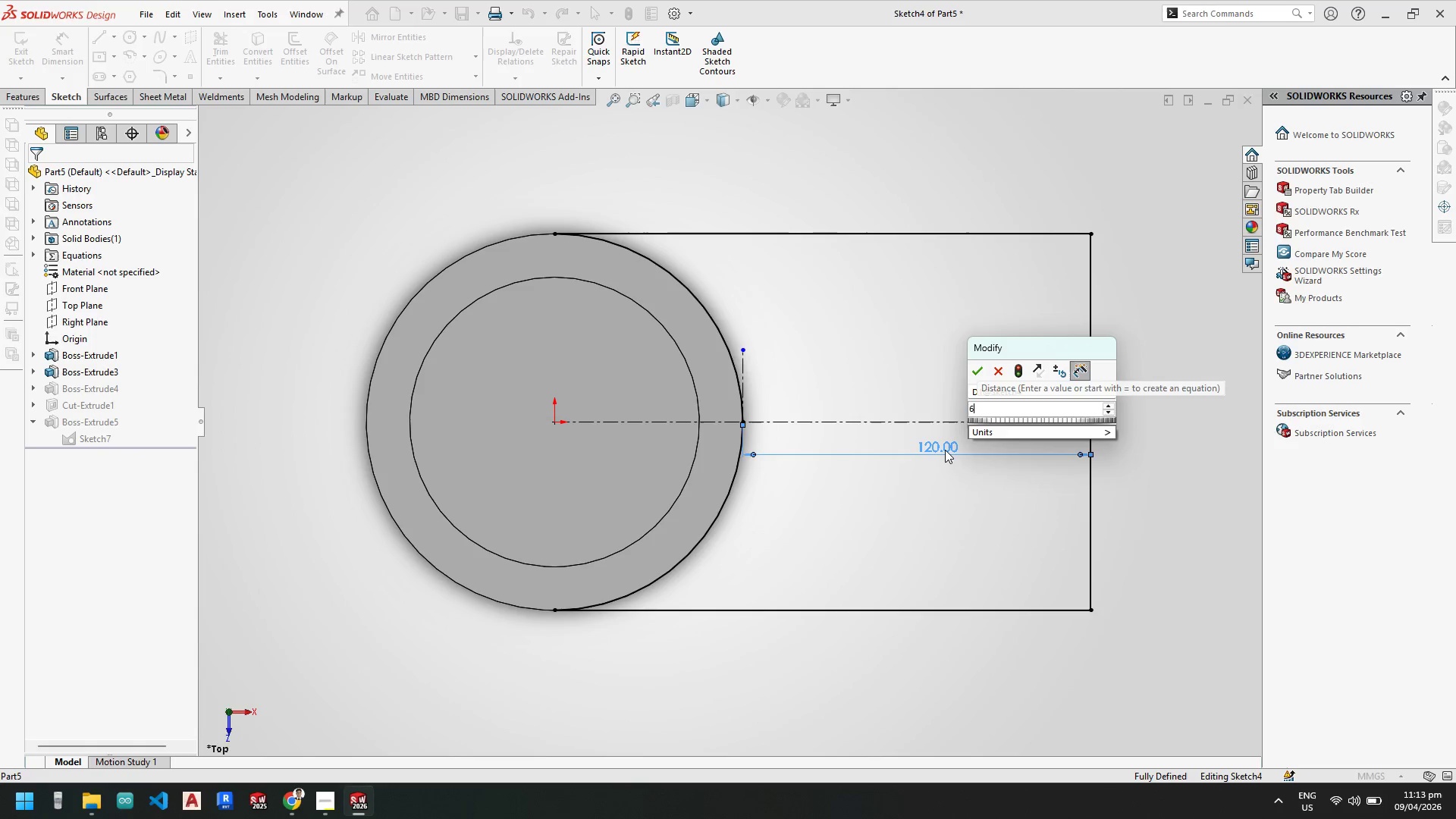 
key(Numpad0)
 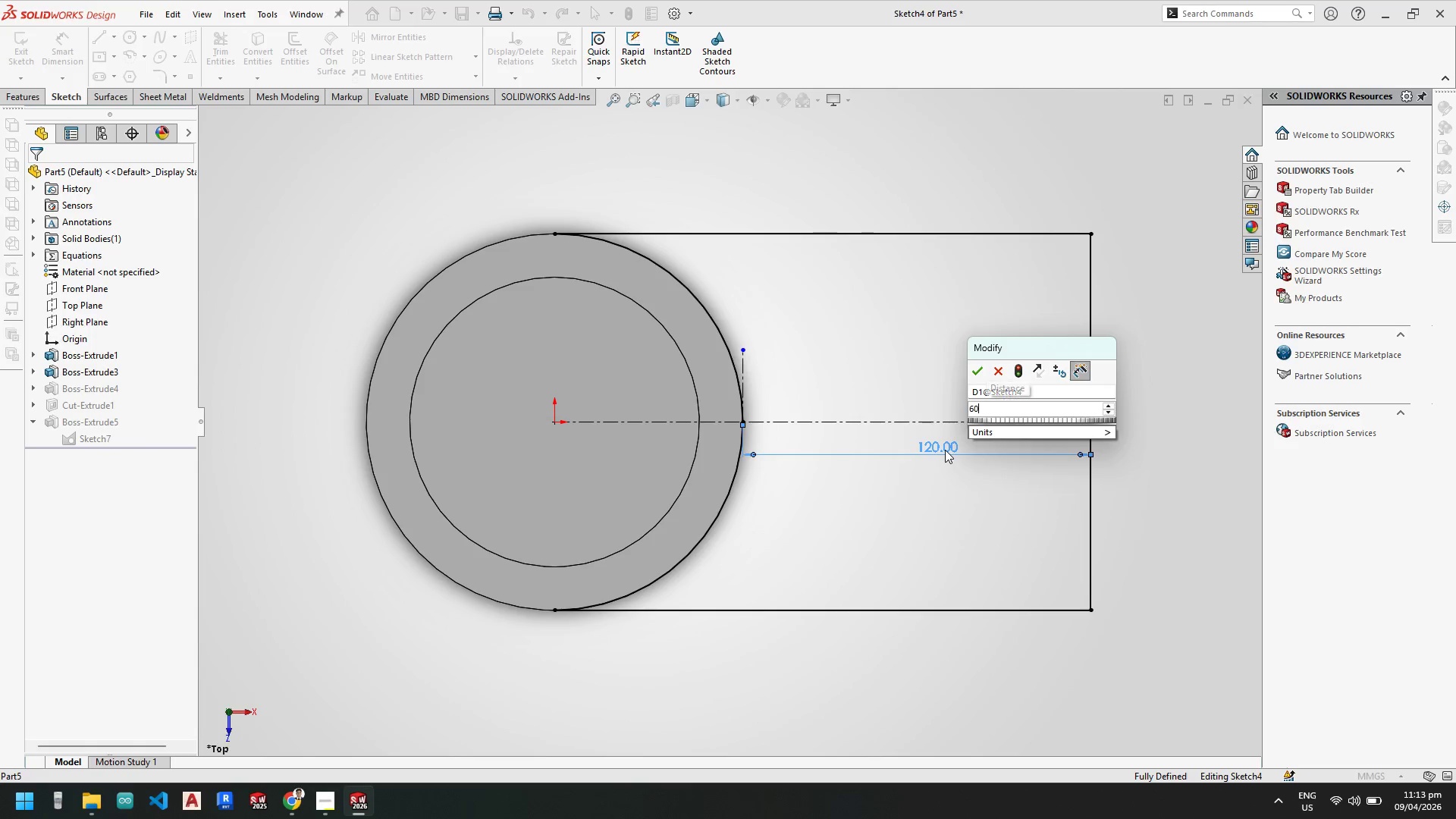 
key(NumpadEnter)
 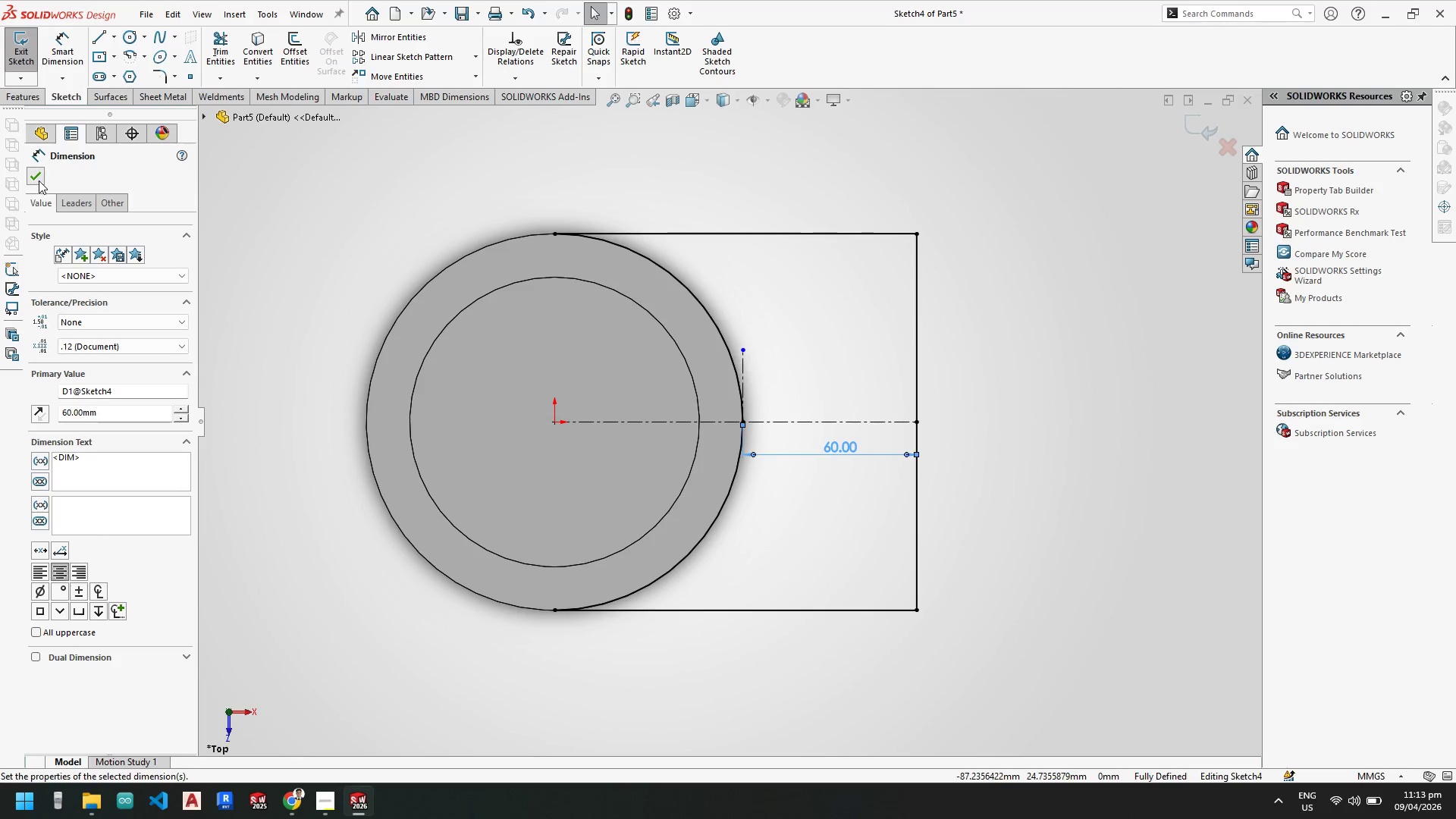 
left_click([17, 60])
 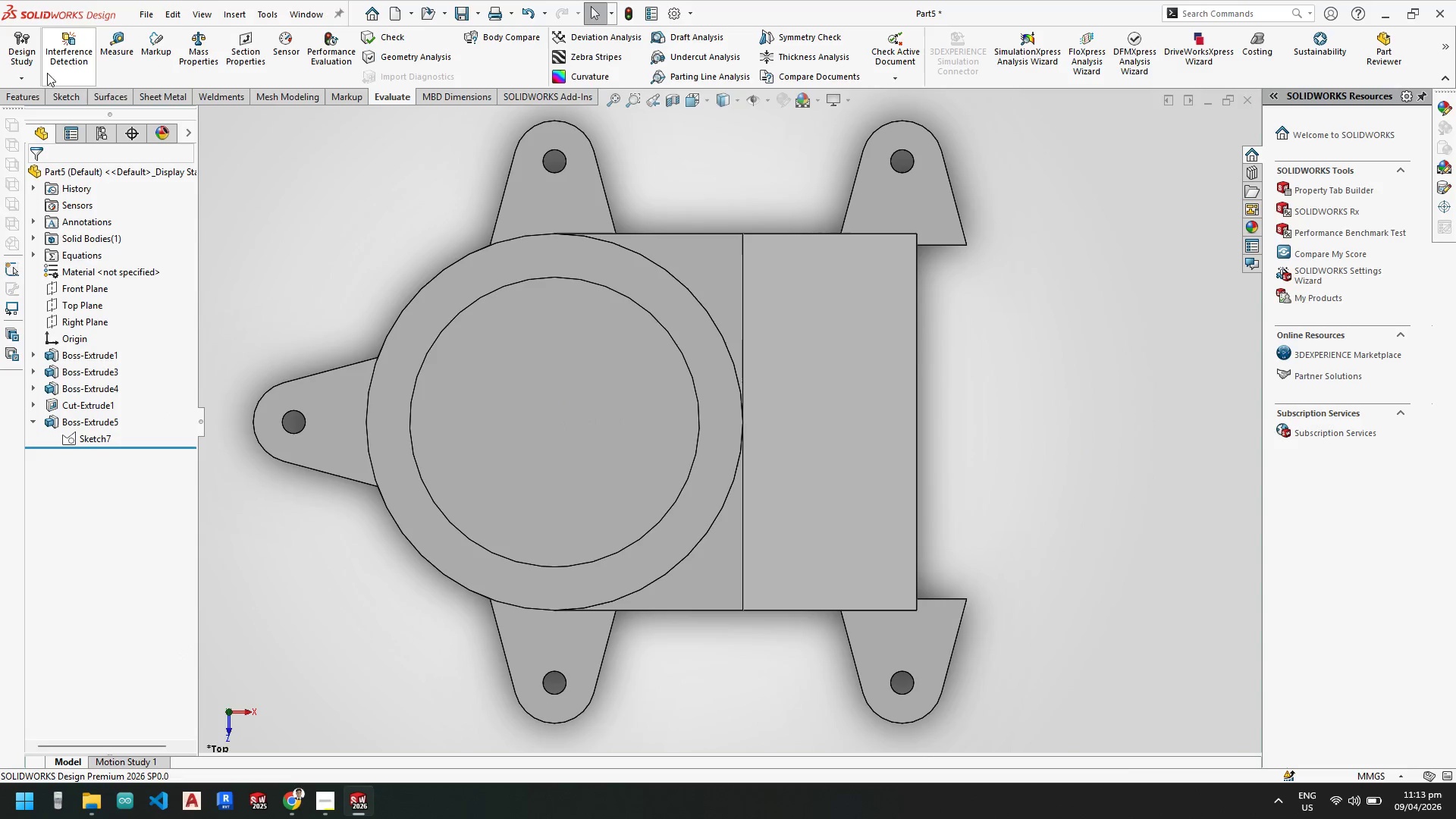 
scroll: coordinate [867, 570], scroll_direction: up, amount: 2.0
 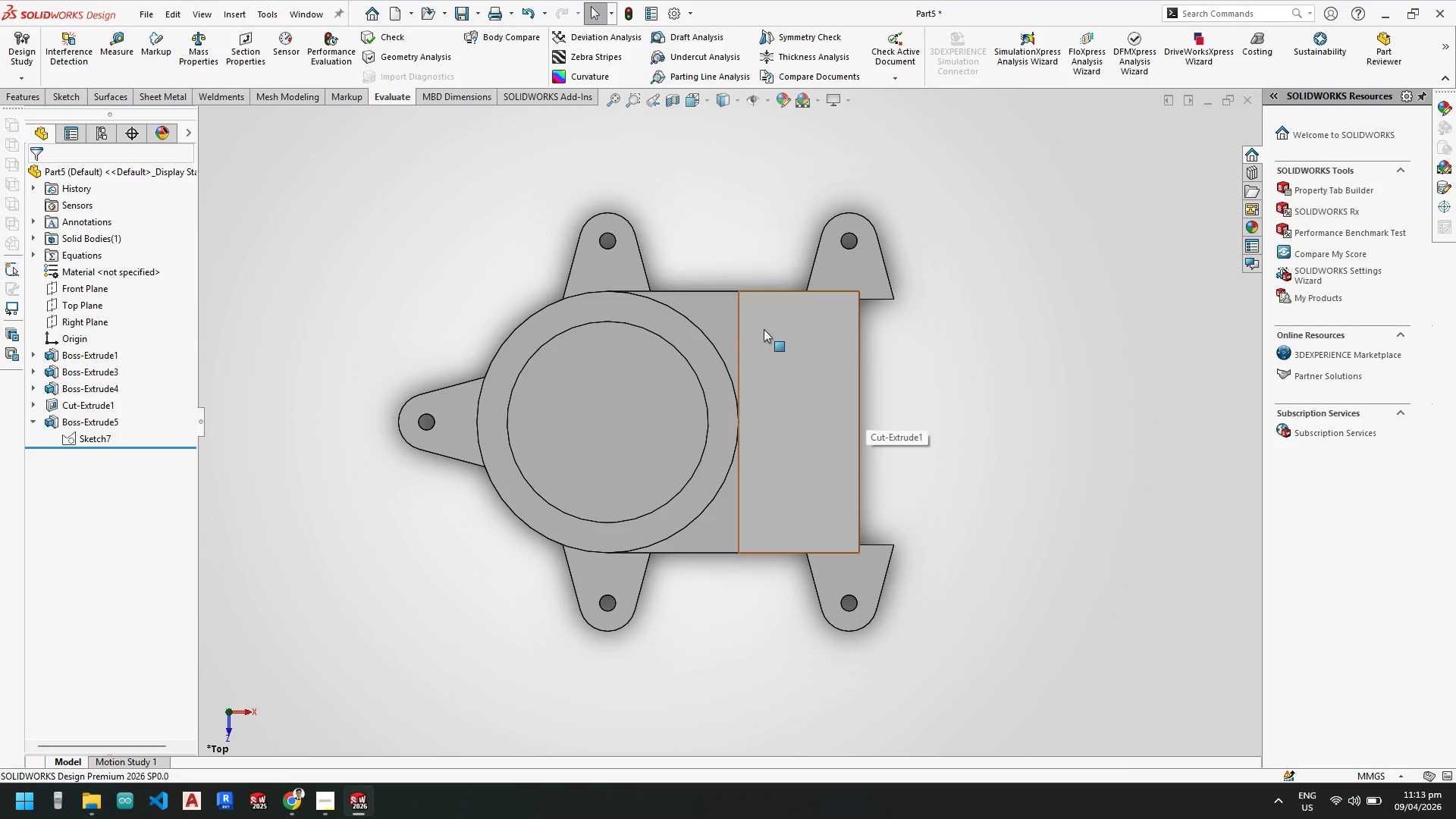 
left_click([840, 266])
 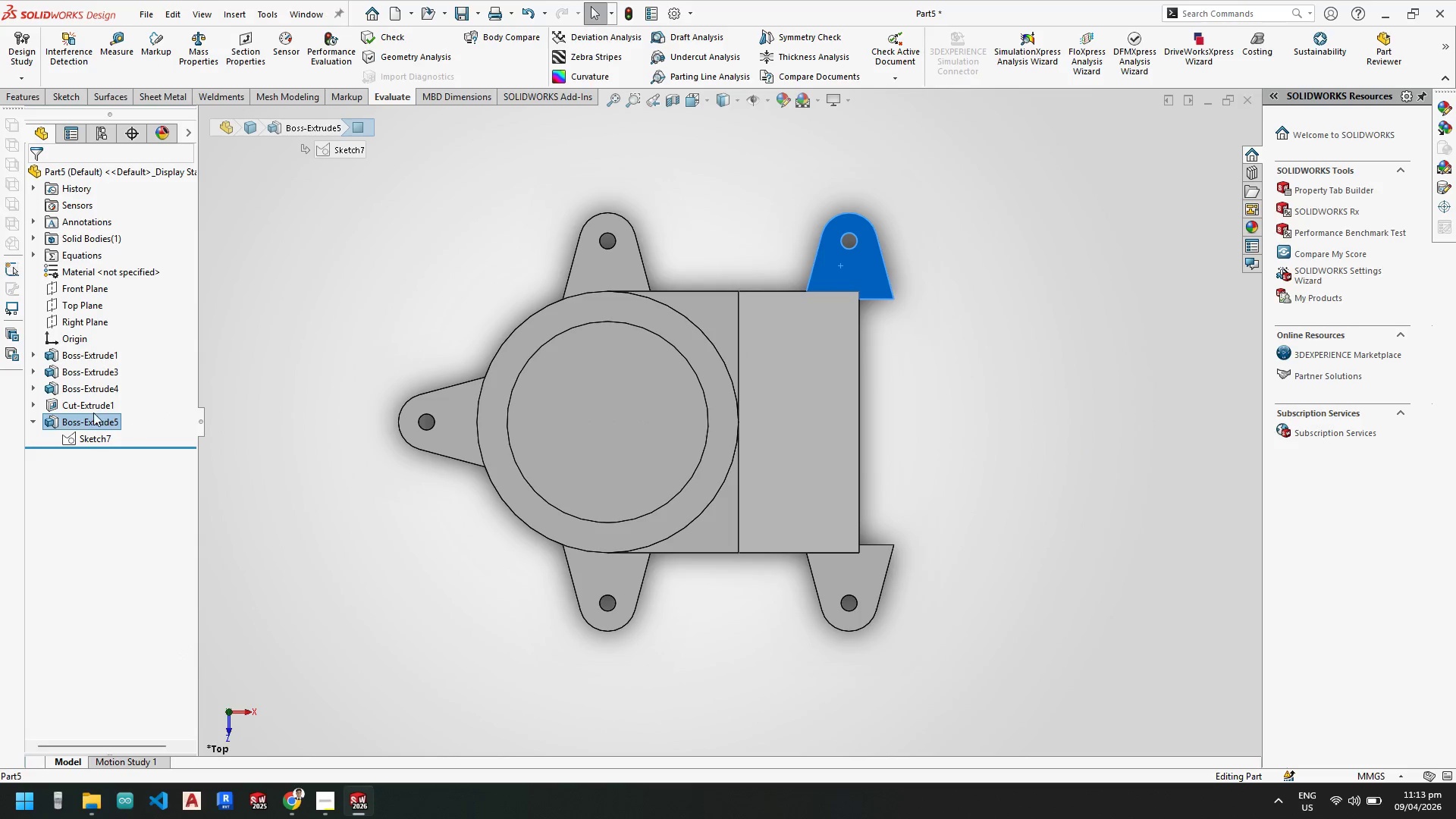 
right_click([93, 419])
 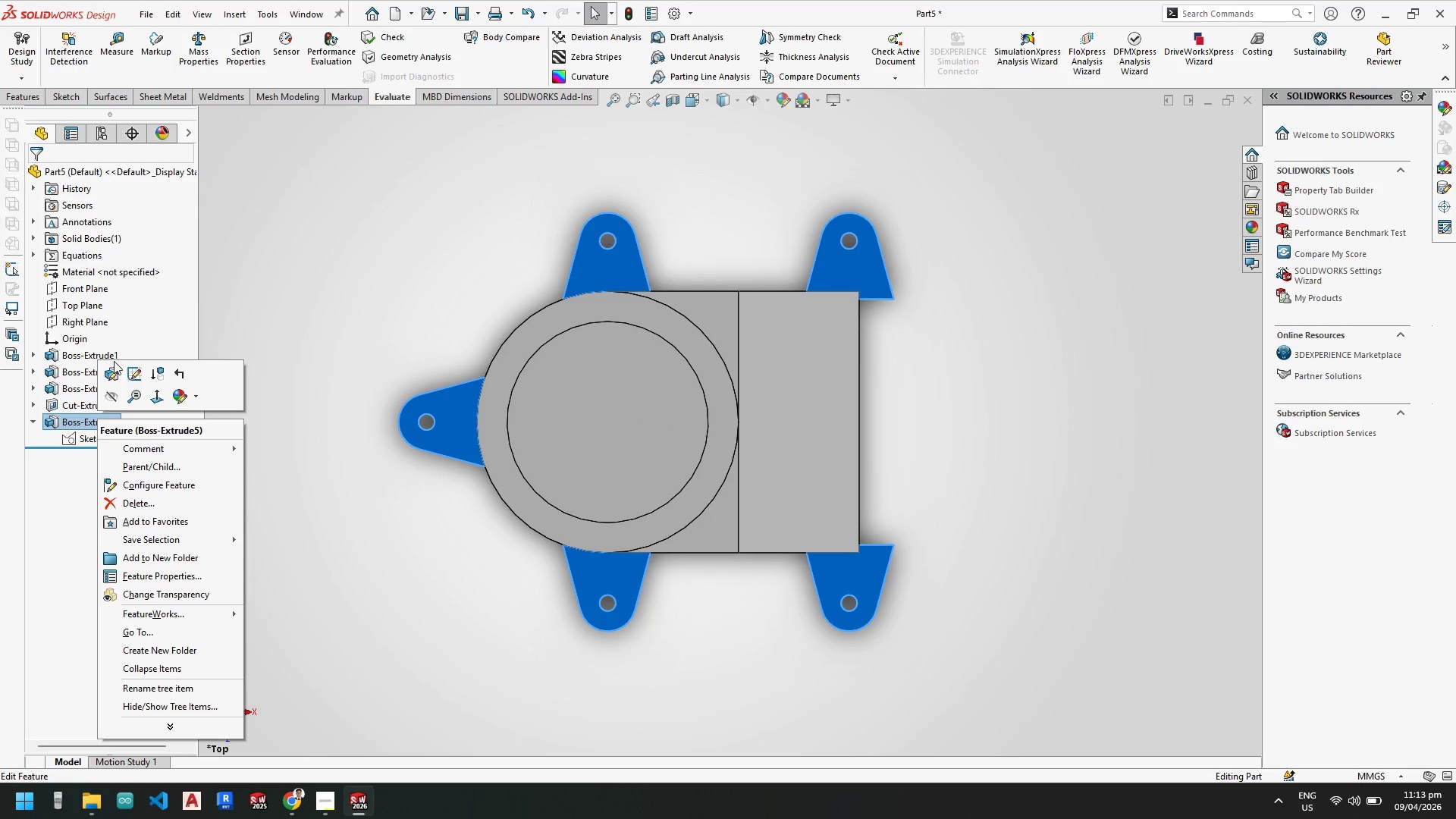 
left_click([113, 368])
 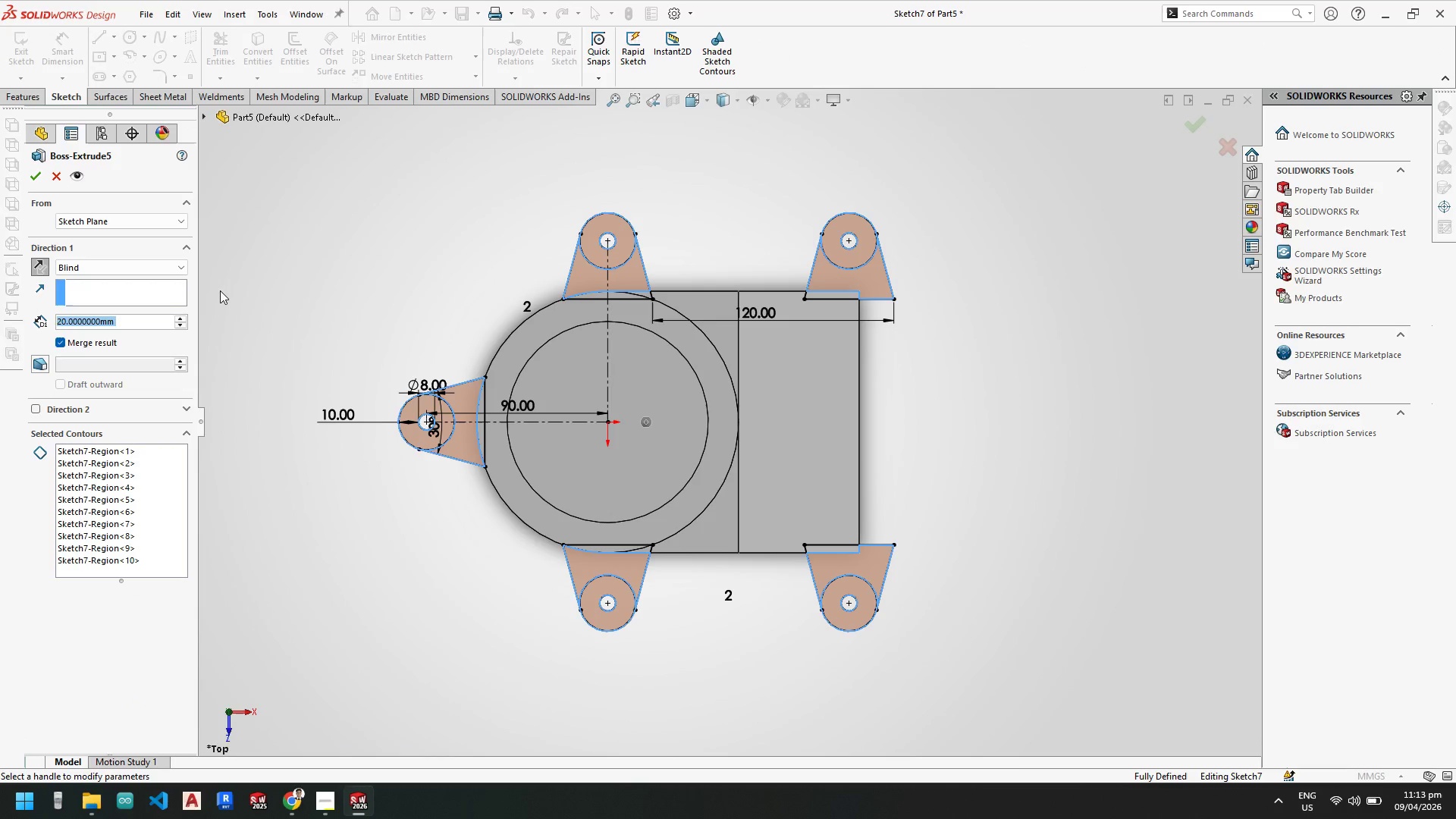 
double_click([751, 313])
 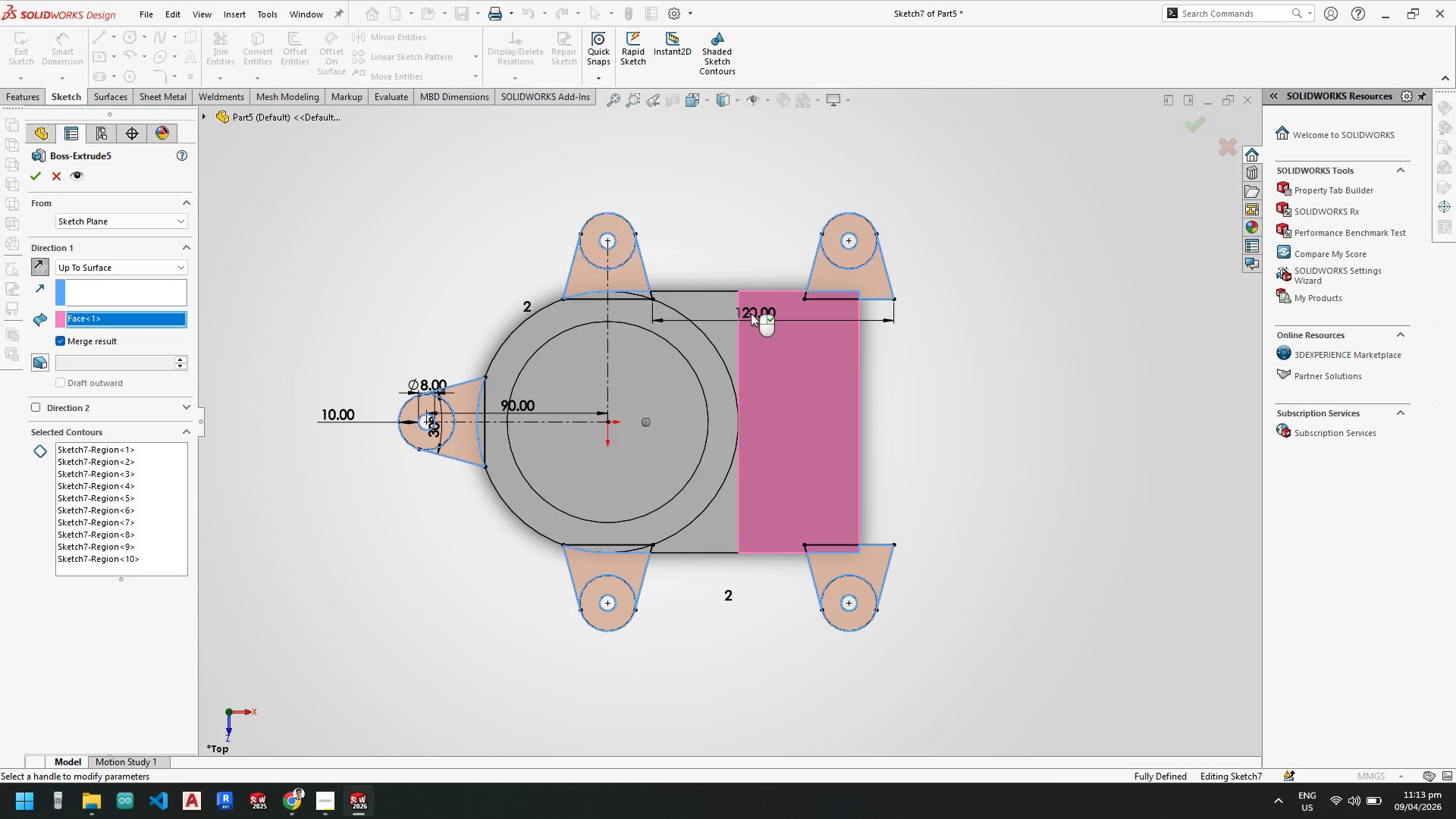 
hold_key(key=Escape, duration=0.5)
 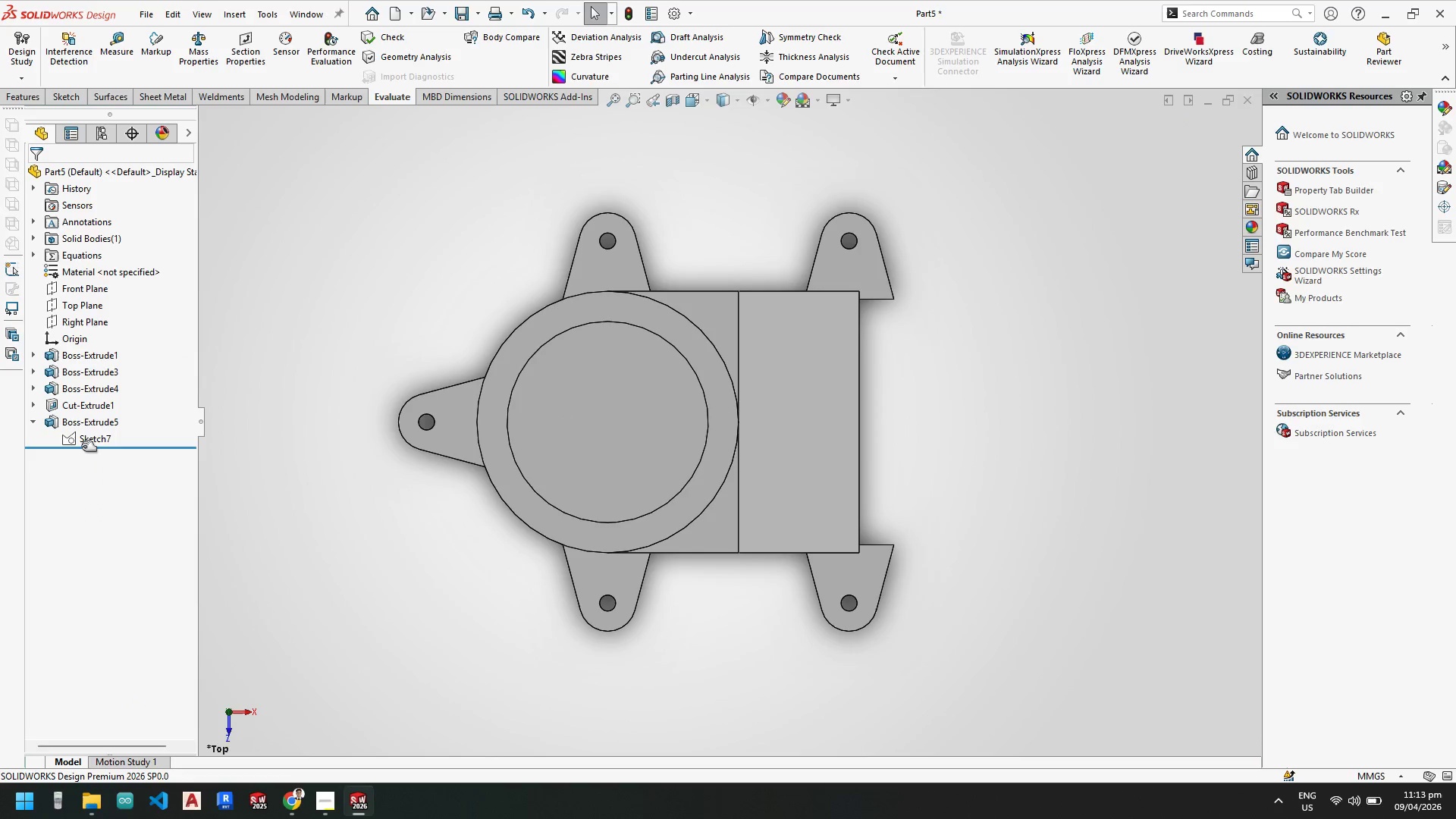 
right_click([92, 439])
 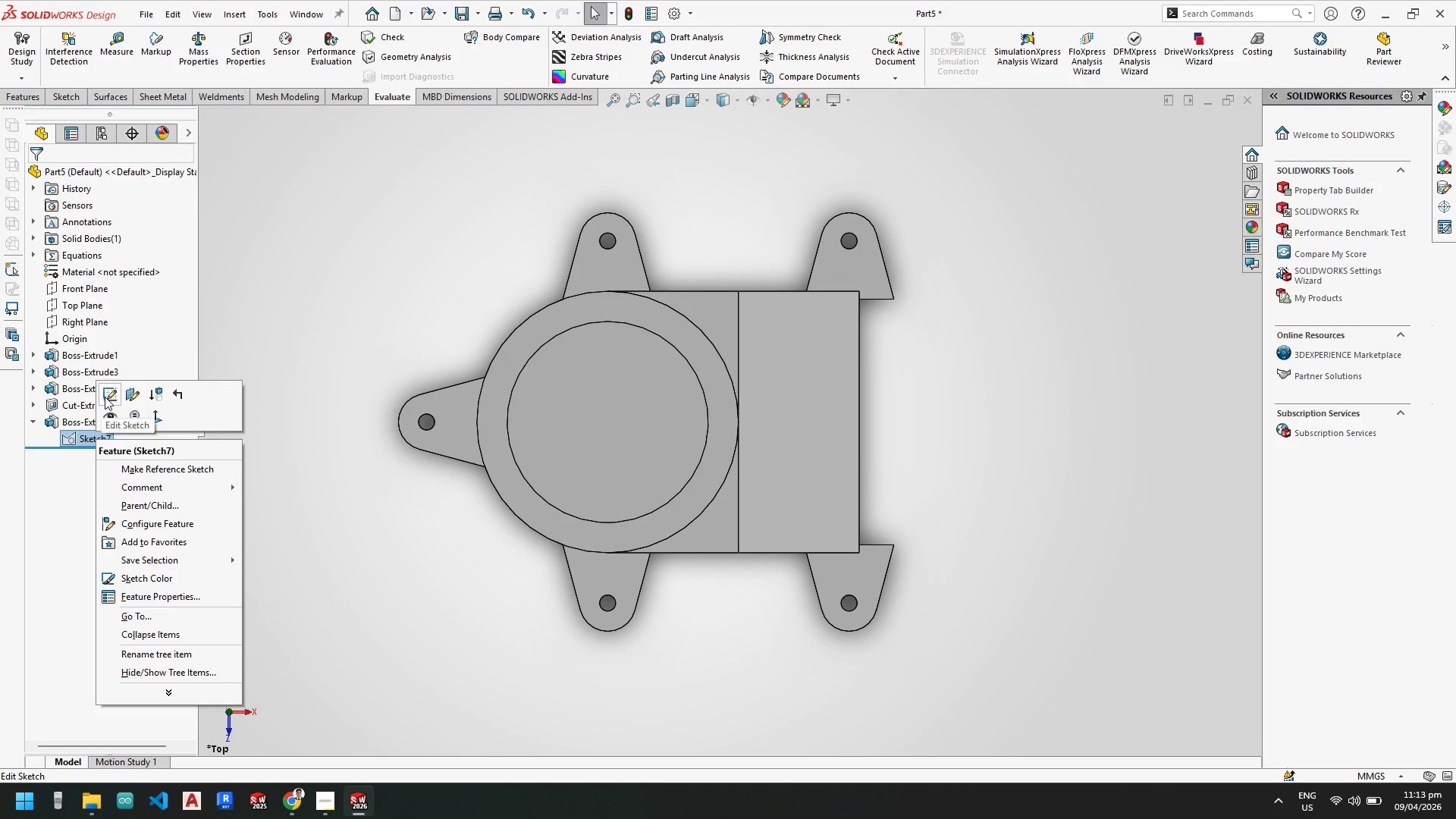 
left_click([111, 397])
 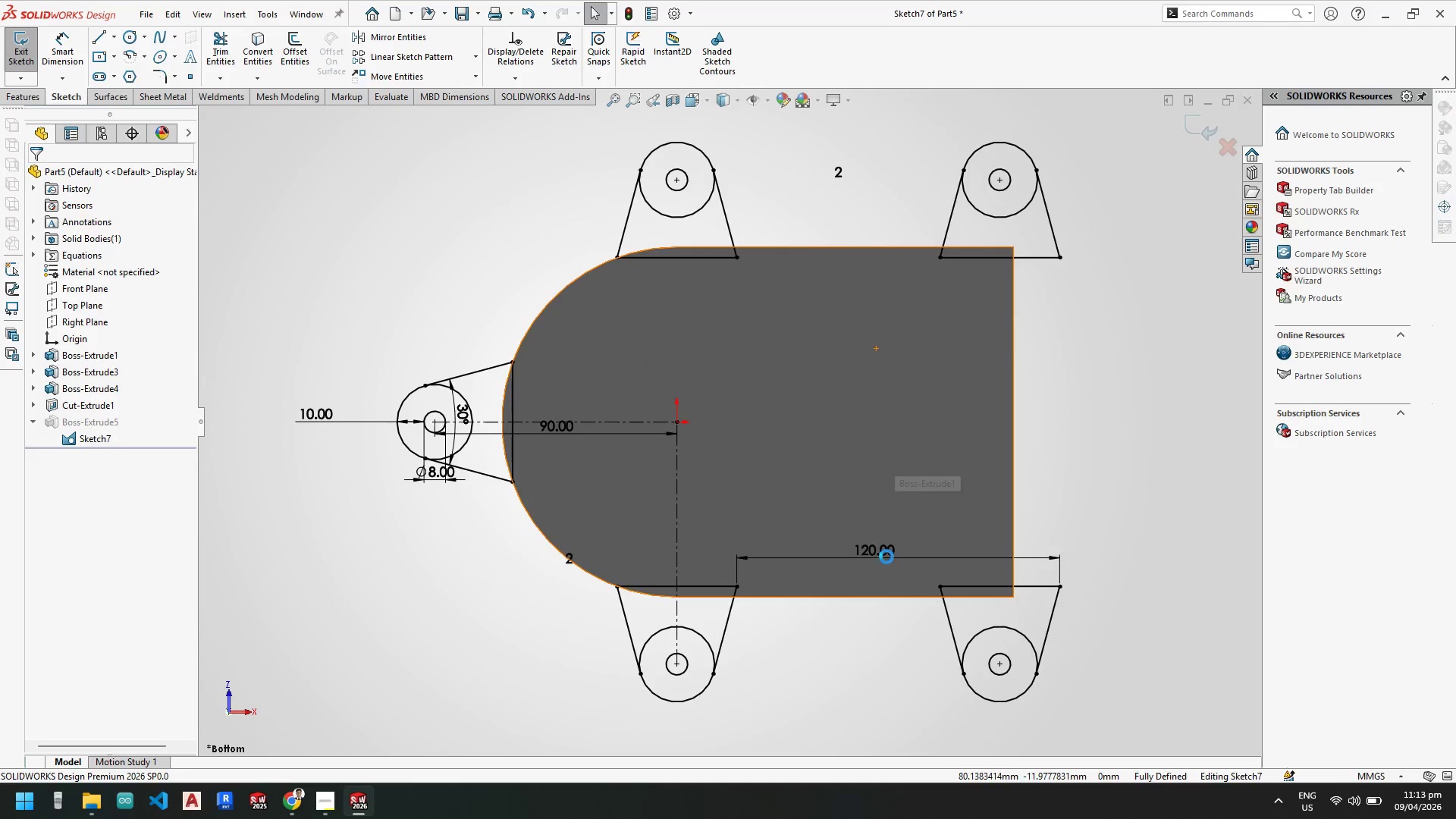 
double_click([880, 551])
 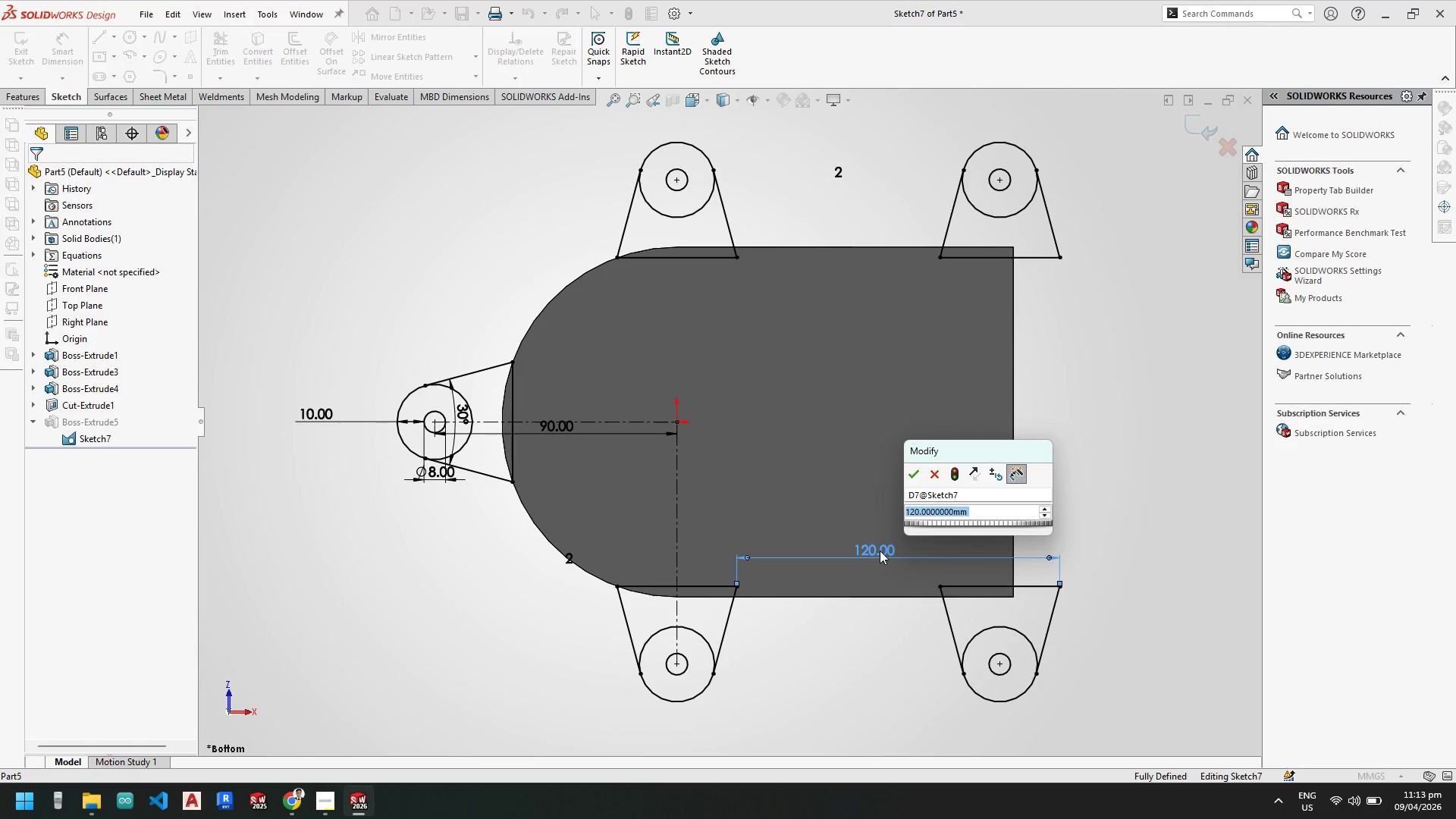 
key(Numpad6)
 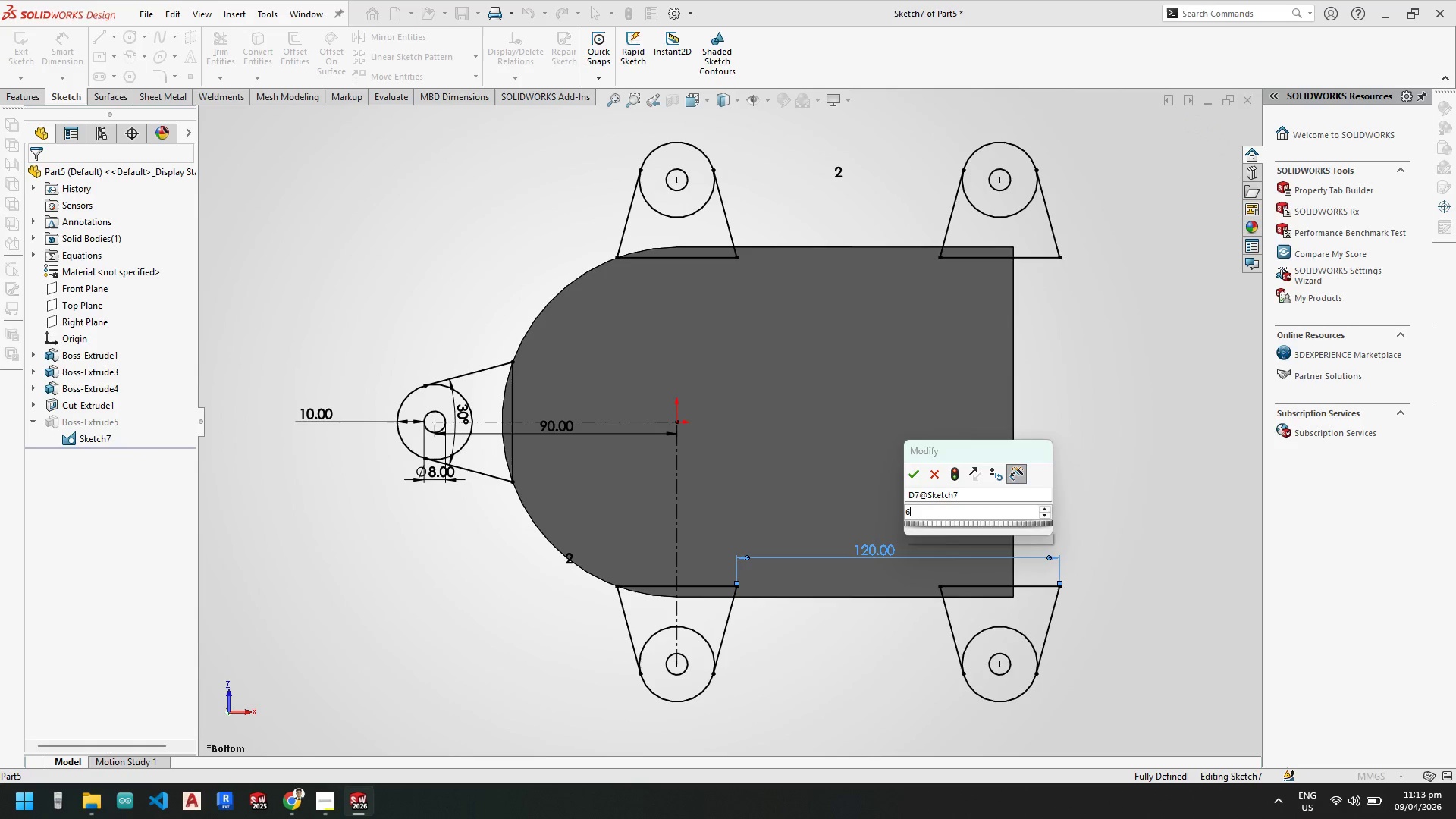 
key(Numpad0)
 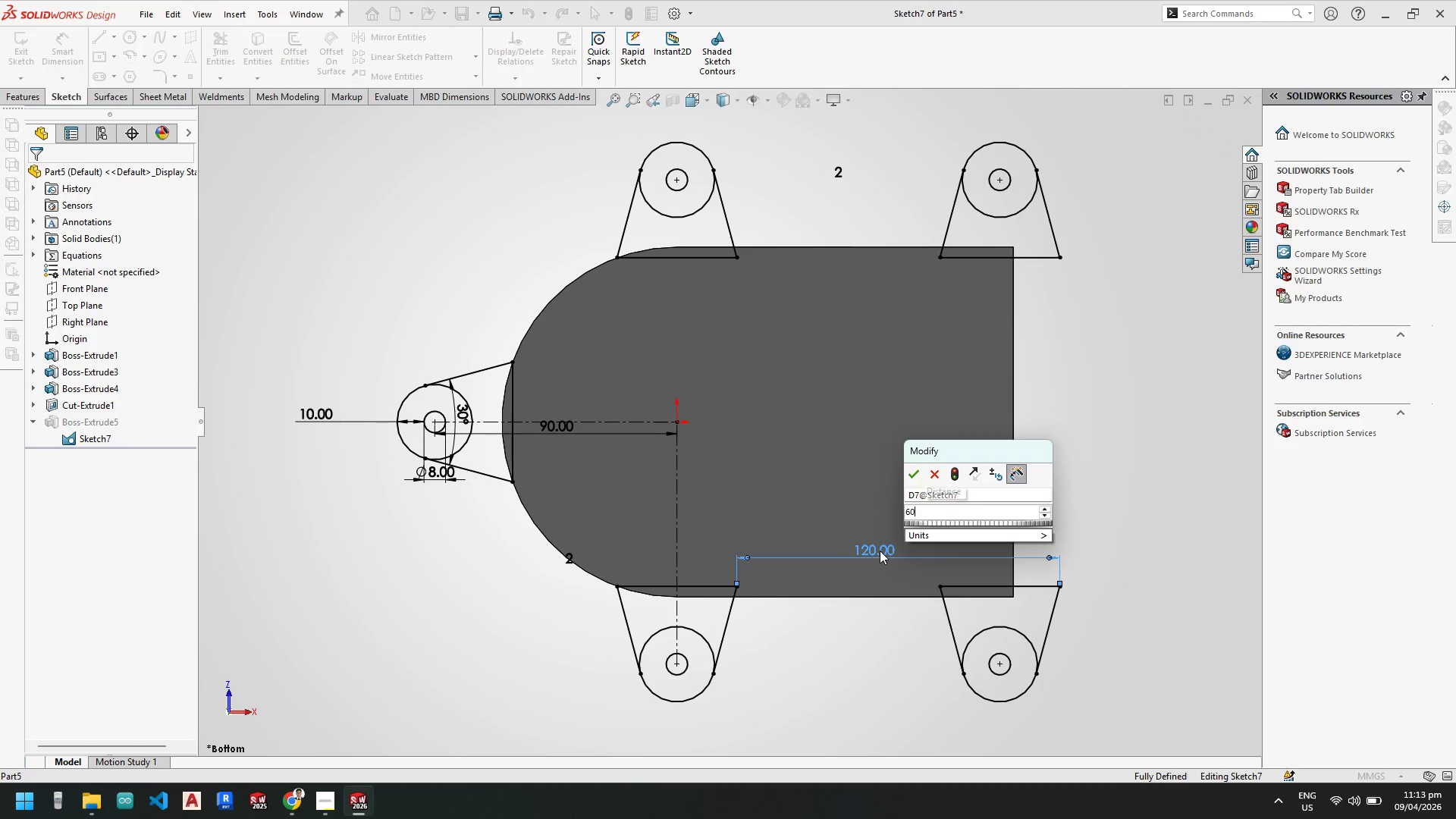 
key(NumpadEnter)
 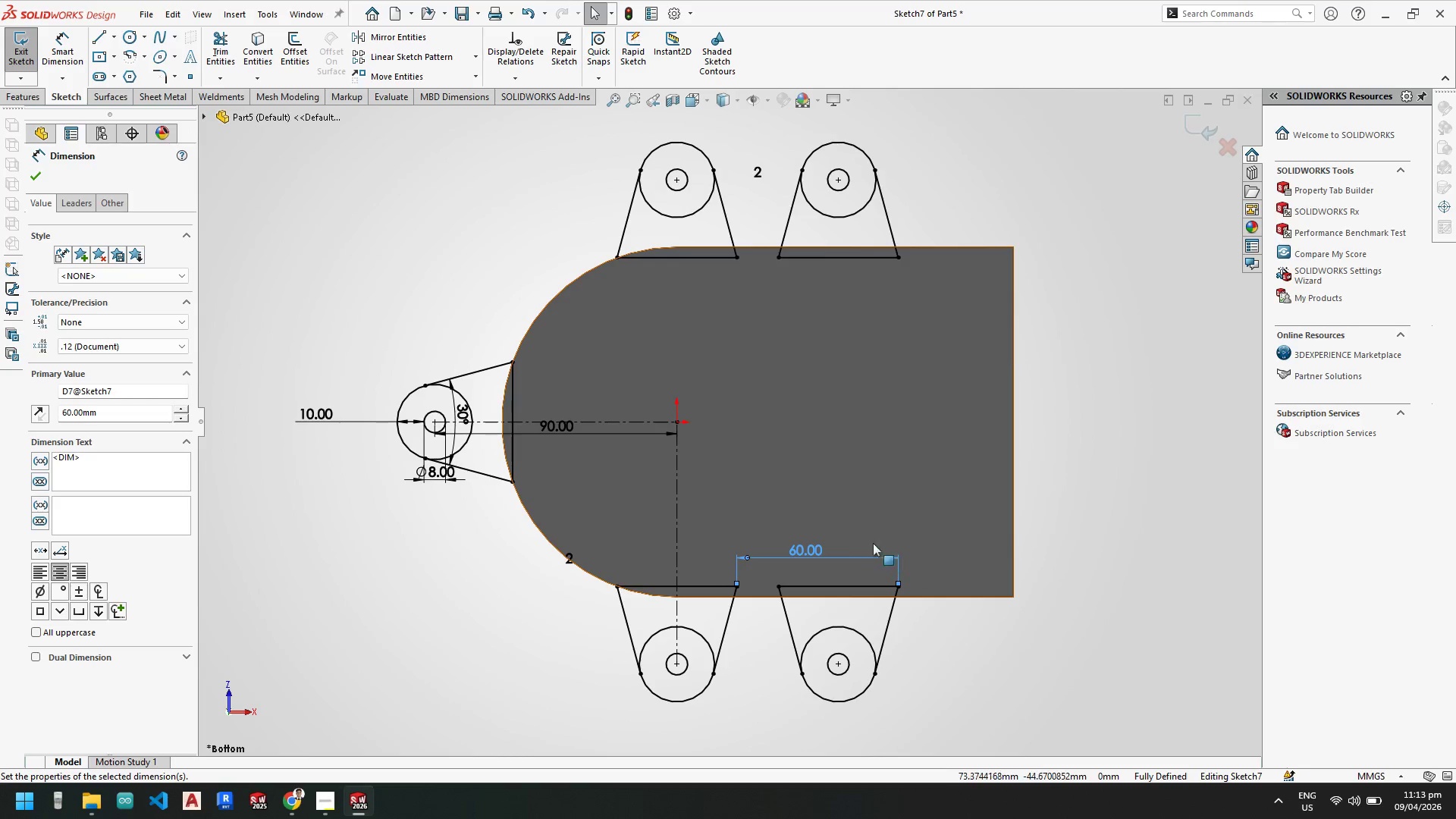 
double_click([814, 550])
 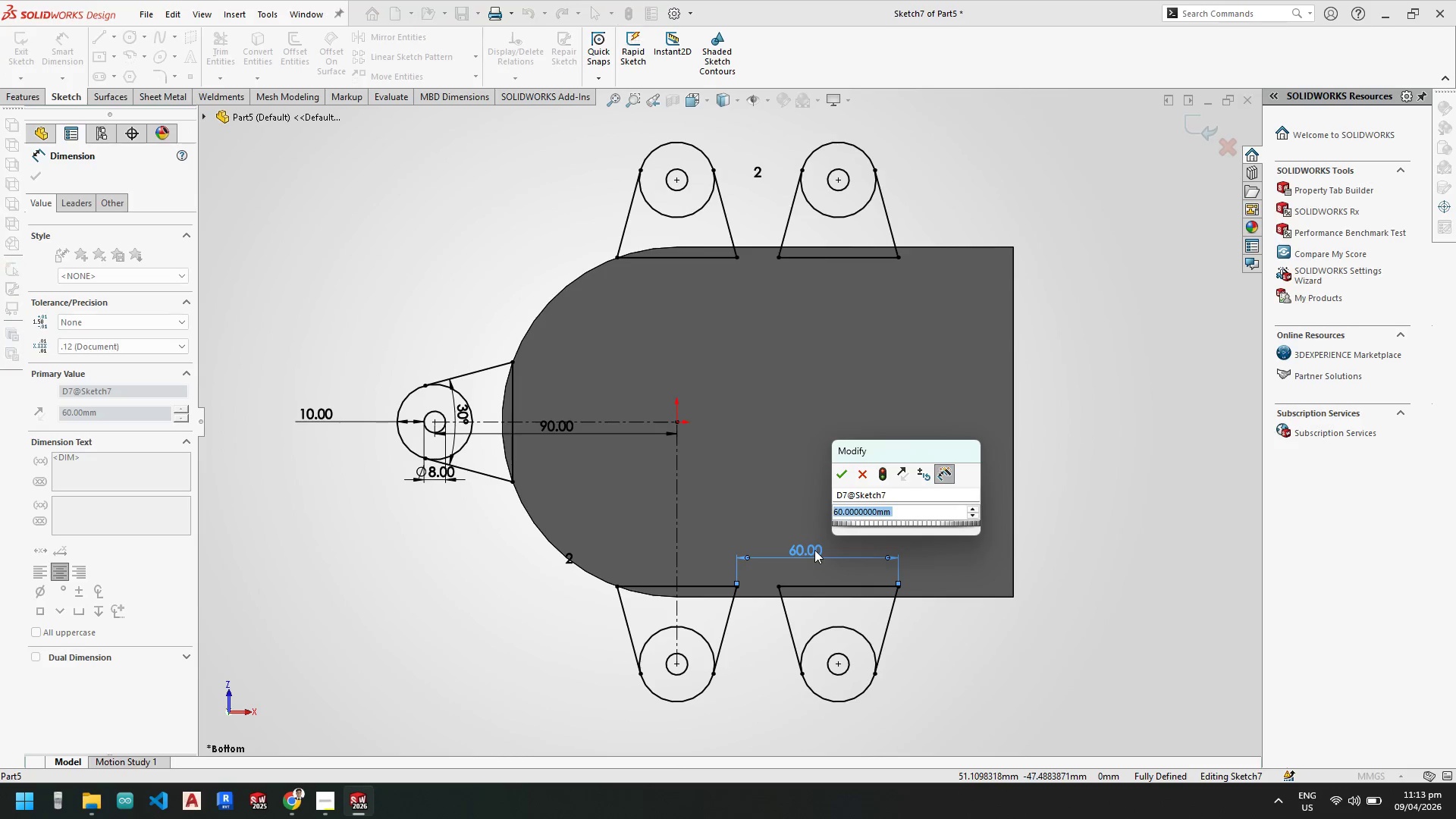 
key(Numpad7)
 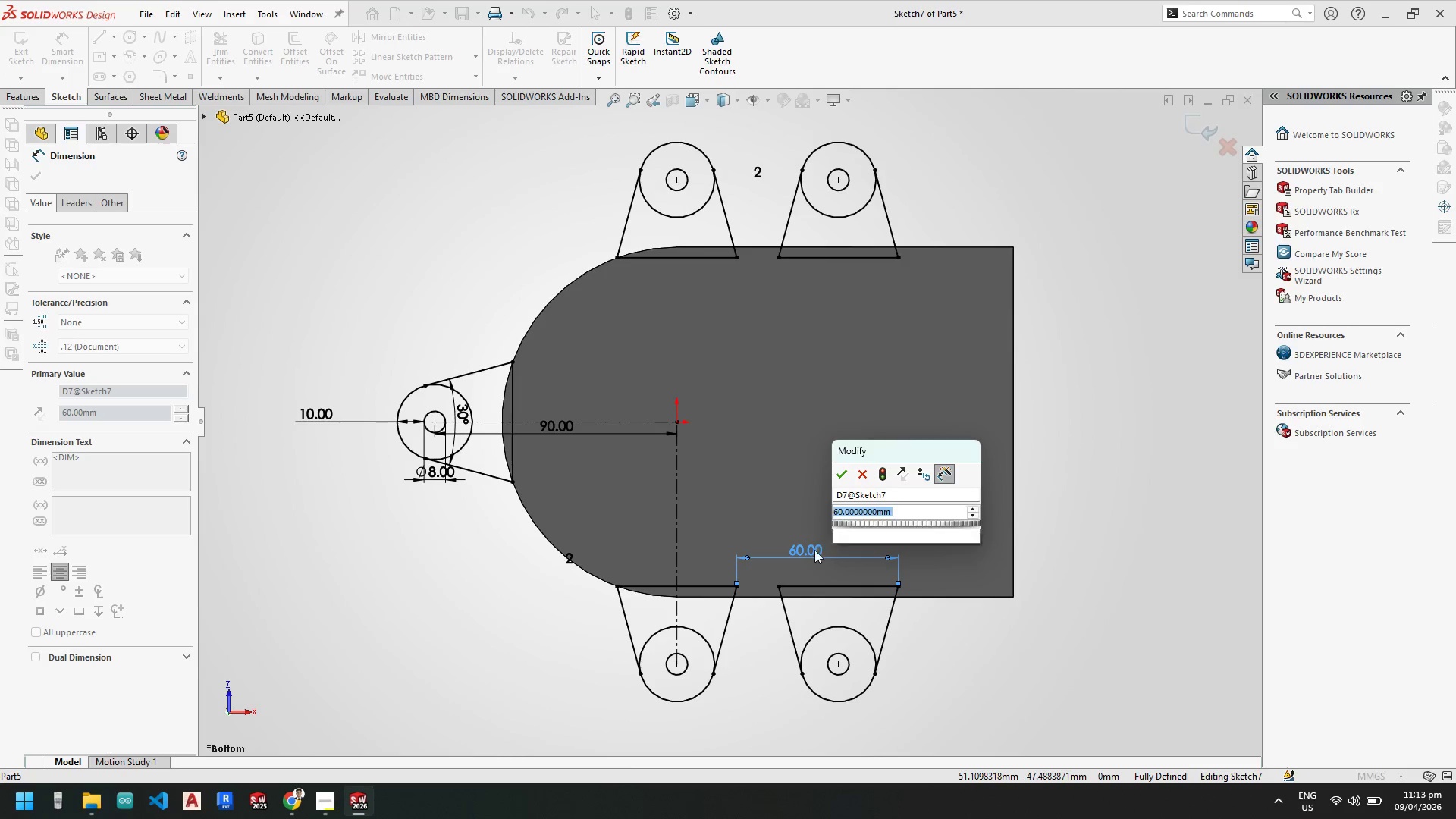 
key(Numpad0)
 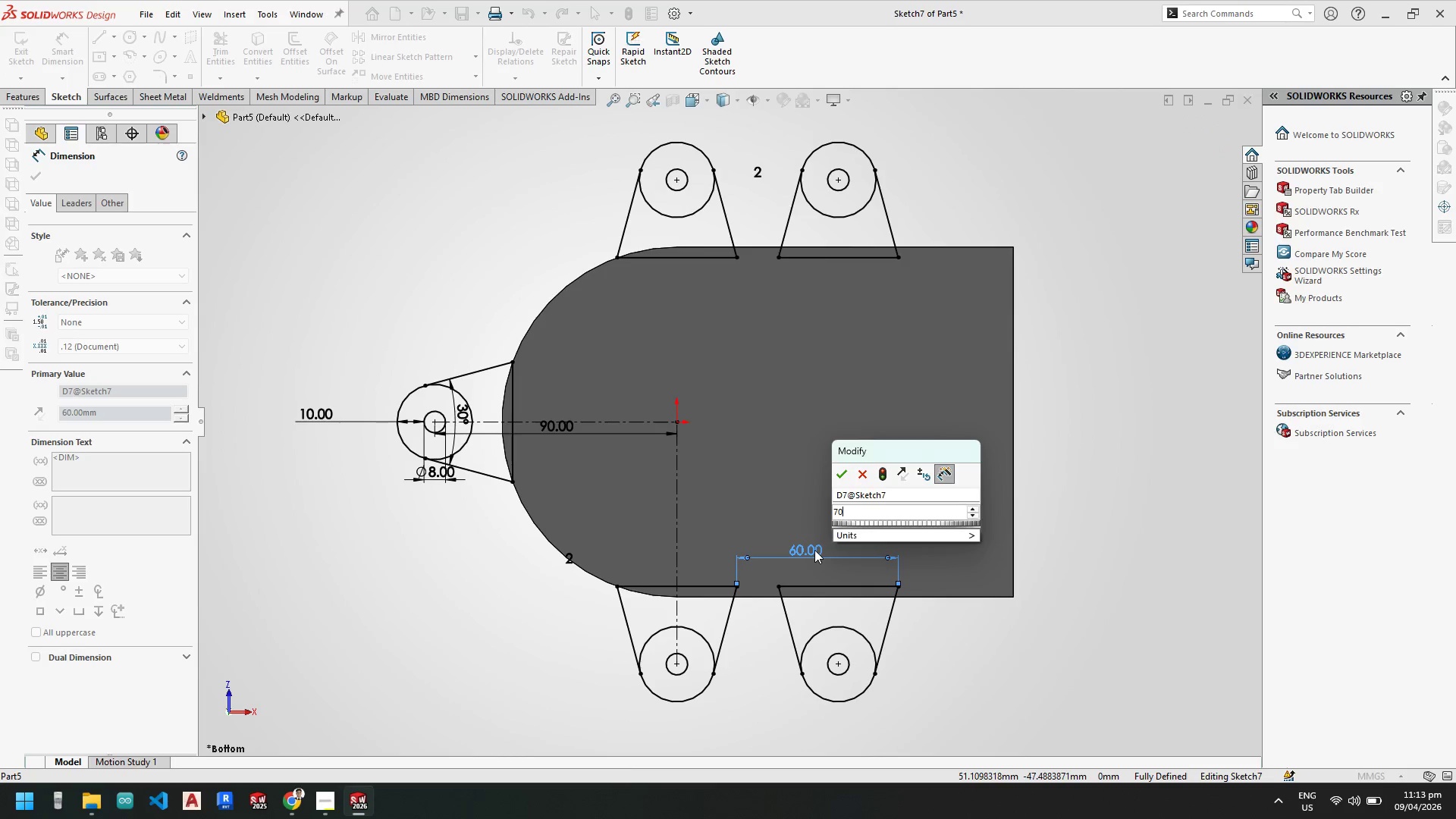 
key(NumpadEnter)
 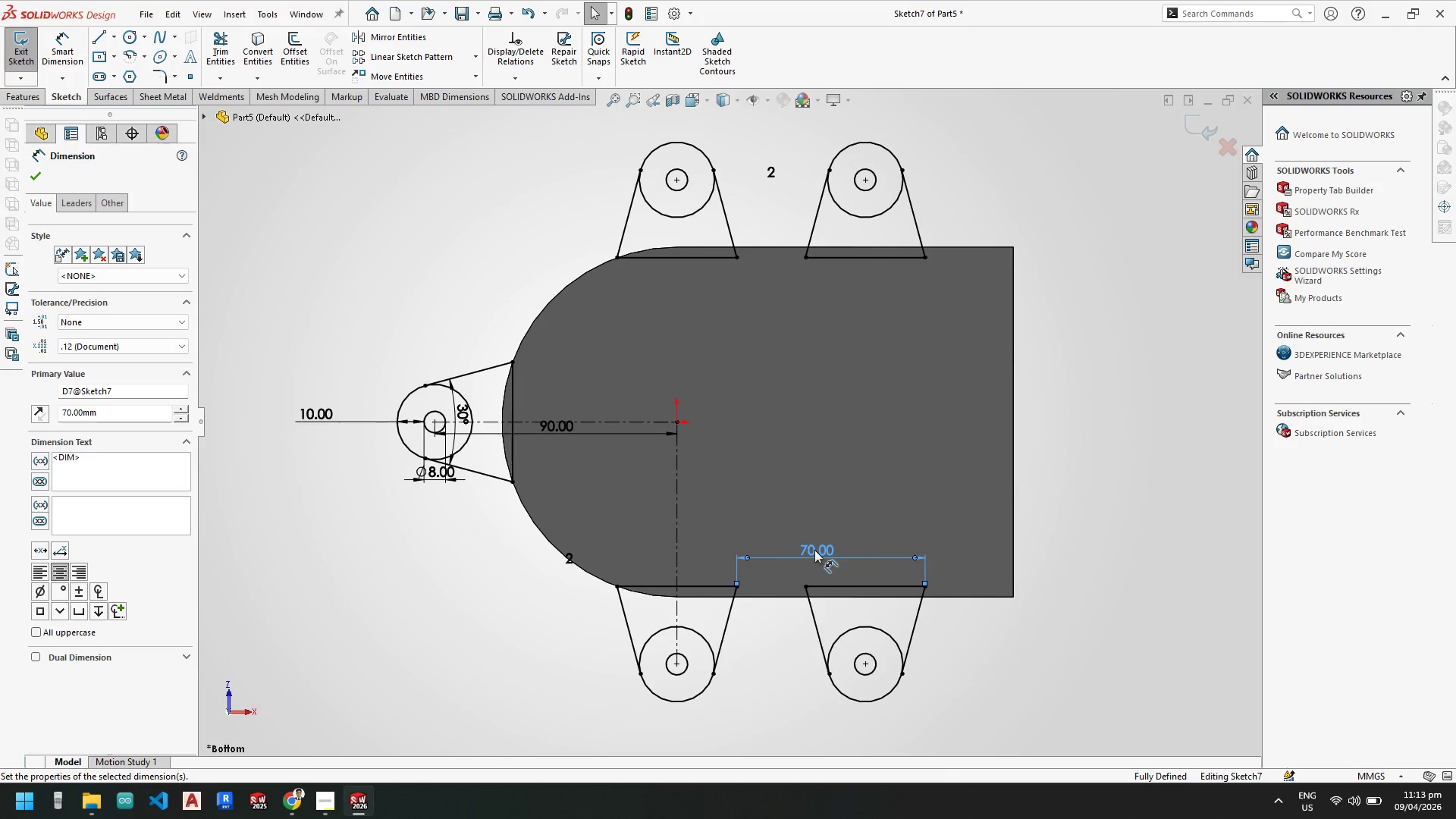 
double_click([814, 550])
 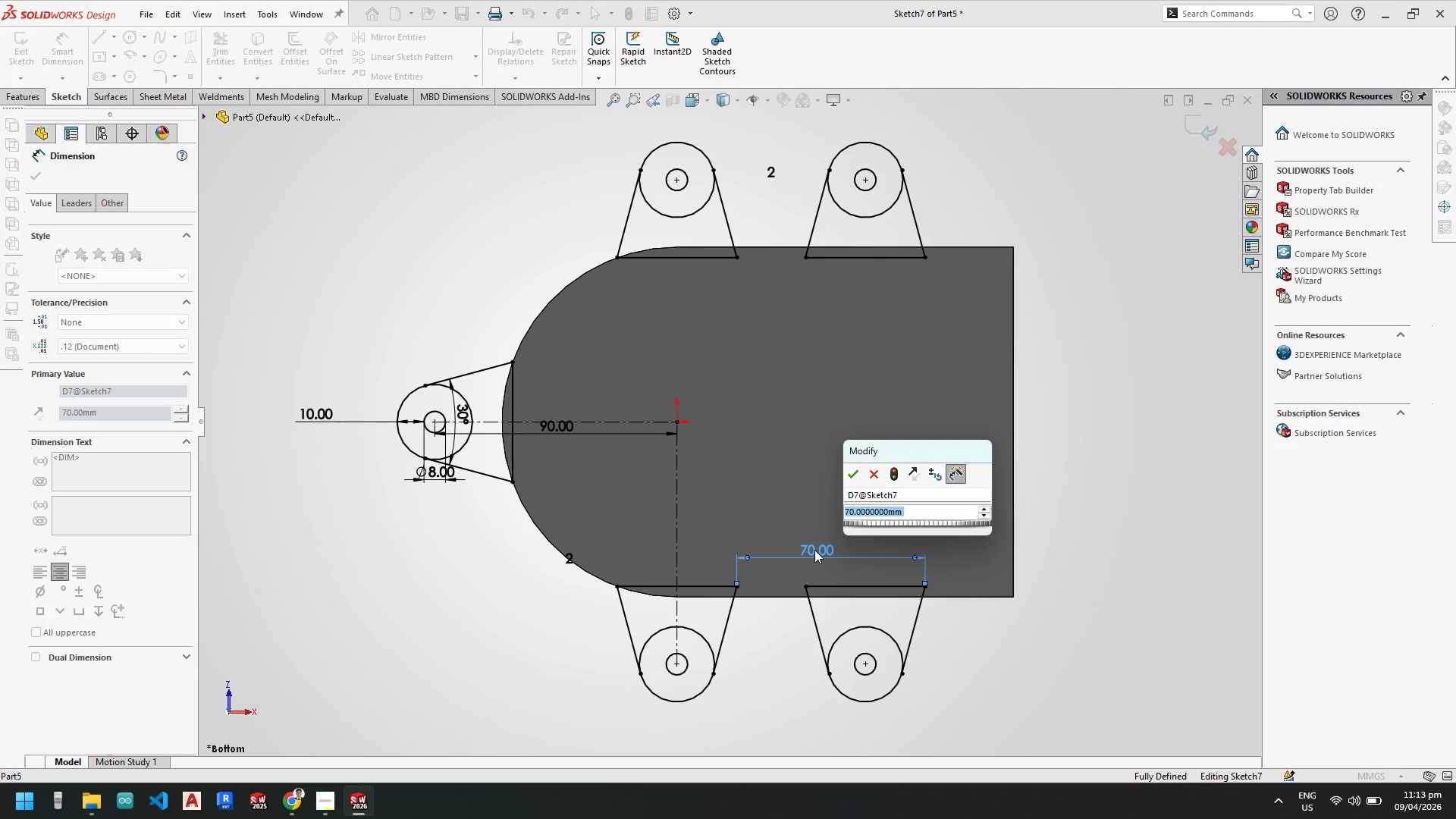 
key(Numpad8)
 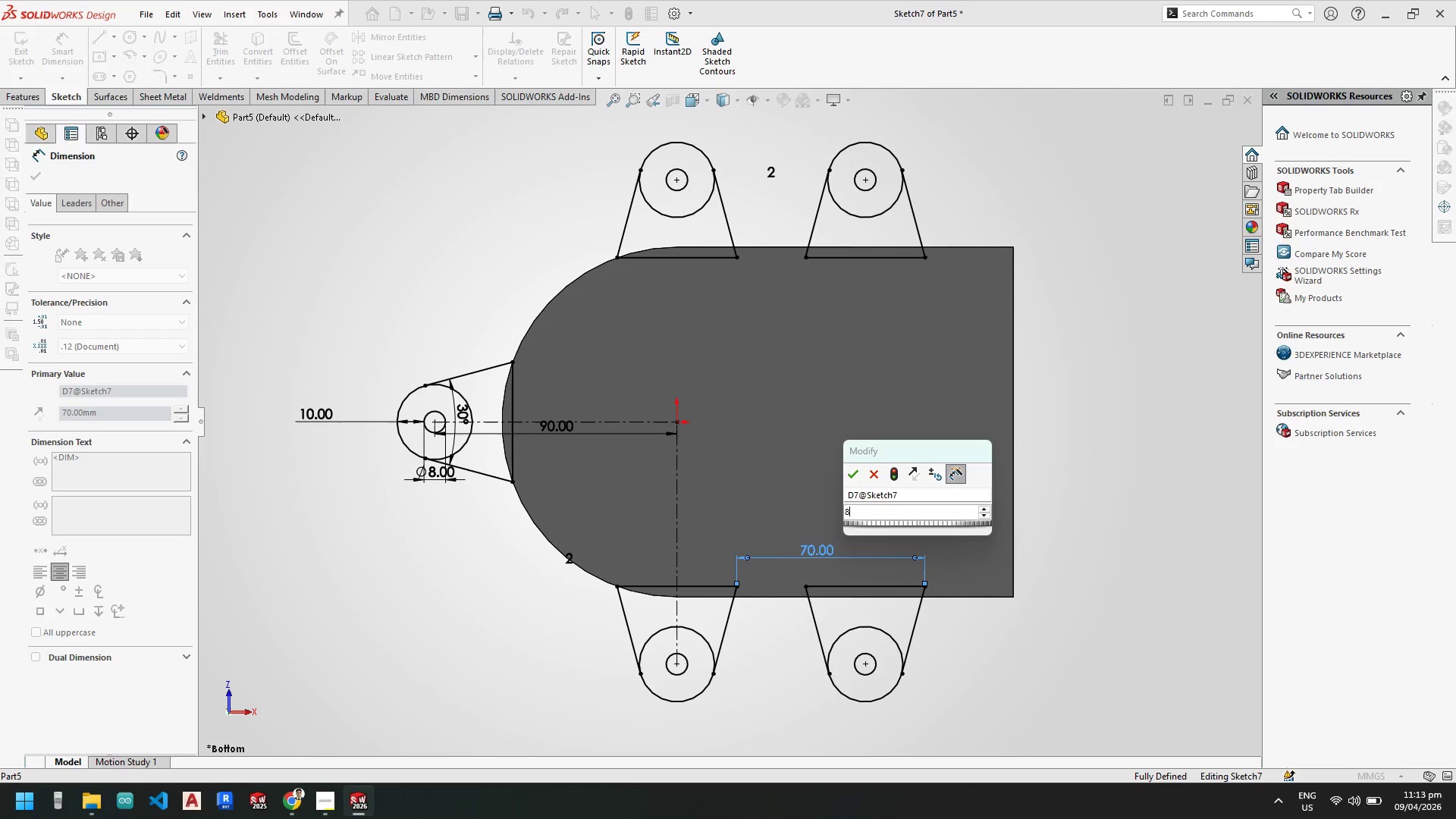 
key(Numpad0)
 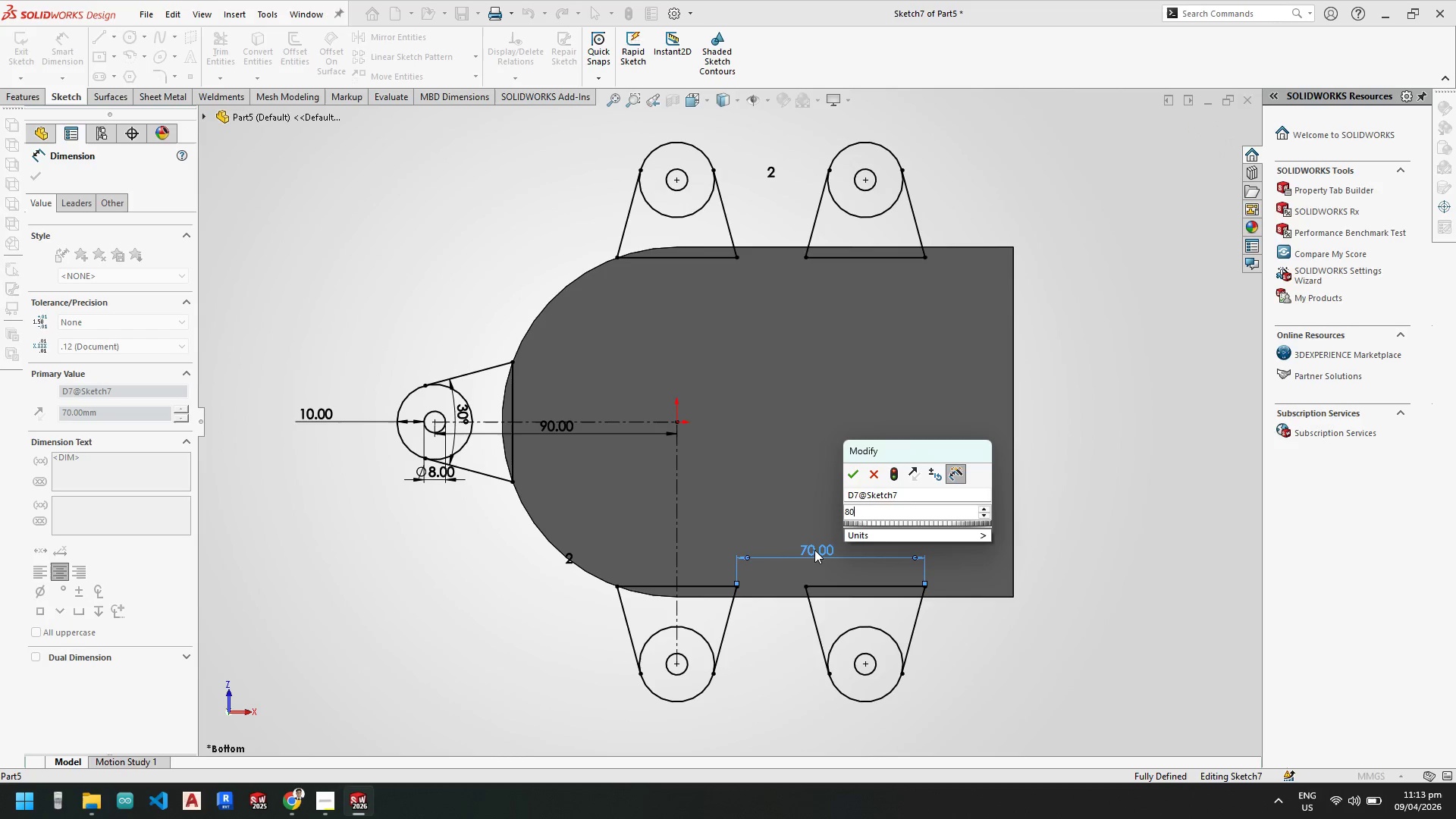 
key(NumpadEnter)
 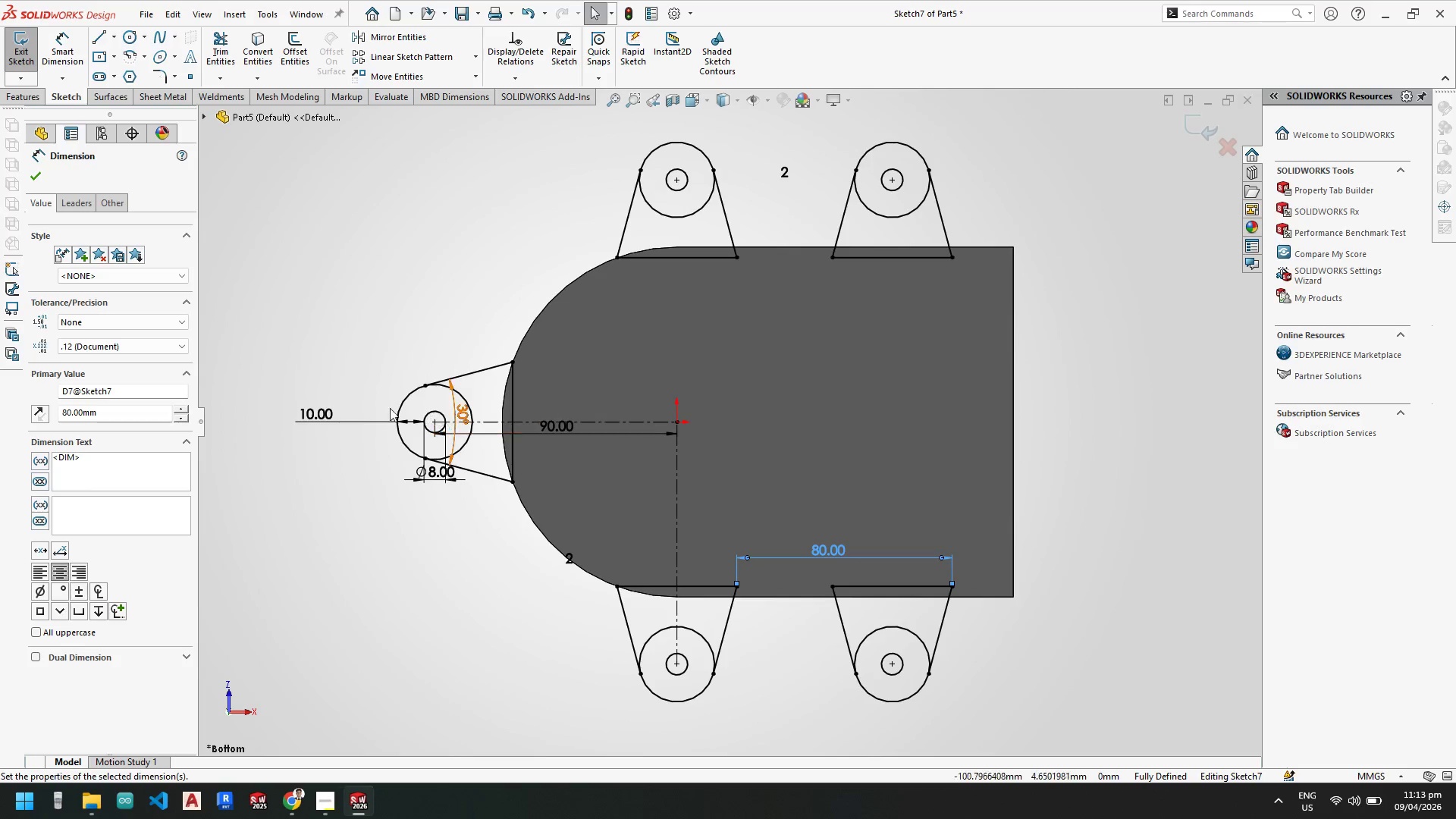 
wait(13.02)
 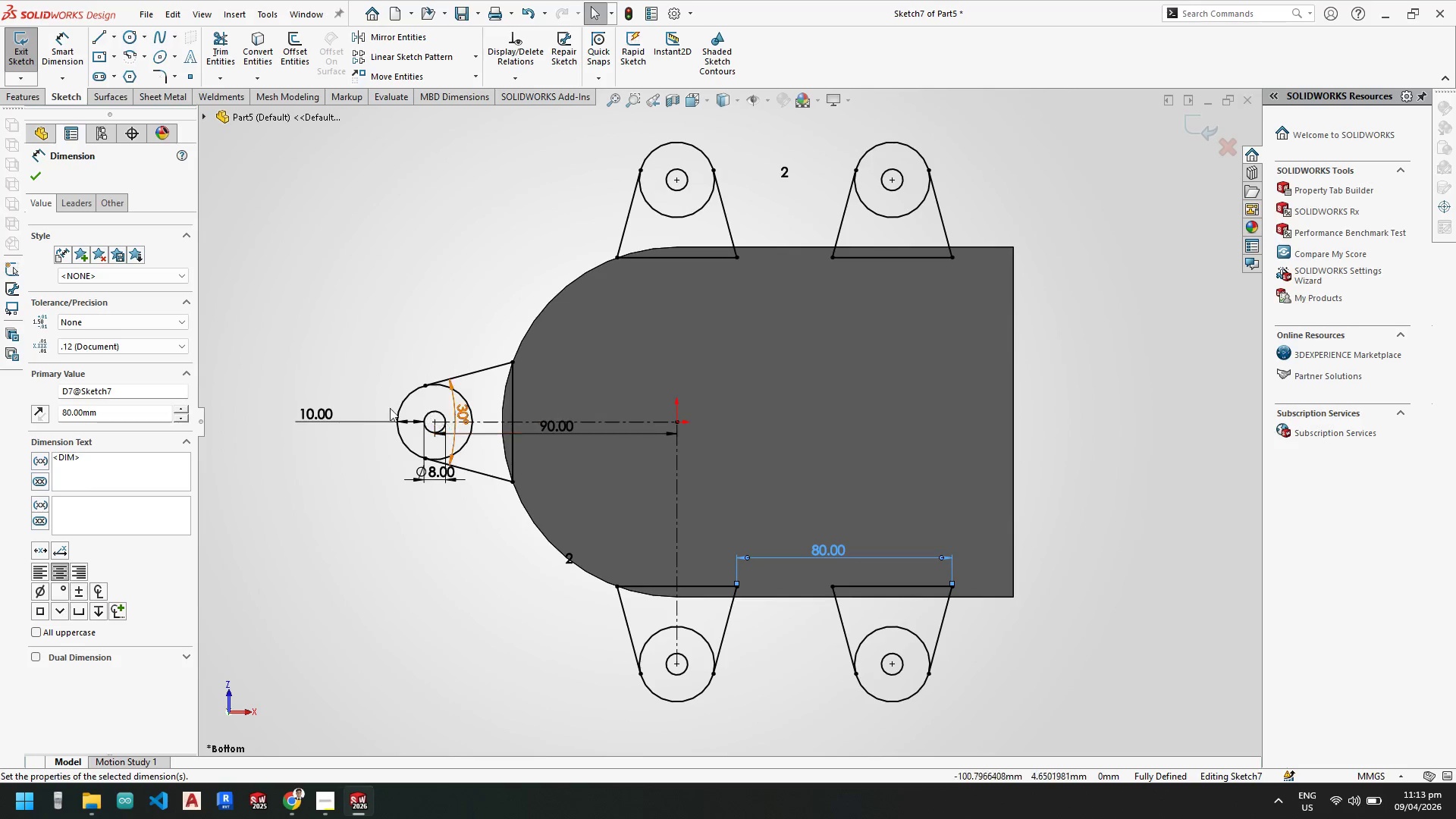 
double_click([836, 552])
 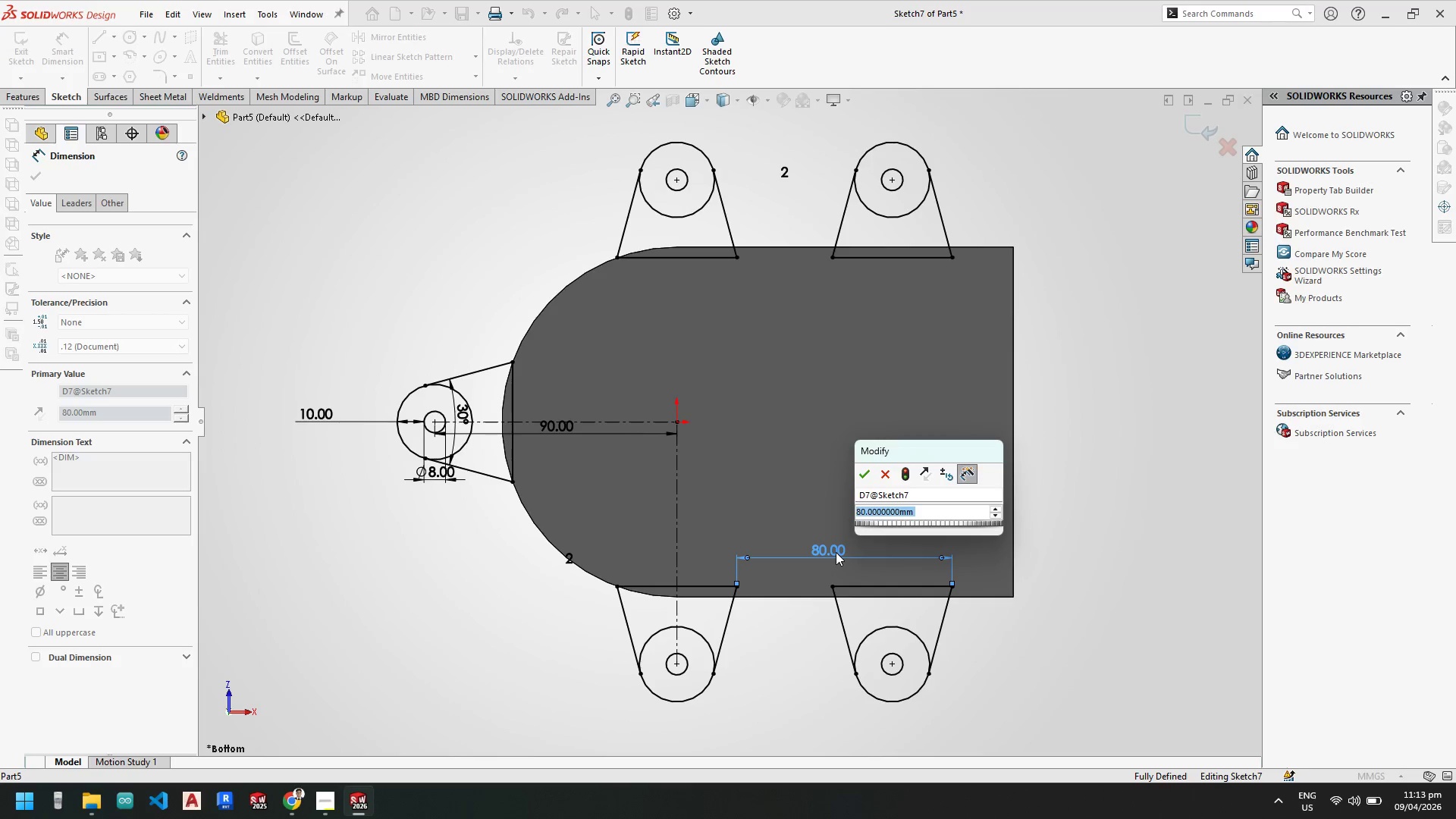 
key(Numpad9)
 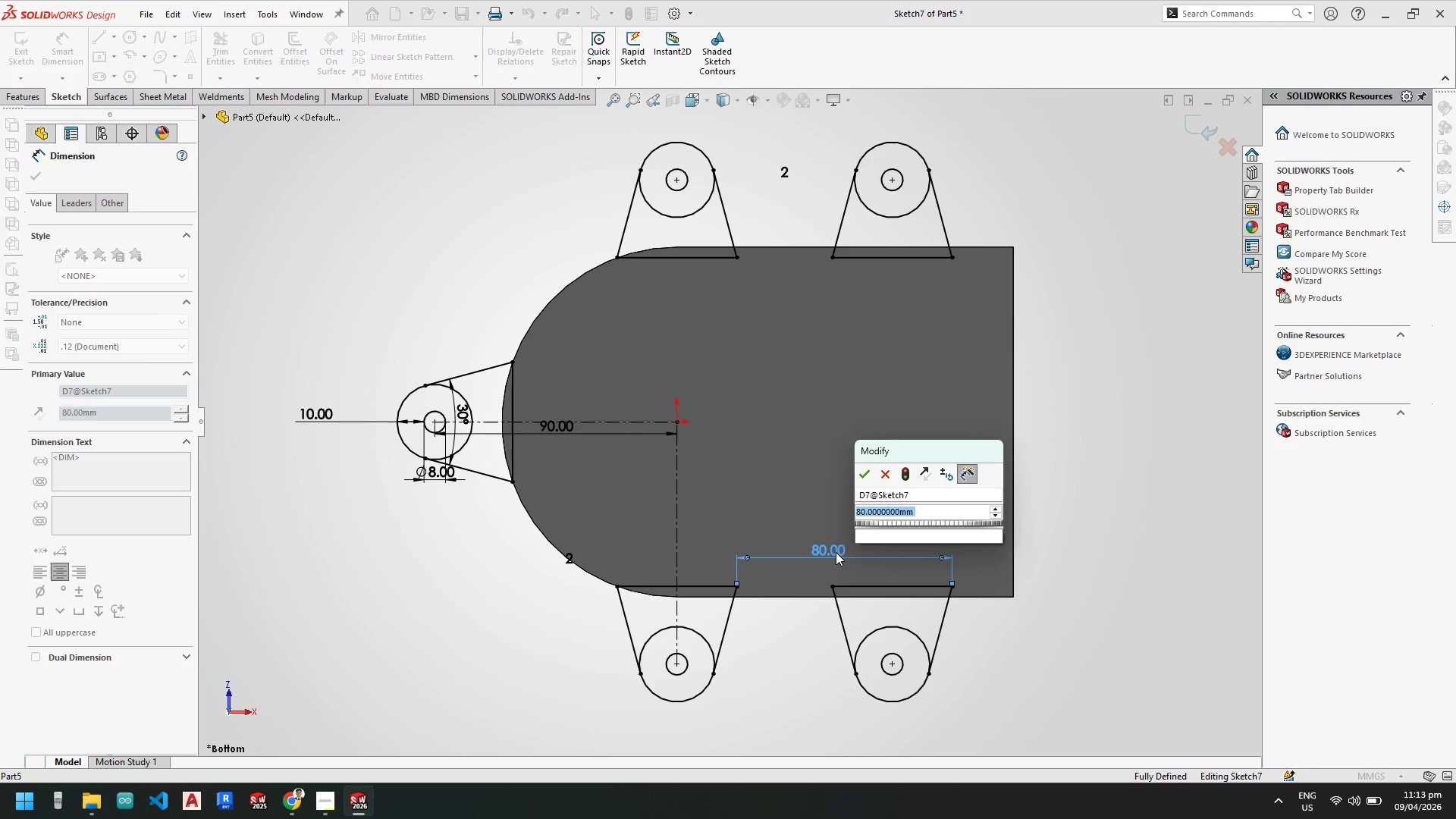 
key(Numpad0)
 